 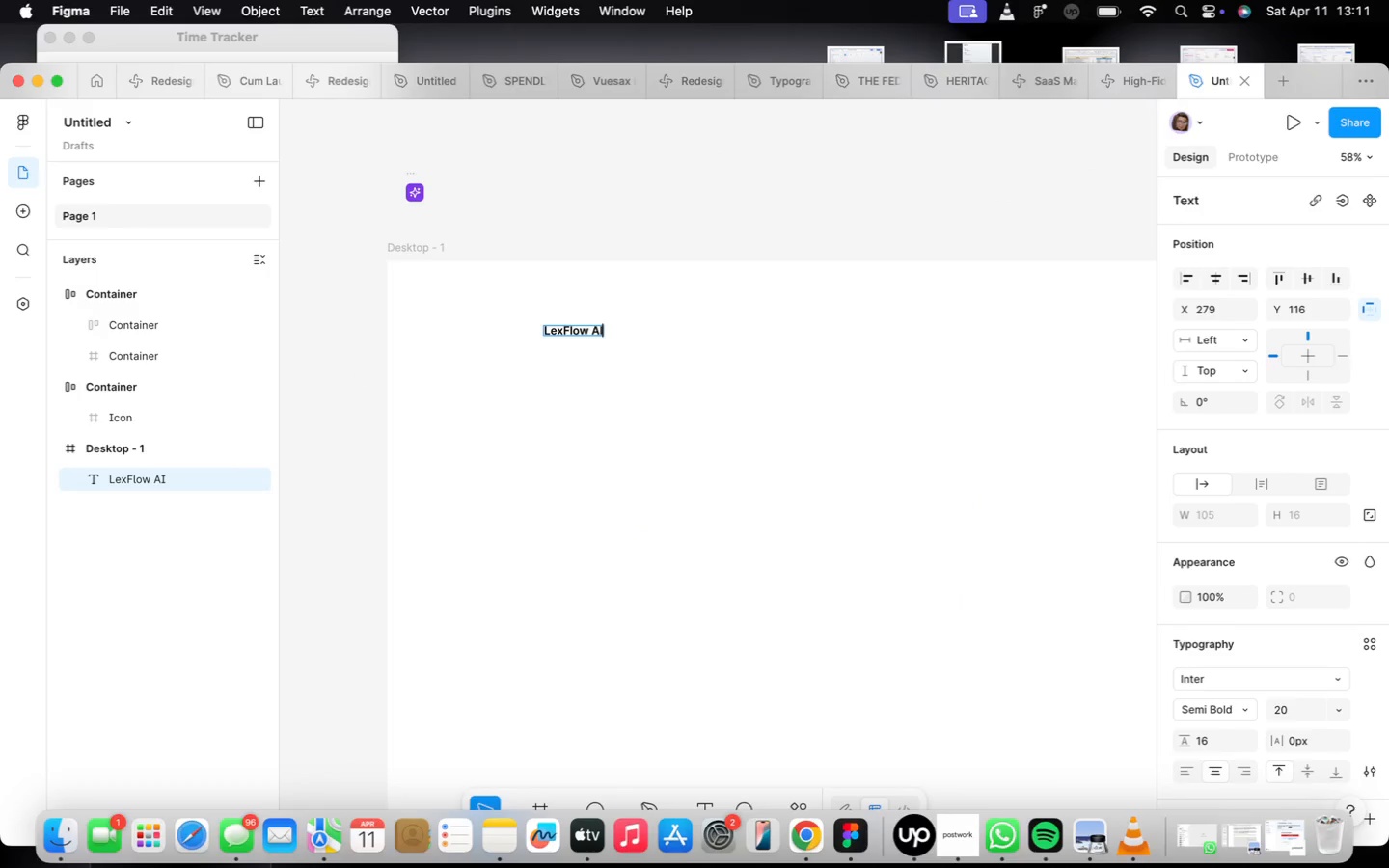 
left_click([644, 387])
 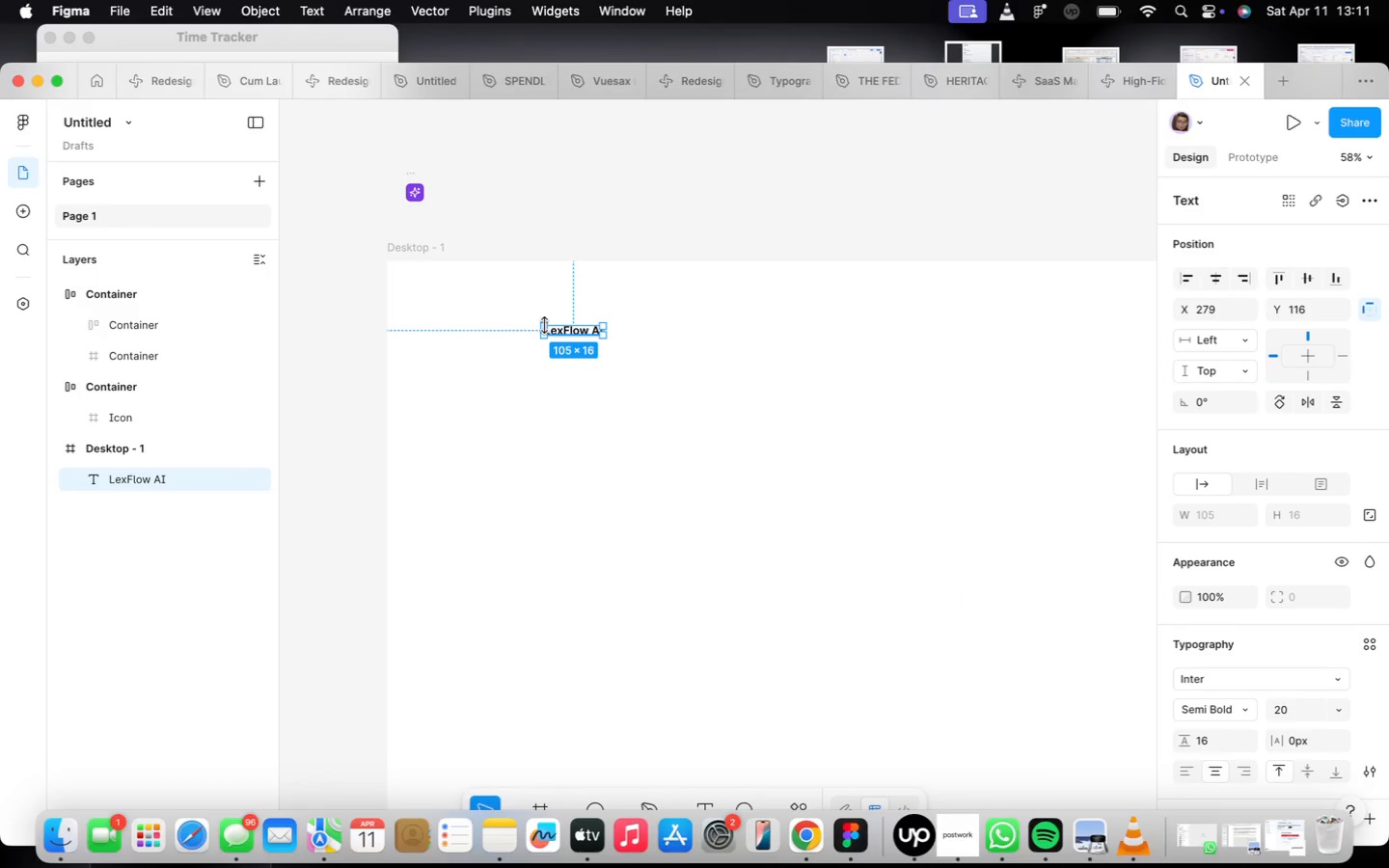 
scroll: coordinate [565, 332], scroll_direction: up, amount: 2.0
 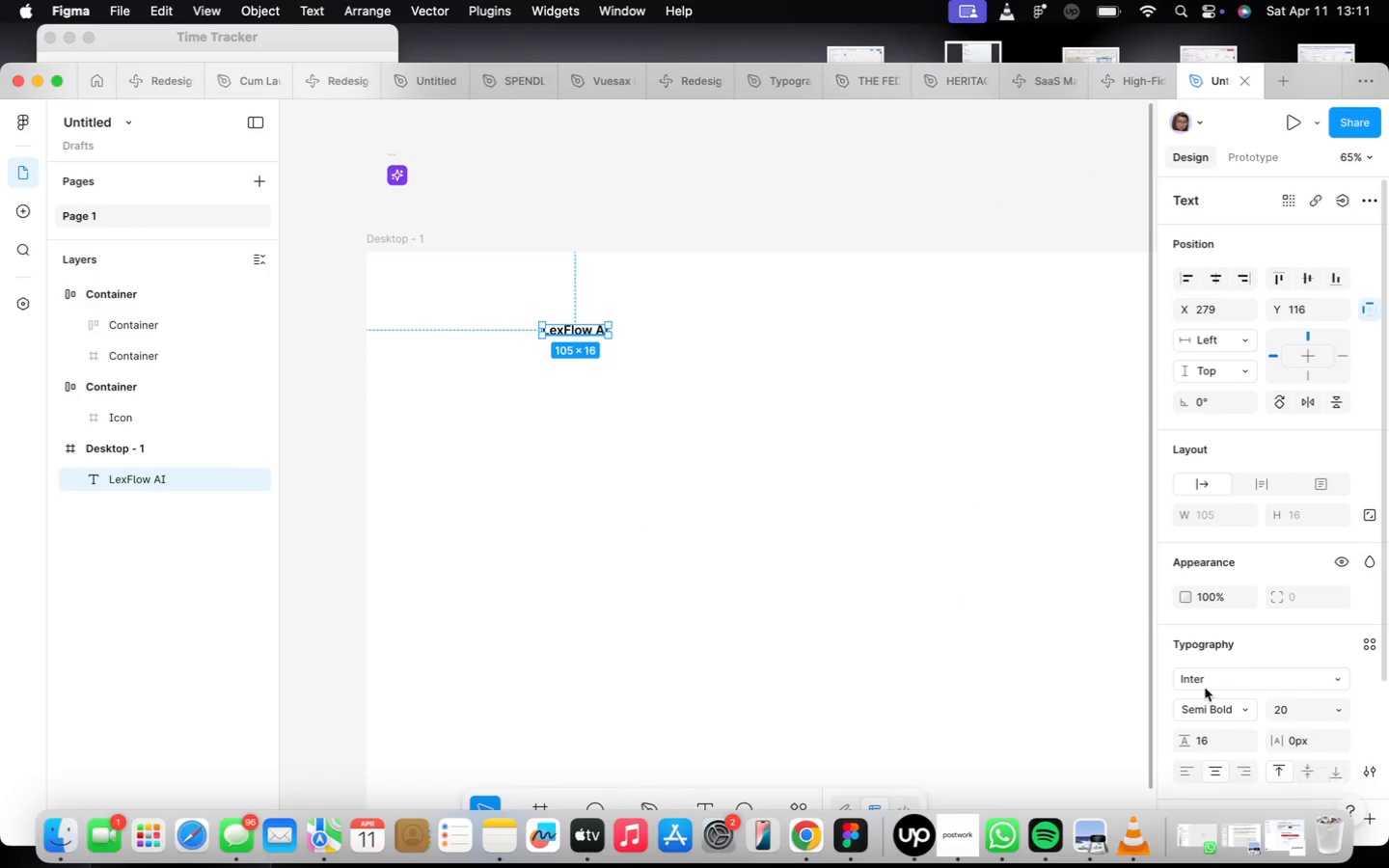 
left_click([1215, 741])
 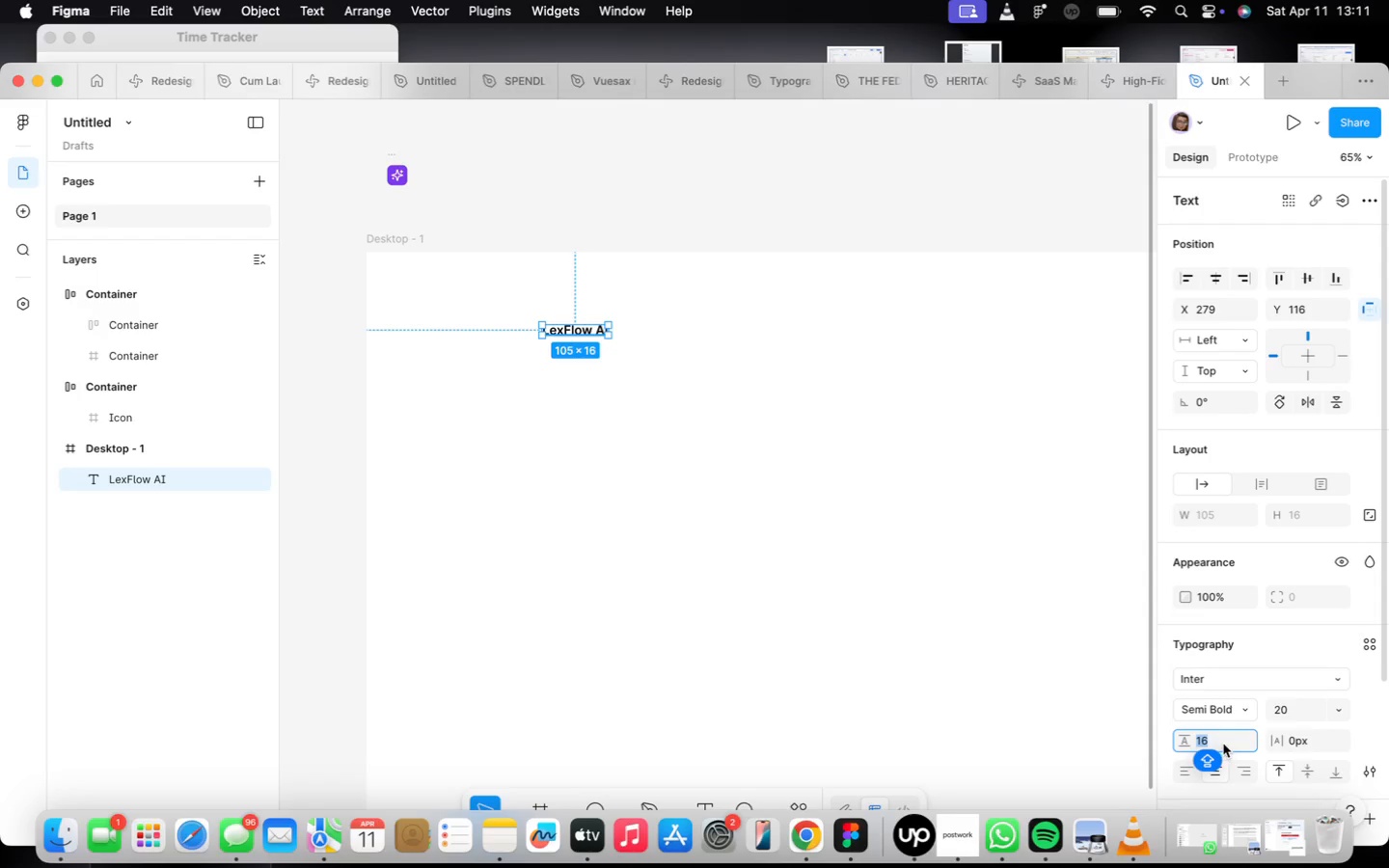 
type(28)
 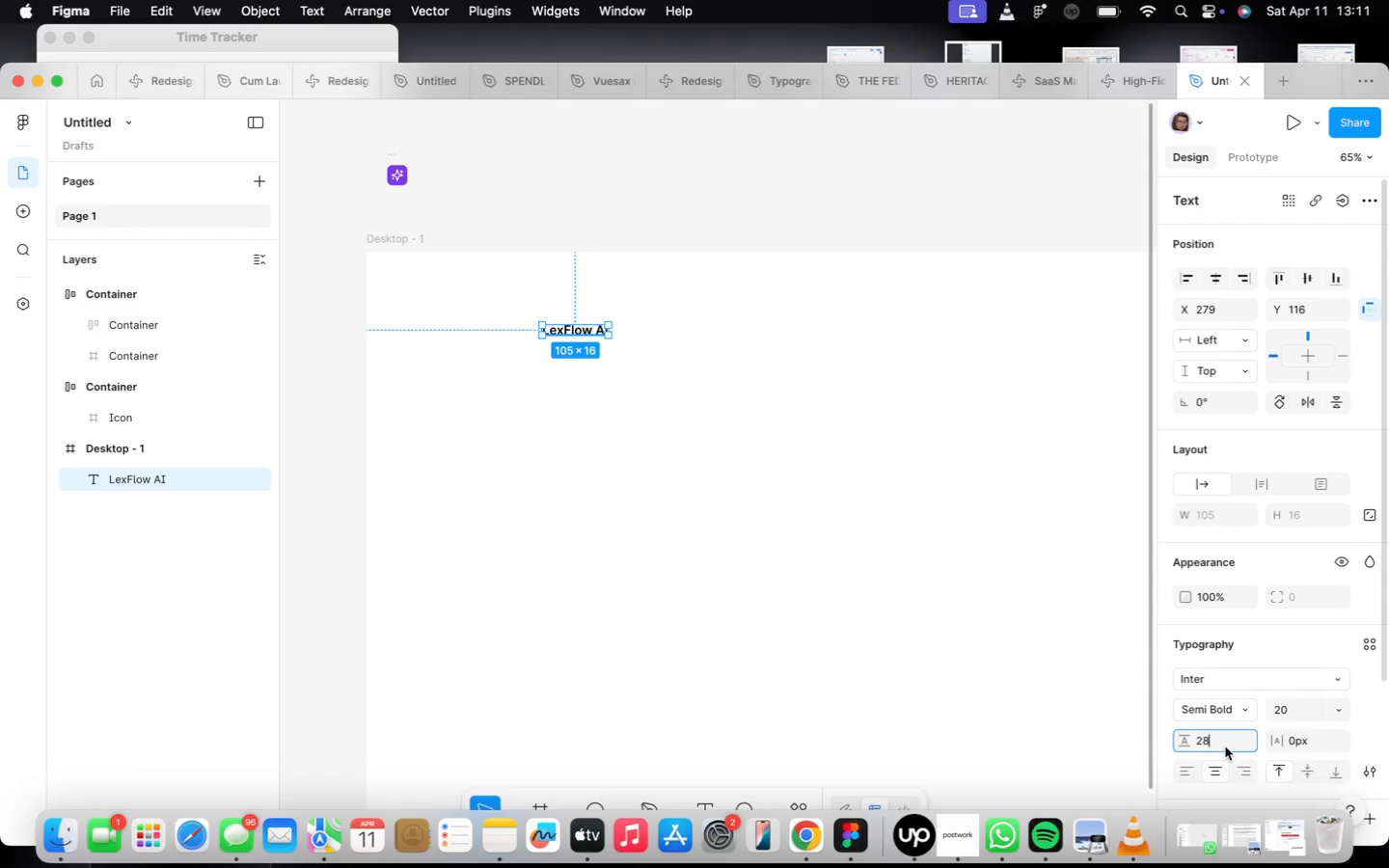 
key(Enter)
 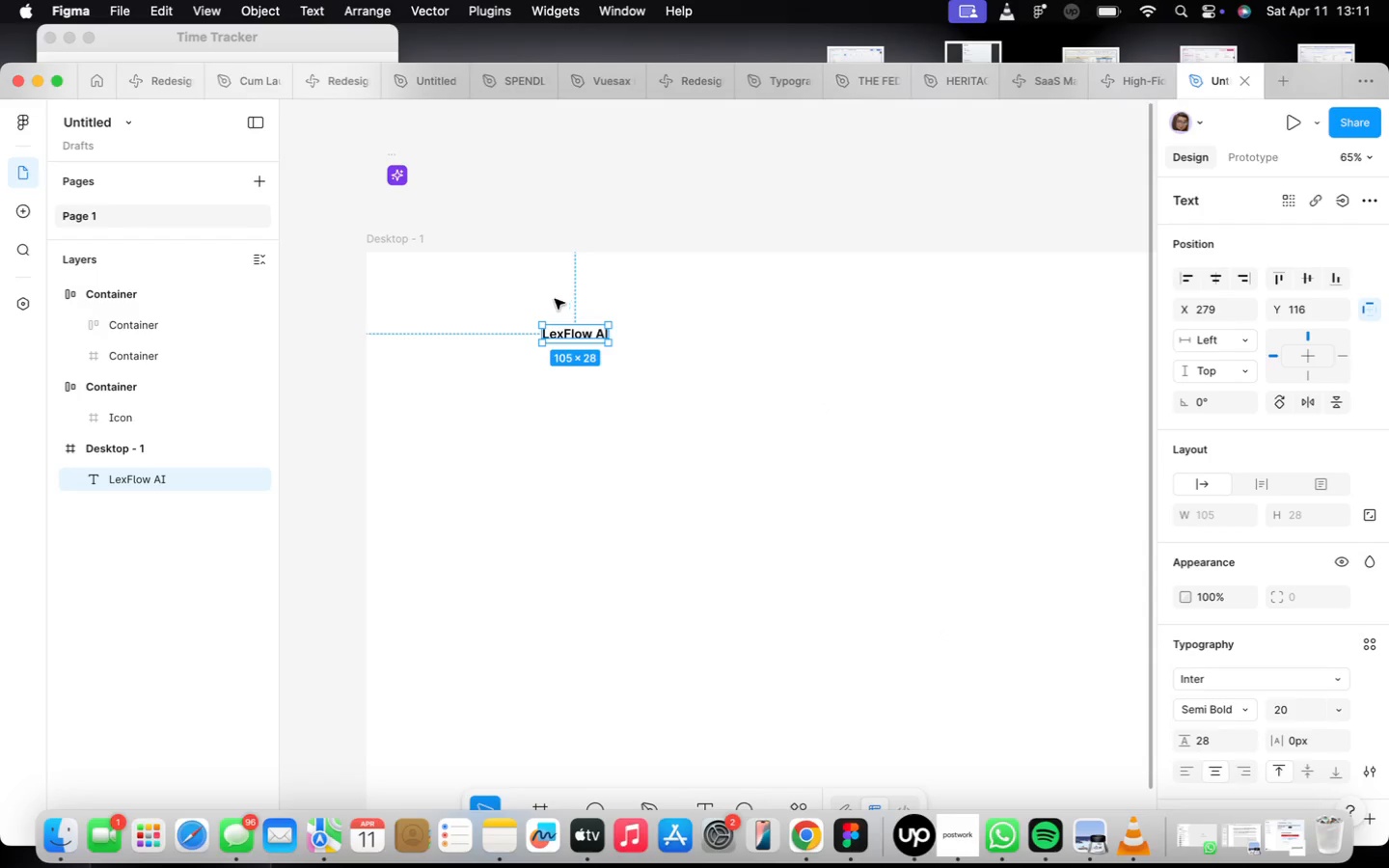 
left_click_drag(start_coordinate=[566, 335], to_coordinate=[442, 186])
 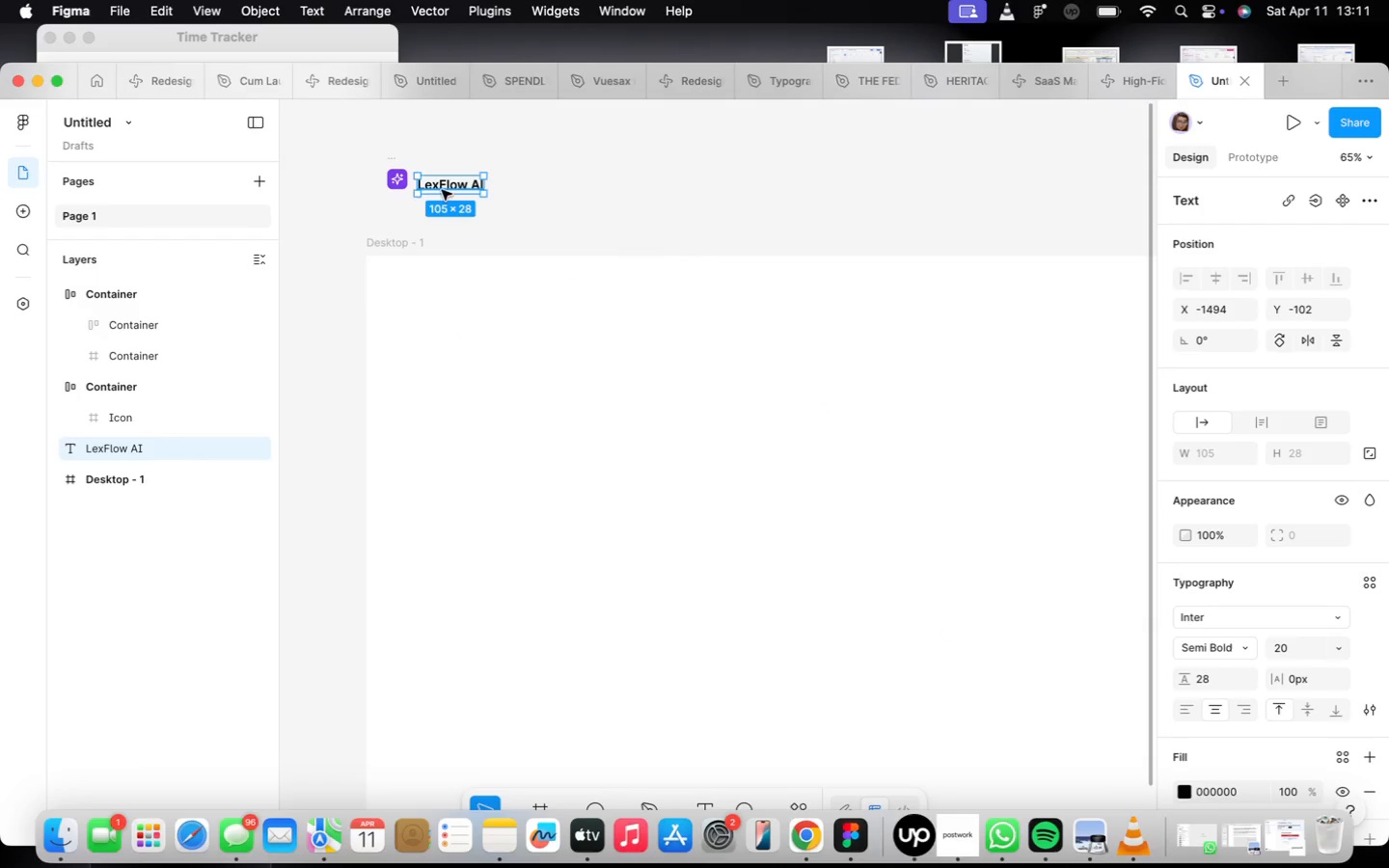 
left_click_drag(start_coordinate=[443, 185], to_coordinate=[437, 178])
 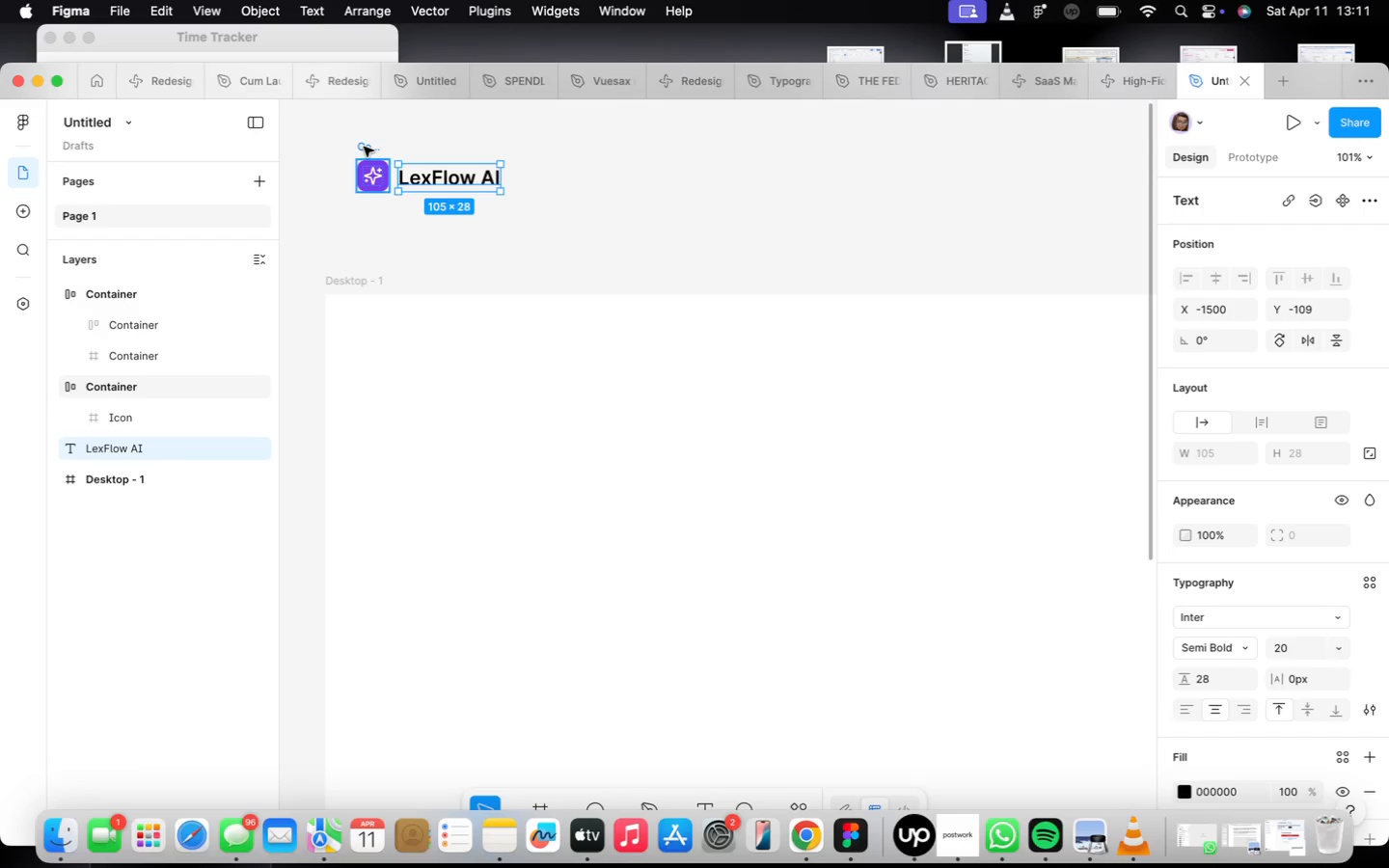 
scroll: coordinate [443, 185], scroll_direction: up, amount: 5.0
 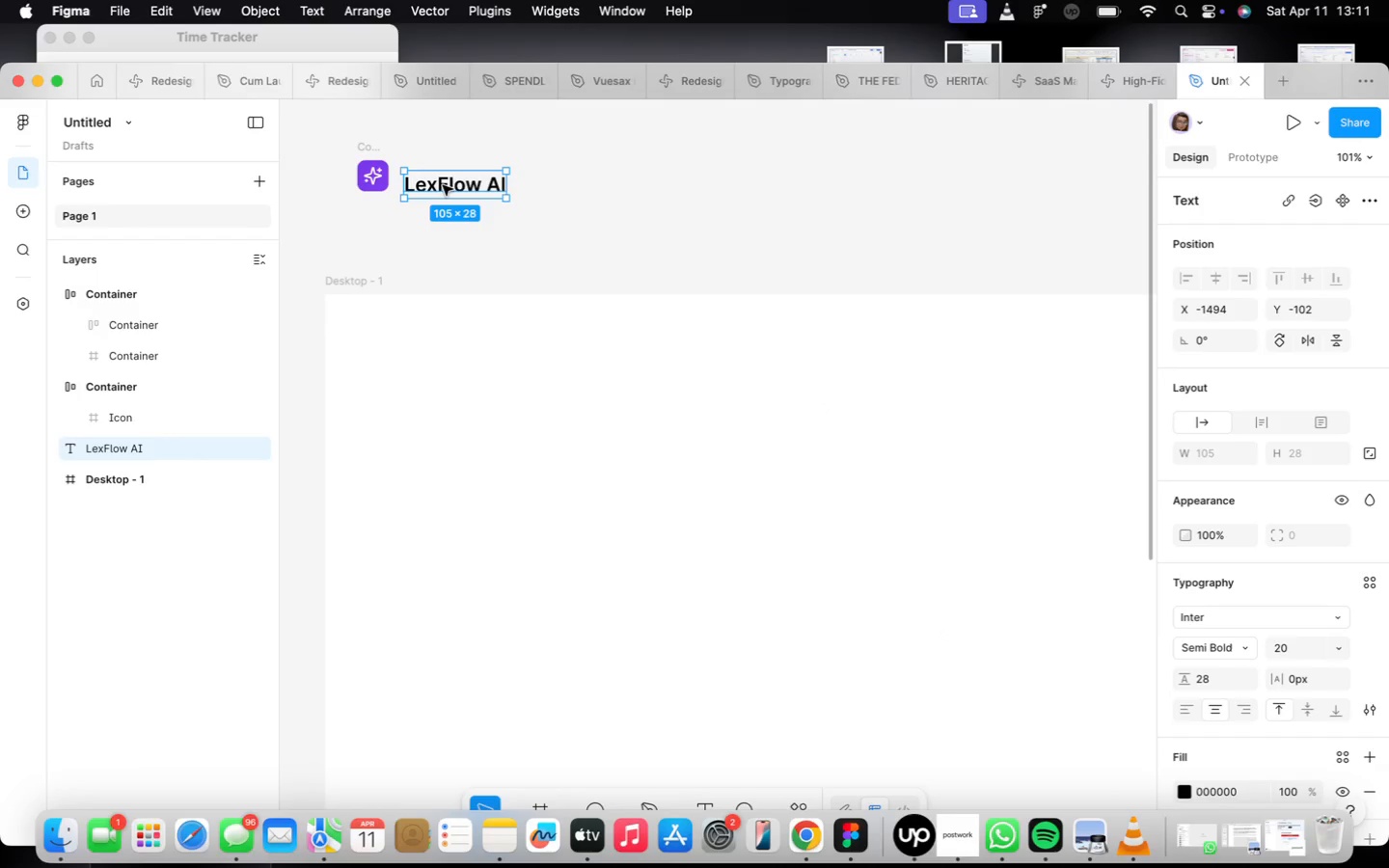 
hold_key(key=ShiftLeft, duration=0.32)
 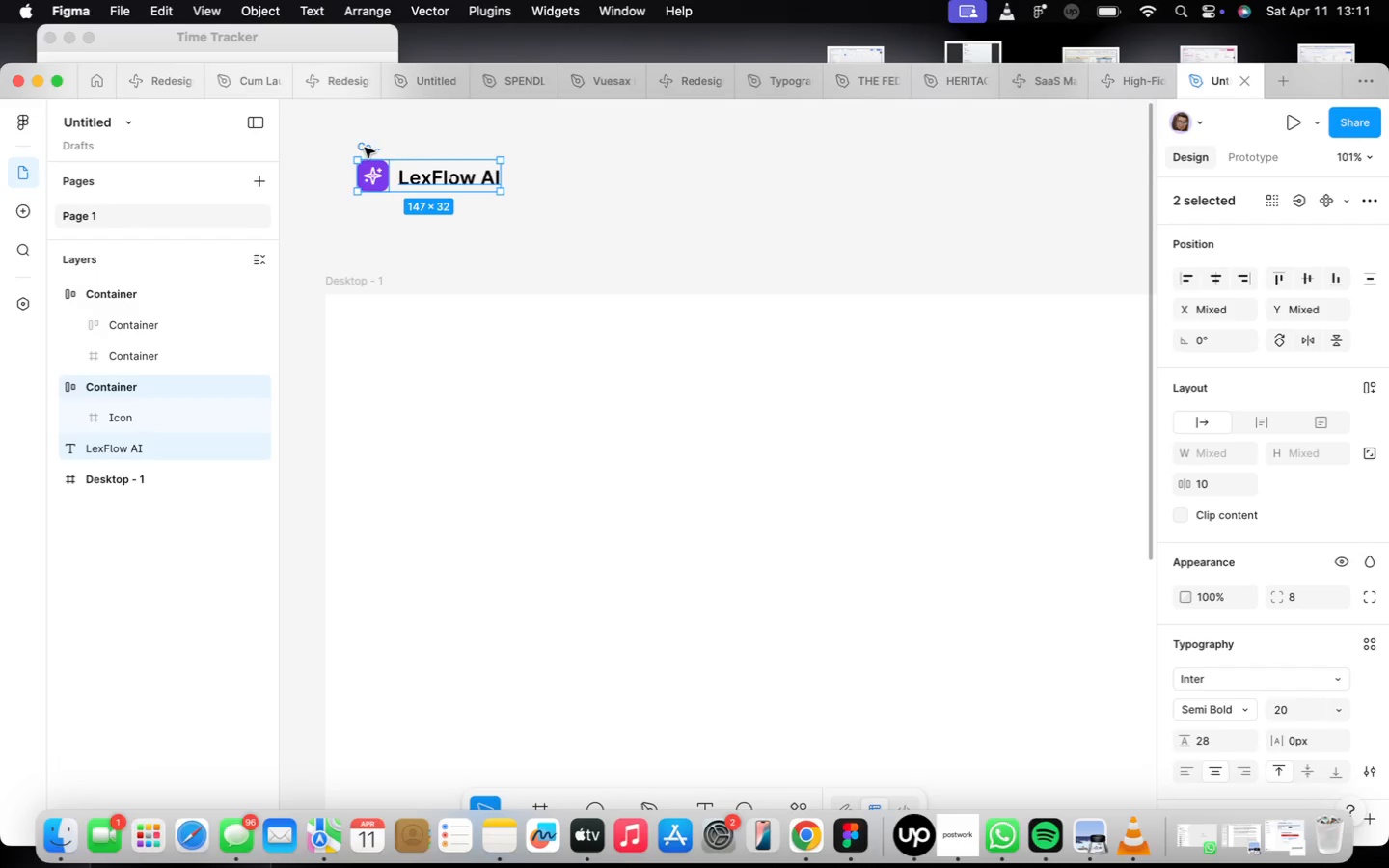 
key(Shift+ShiftLeft)
 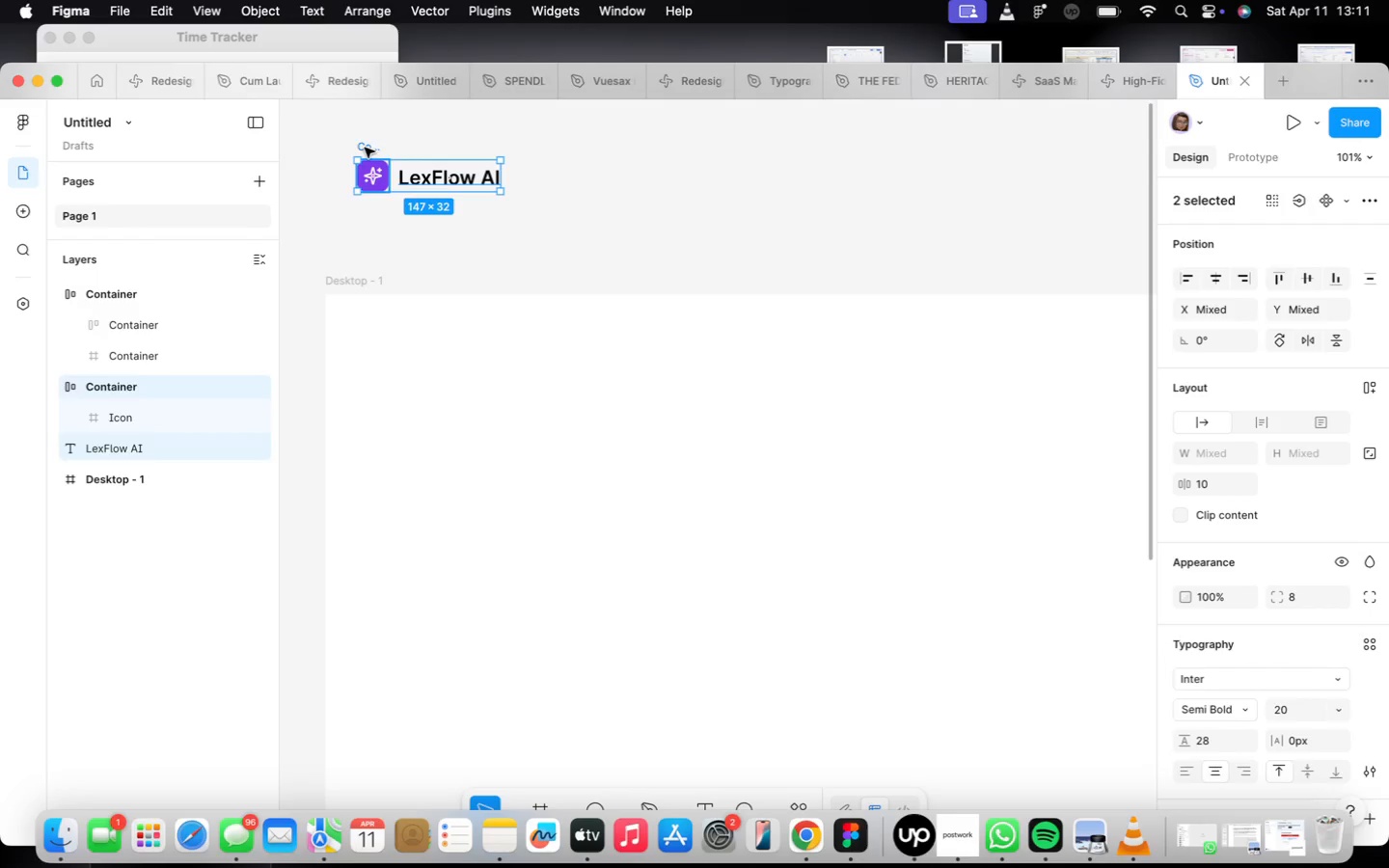 
key(Shift+A)
 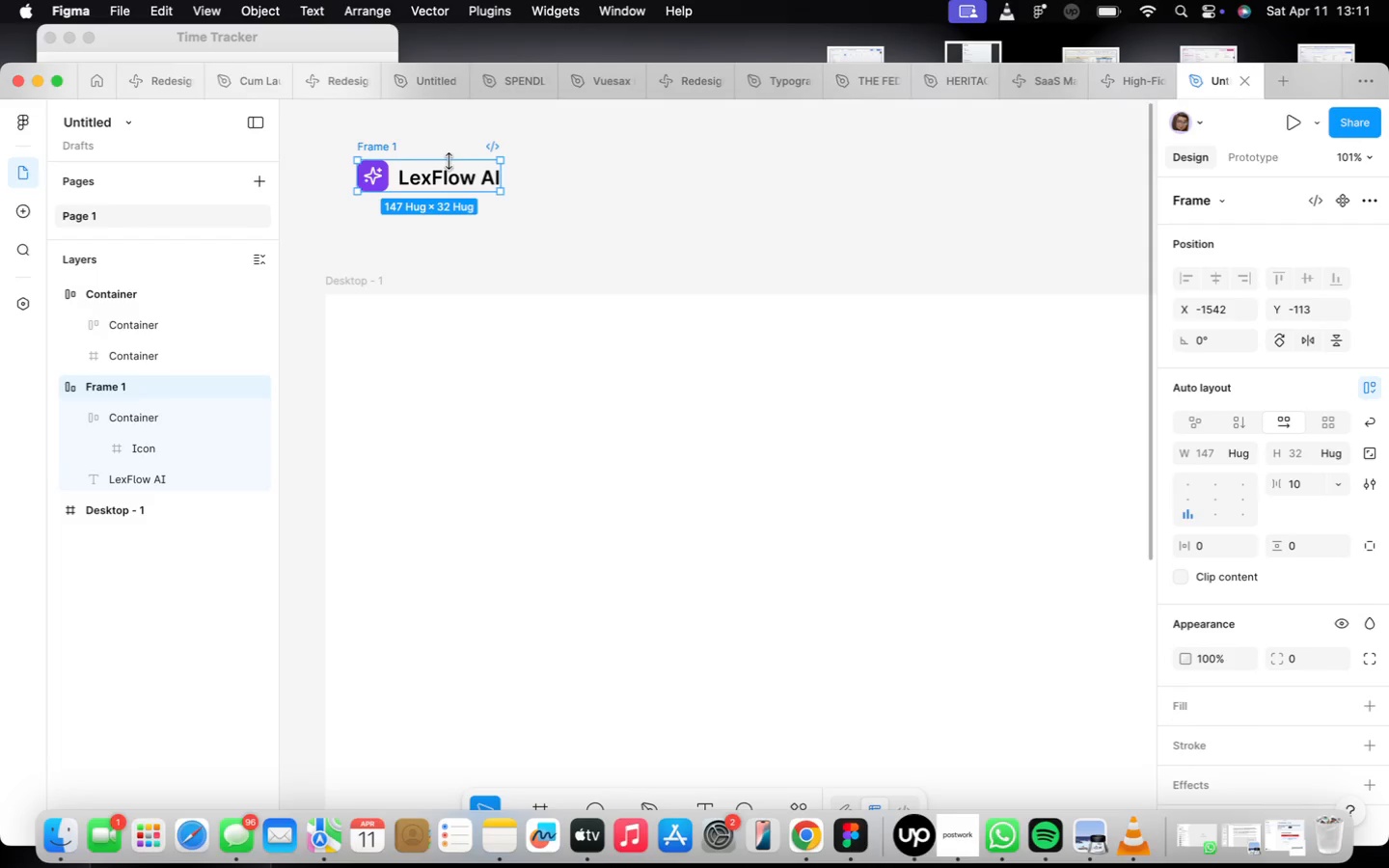 
left_click_drag(start_coordinate=[449, 170], to_coordinate=[455, 347])
 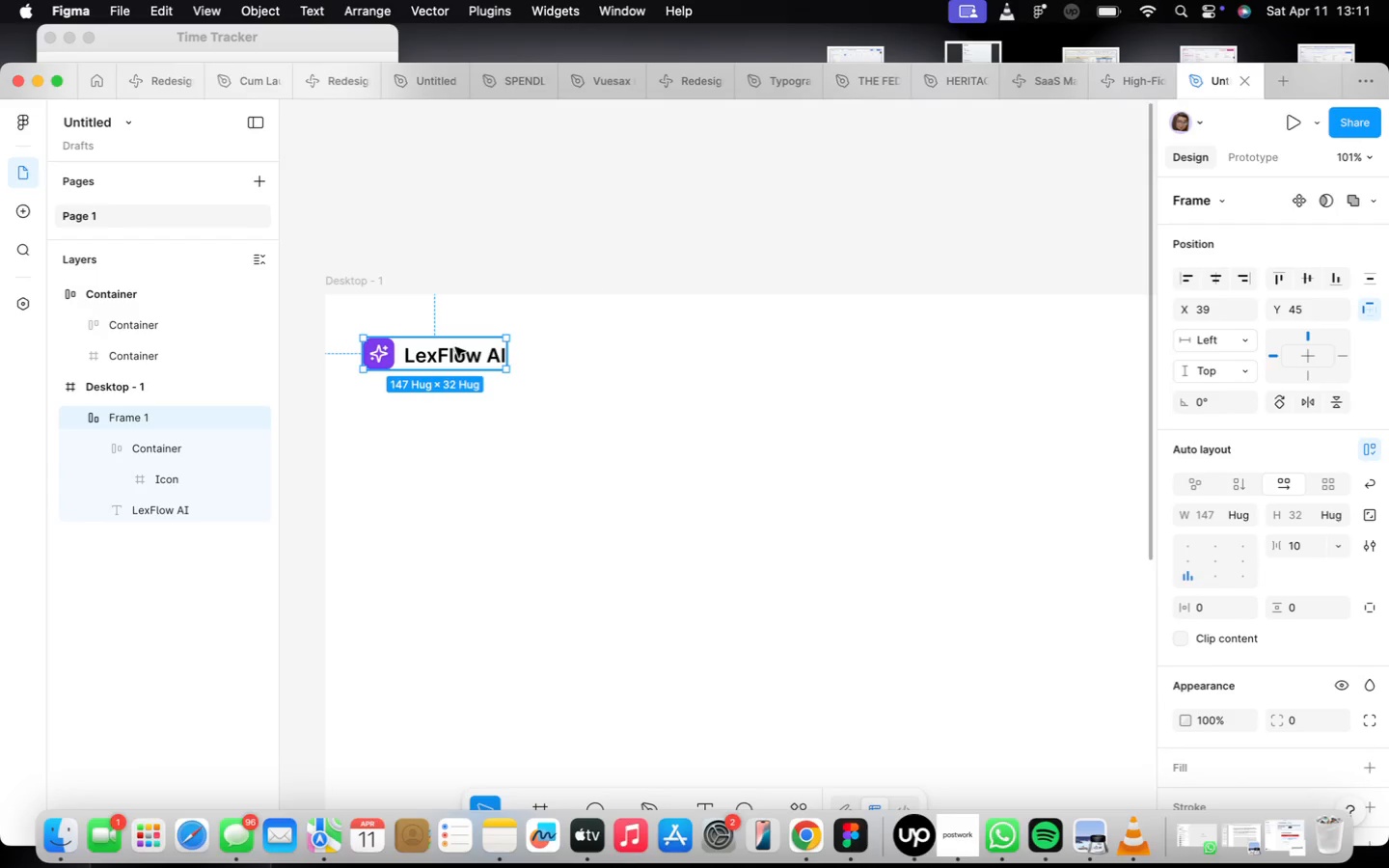 
scroll: coordinate [461, 347], scroll_direction: down, amount: 7.0
 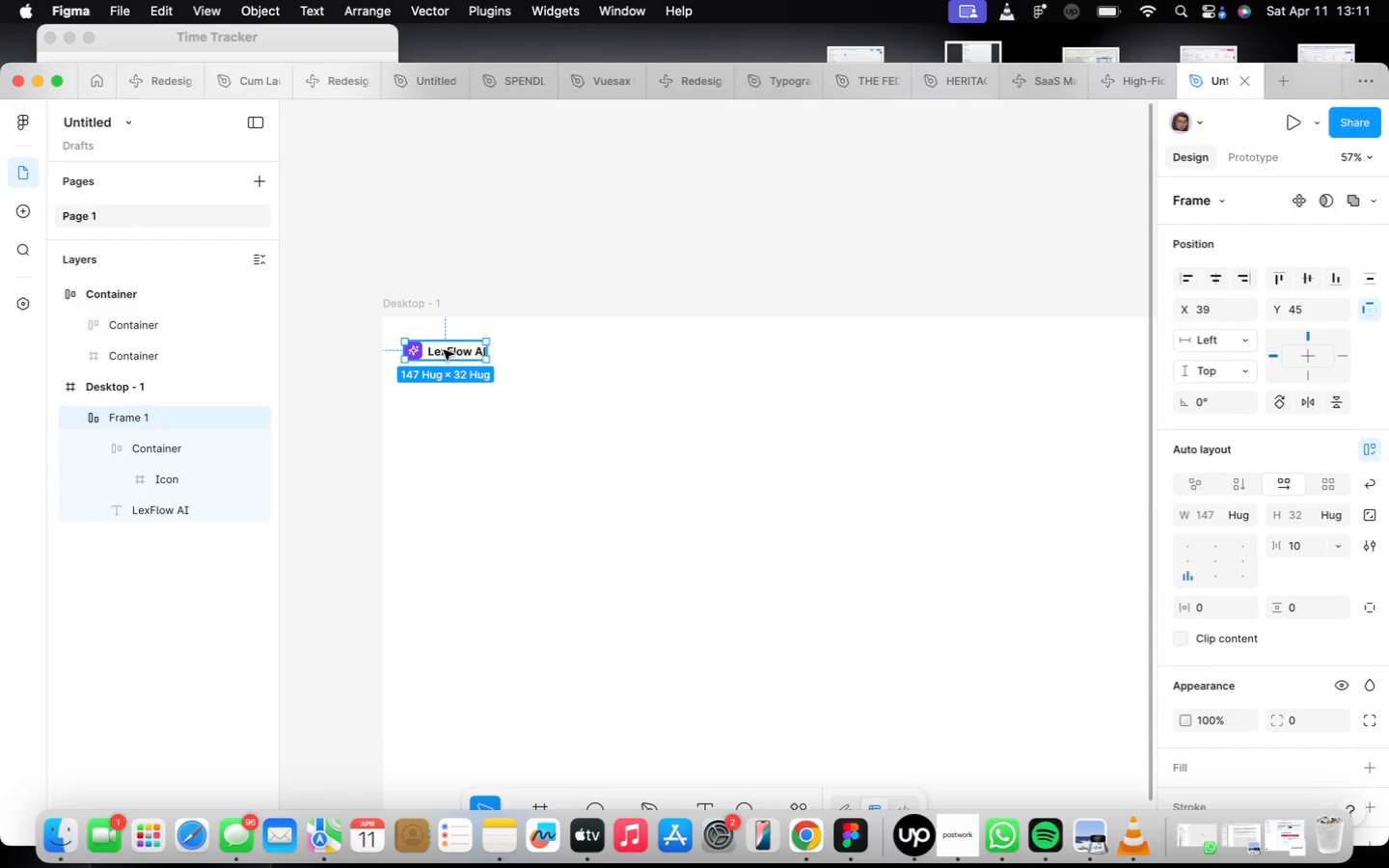 
left_click_drag(start_coordinate=[444, 348], to_coordinate=[520, 269])
 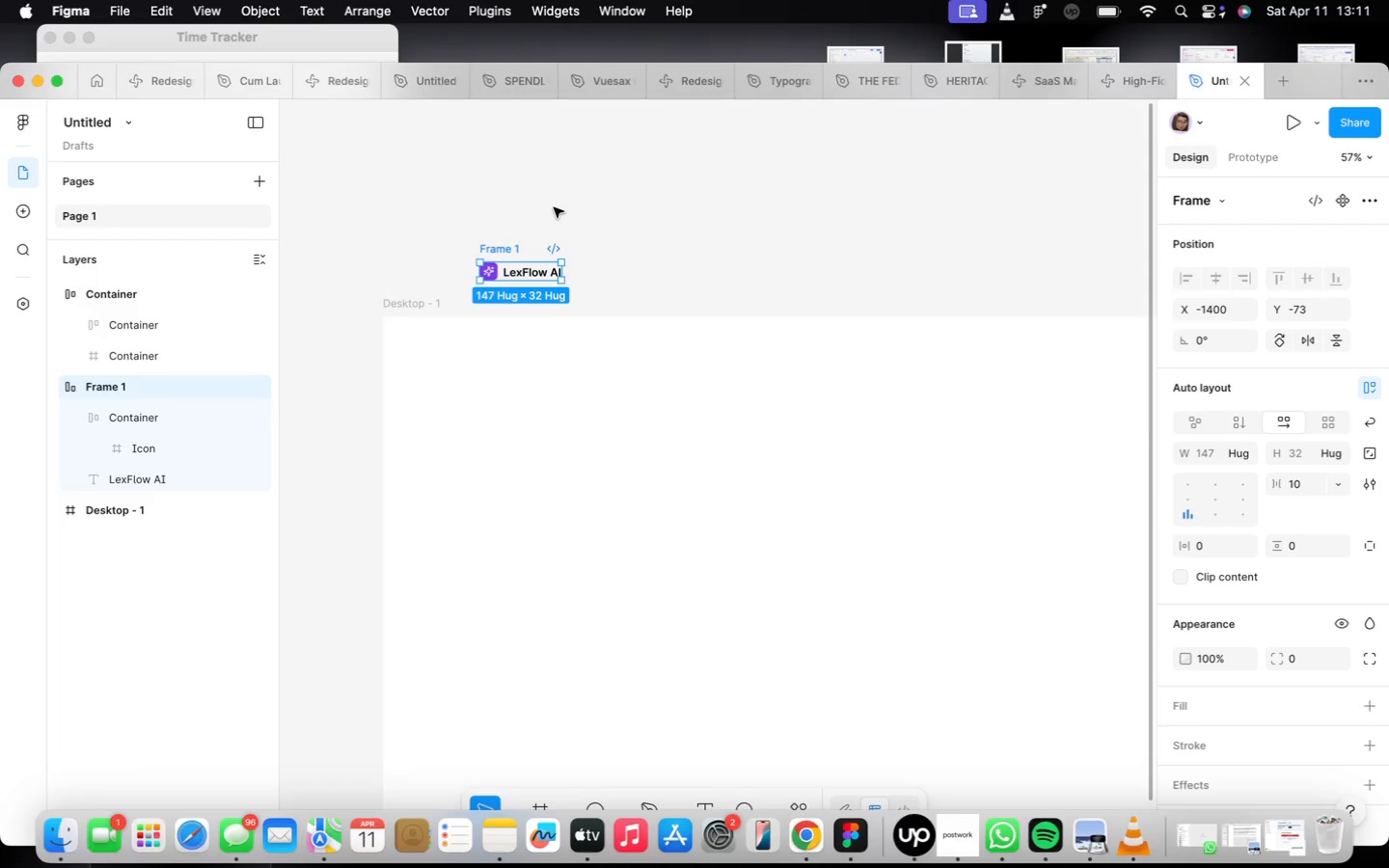 
wait(5.08)
 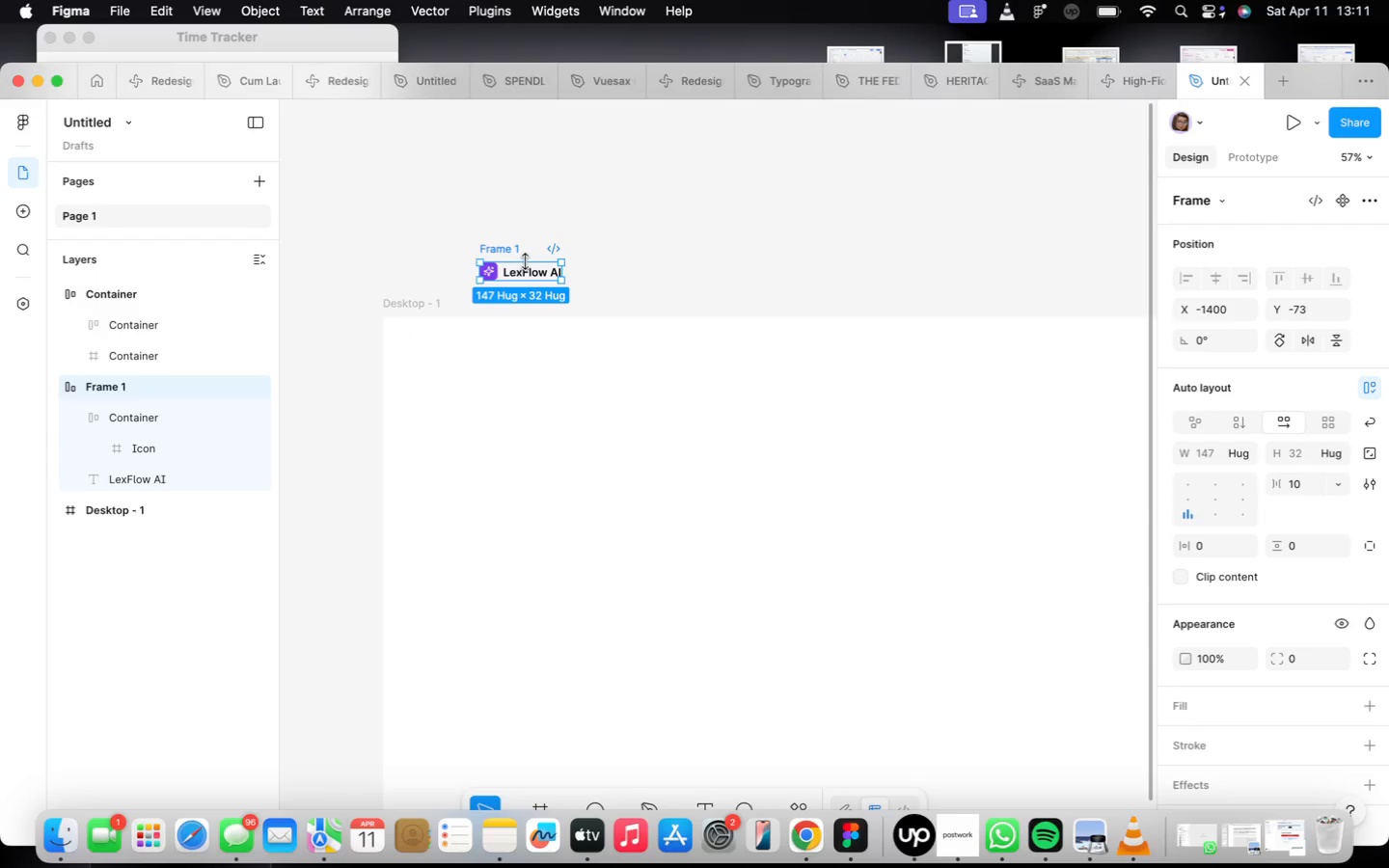 
left_click_drag(start_coordinate=[530, 268], to_coordinate=[541, 279])
 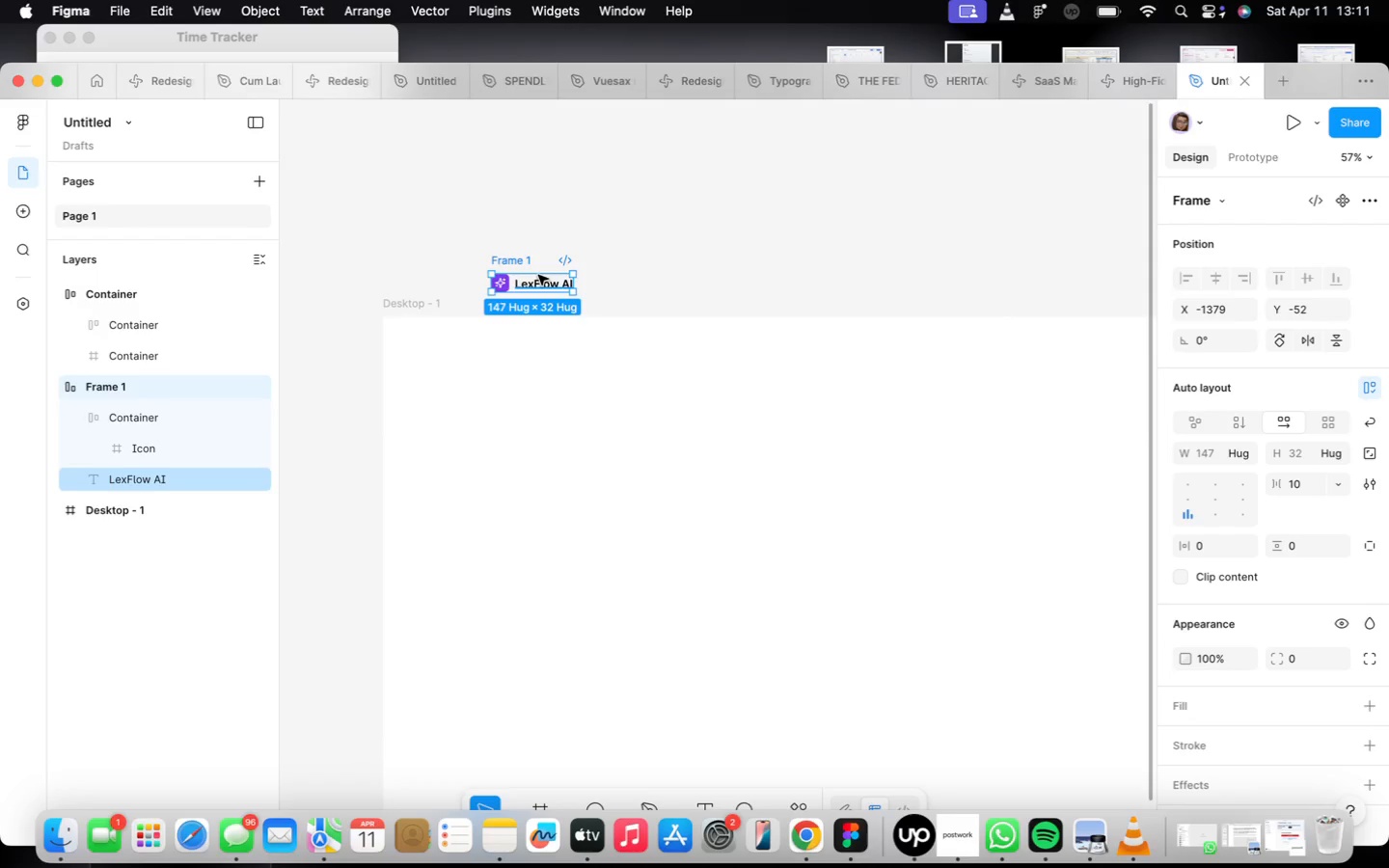 
hold_key(key=OptionLeft, duration=1.34)
left_click_drag(start_coordinate=[538, 275], to_coordinate=[679, 277])
 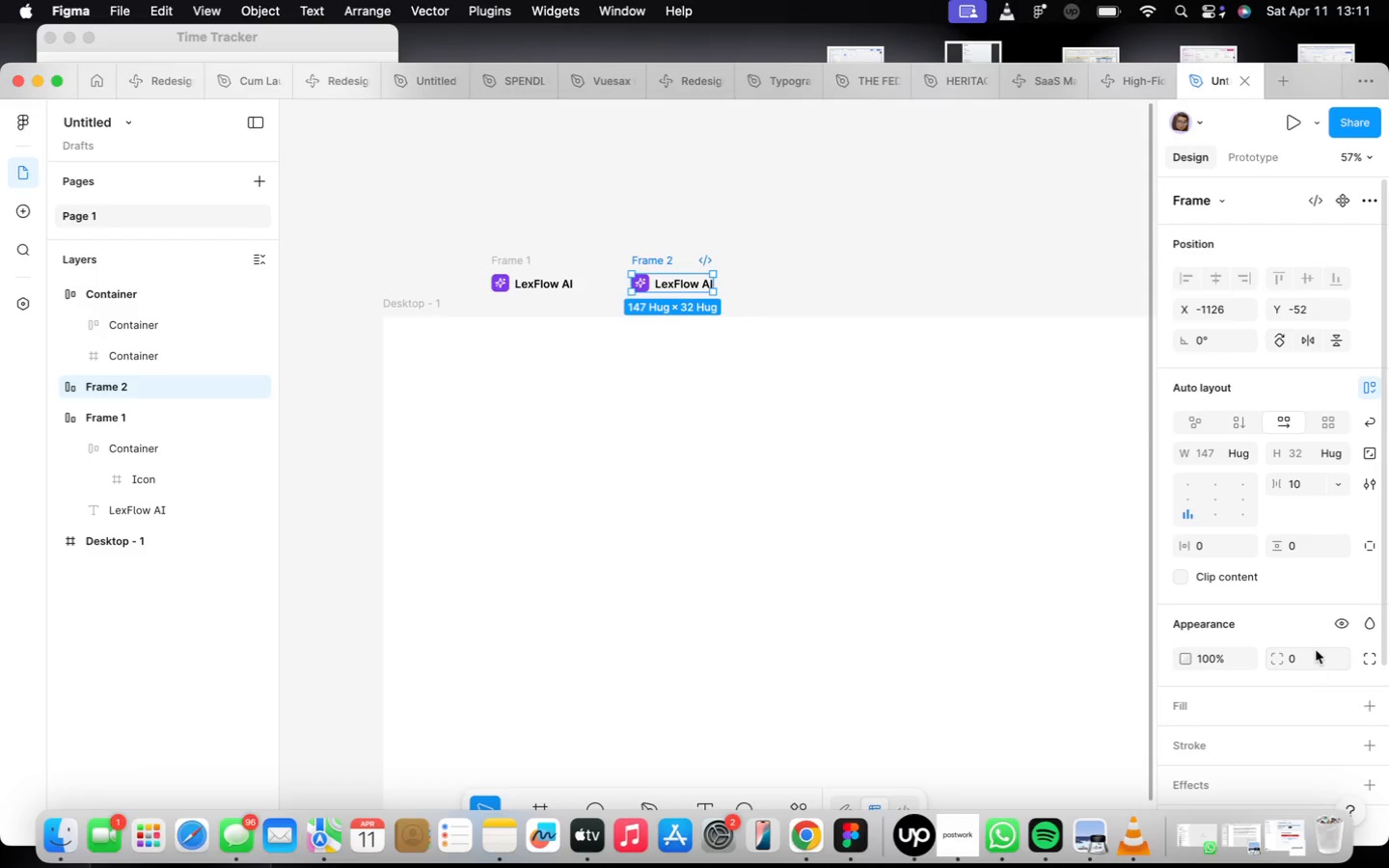 
scroll: coordinate [1303, 624], scroll_direction: down, amount: 5.0
 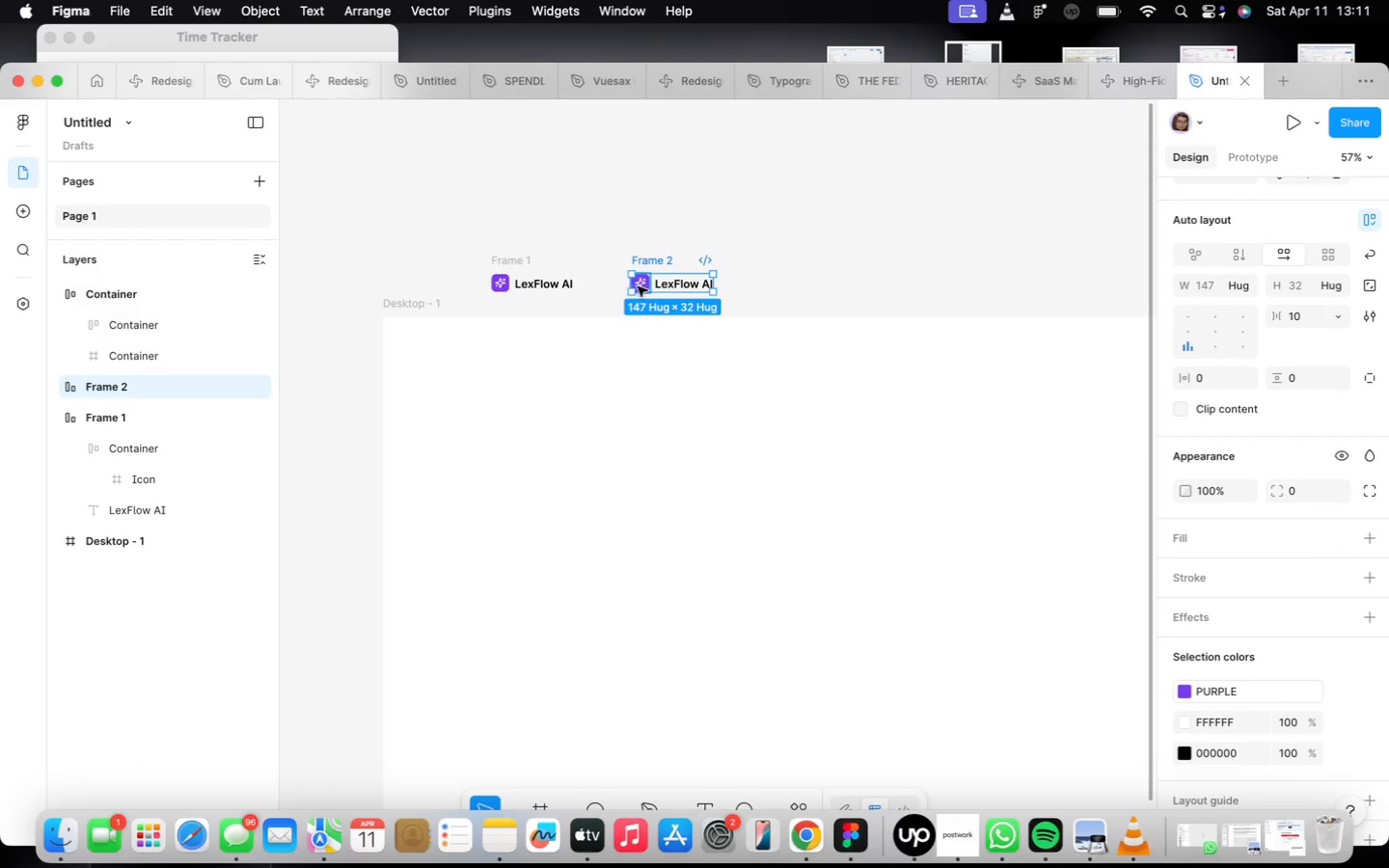 
right_click([678, 285])
 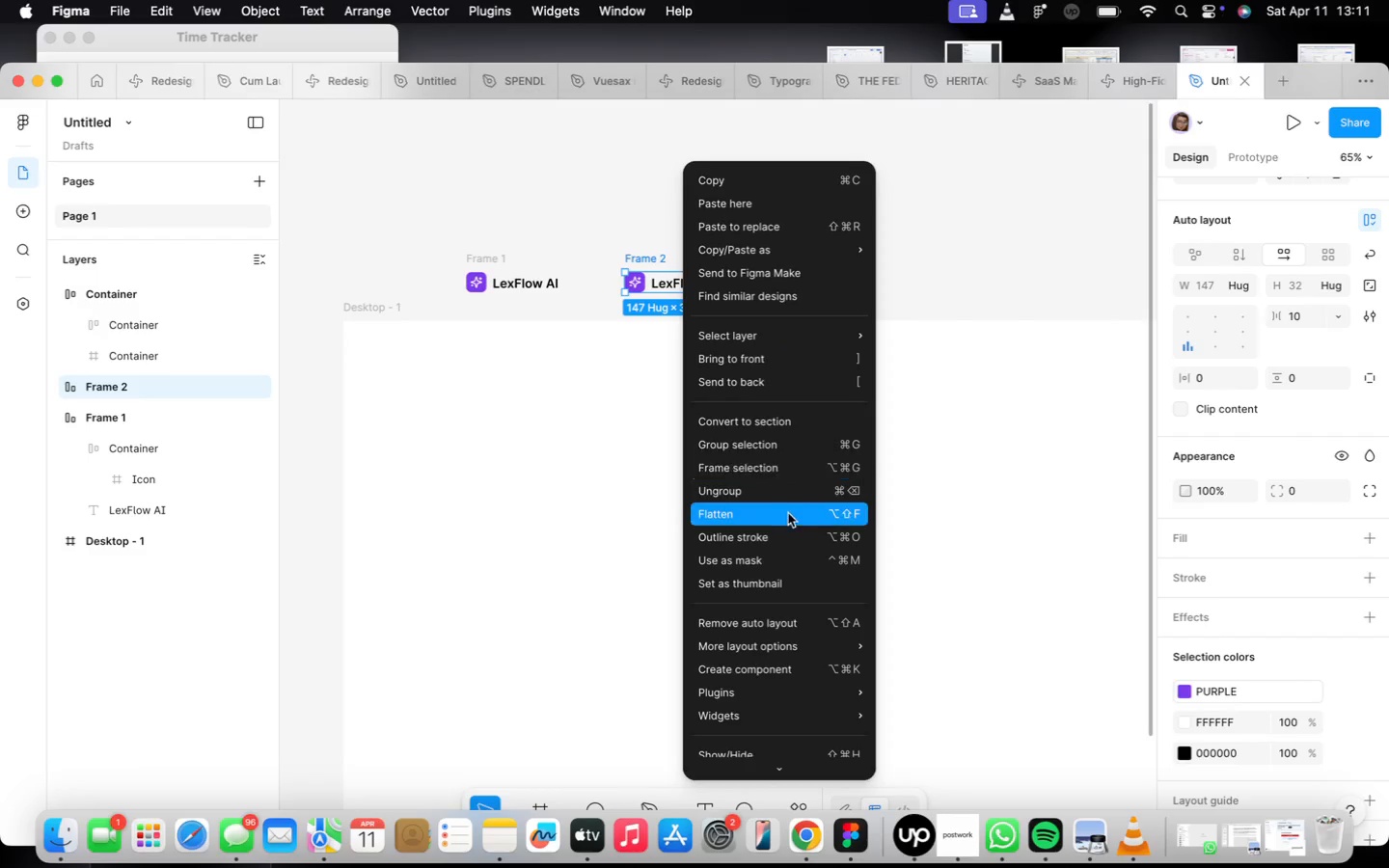 
scroll: coordinate [682, 291], scroll_direction: up, amount: 2.0
 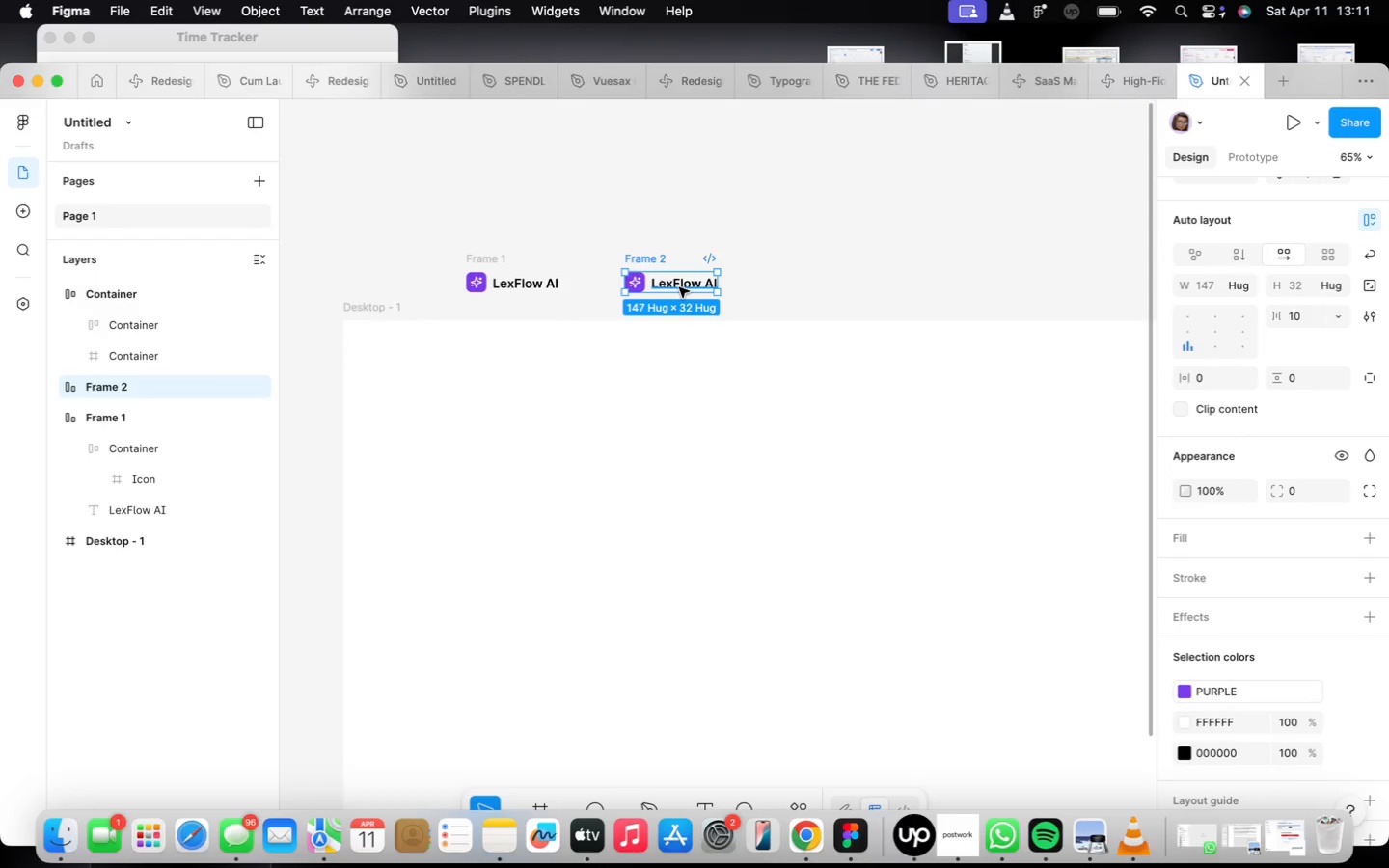 
left_click([781, 487])
 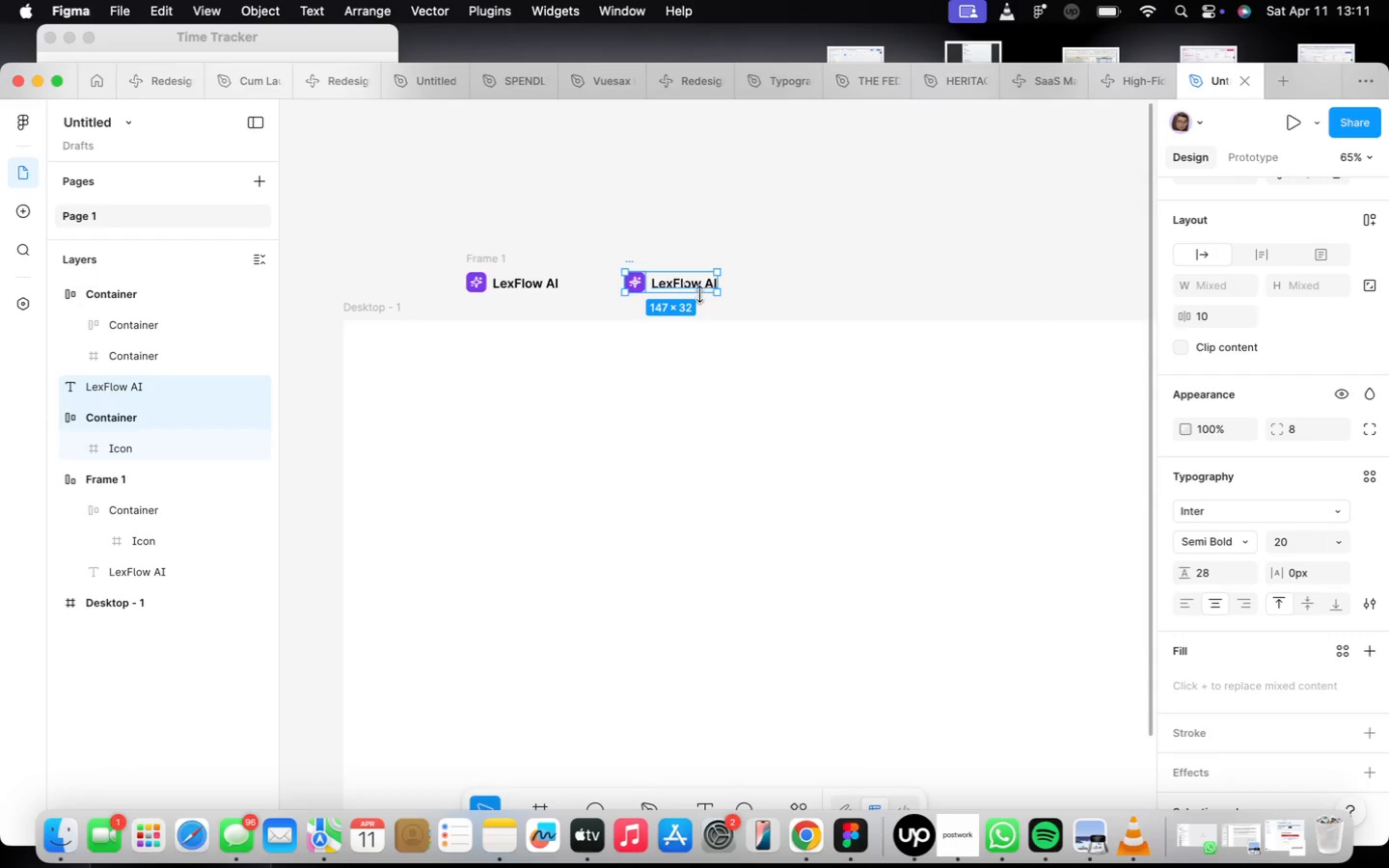 
left_click([696, 285])
 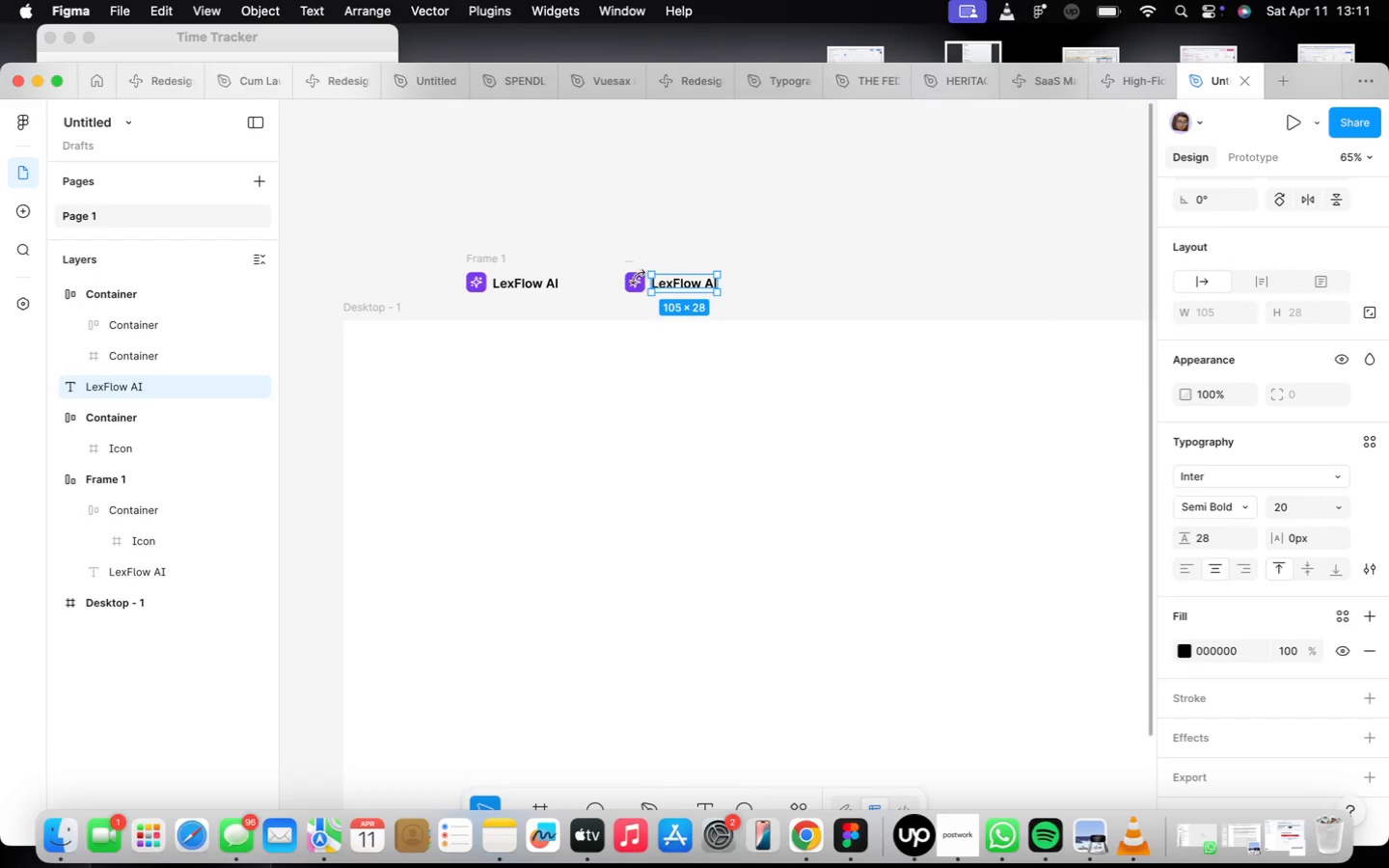 
scroll: coordinate [640, 283], scroll_direction: up, amount: 5.0
 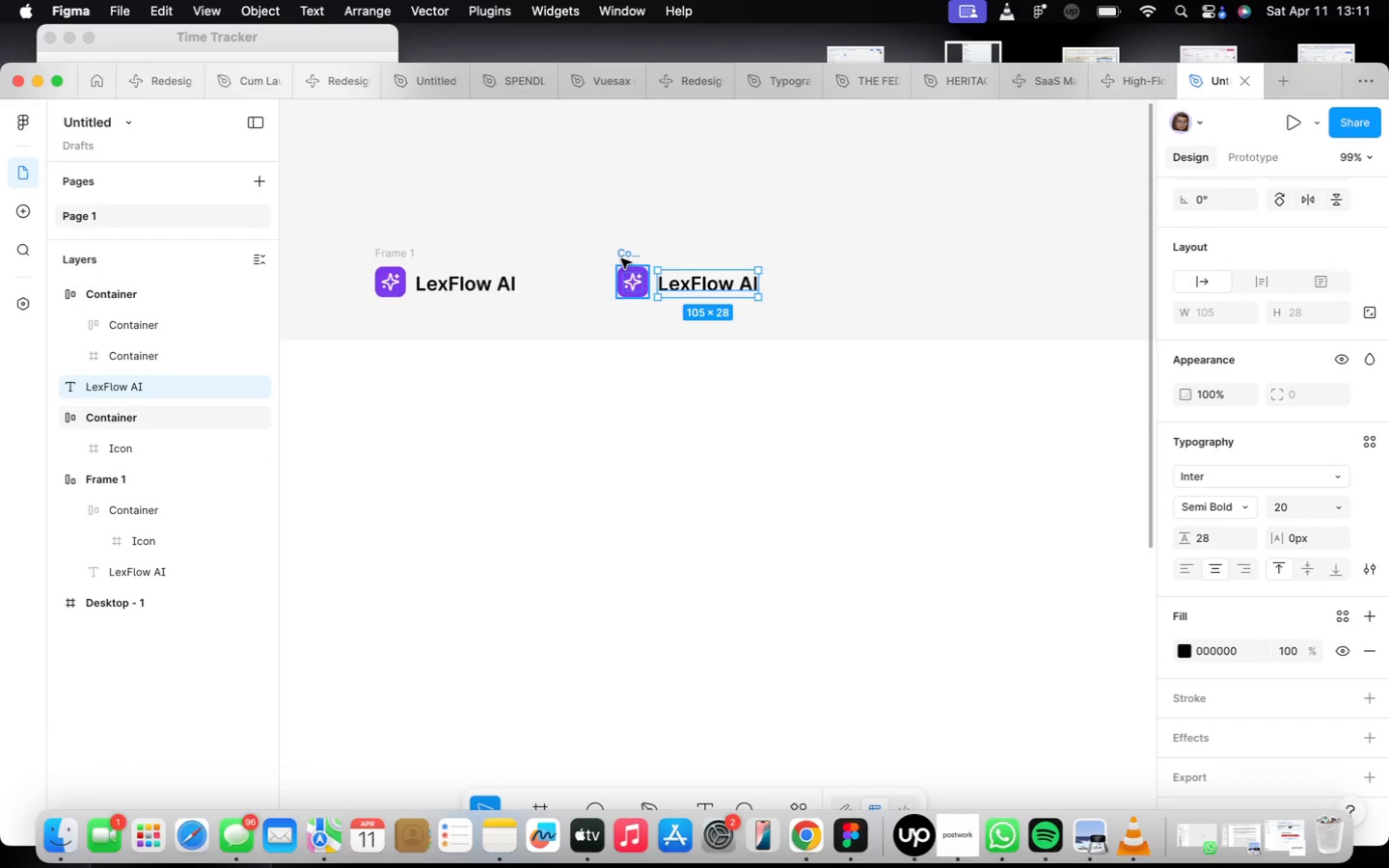 
left_click([621, 256])
 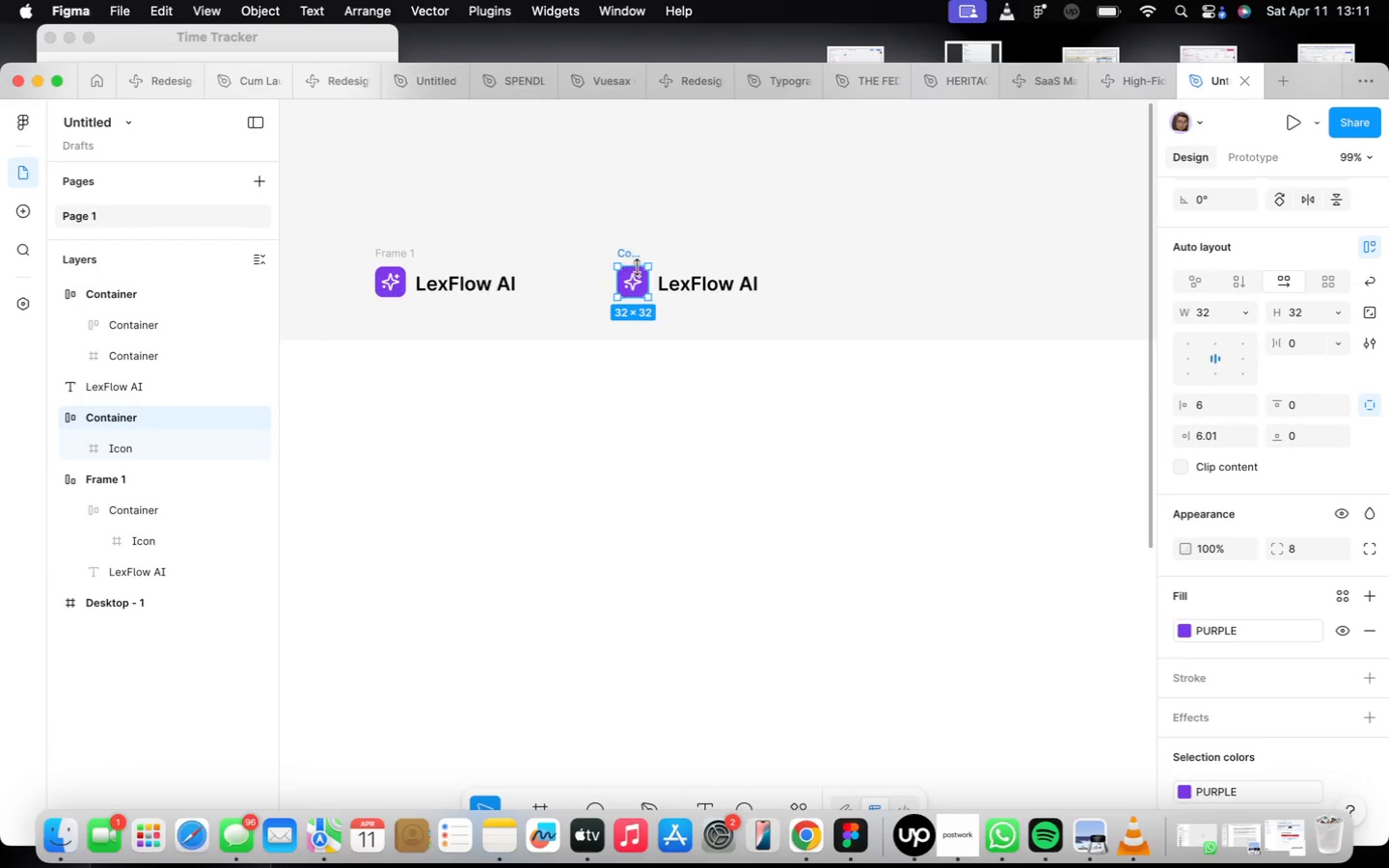 
key(Backspace)
 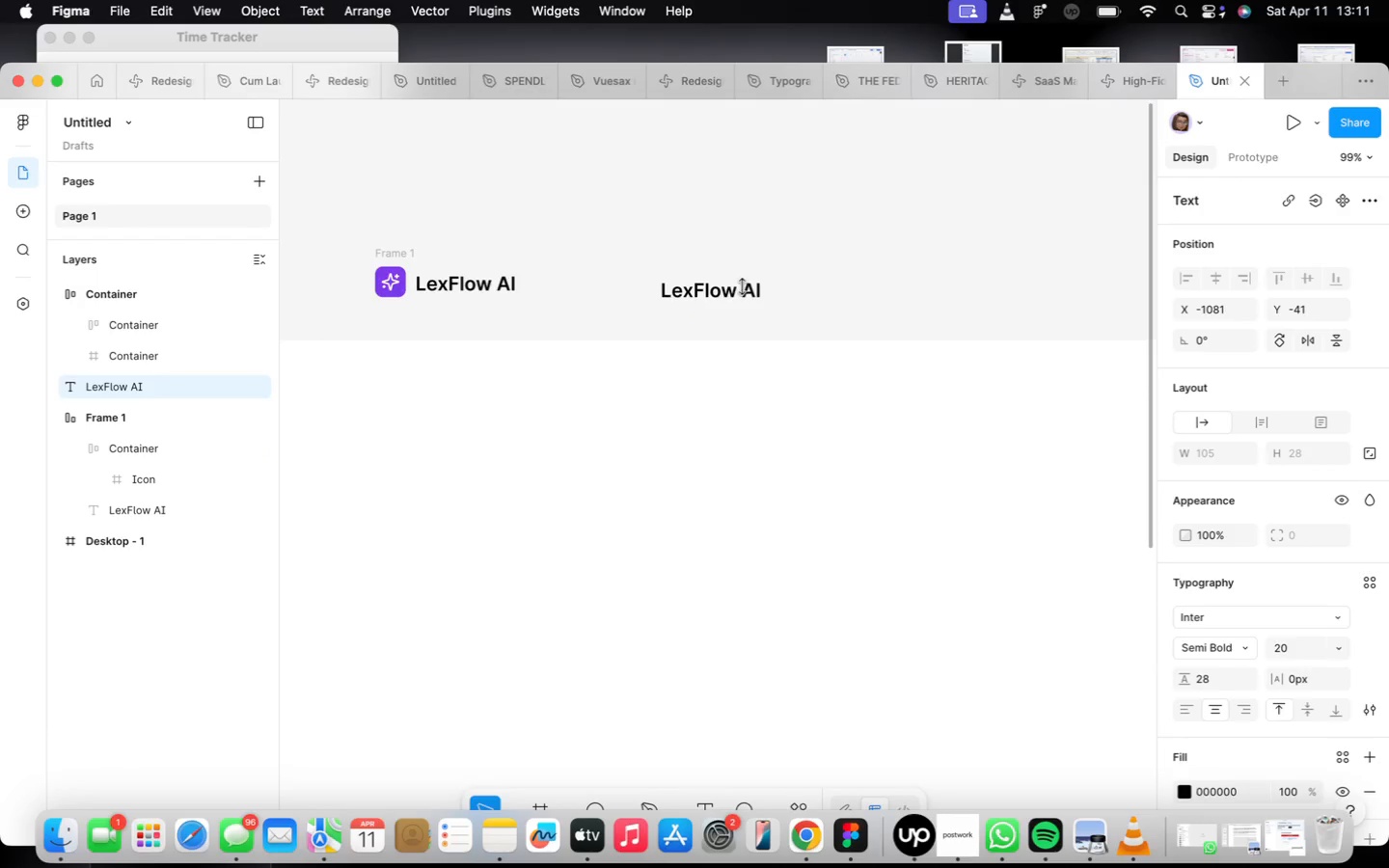 
left_click_drag(start_coordinate=[737, 289], to_coordinate=[670, 284])
 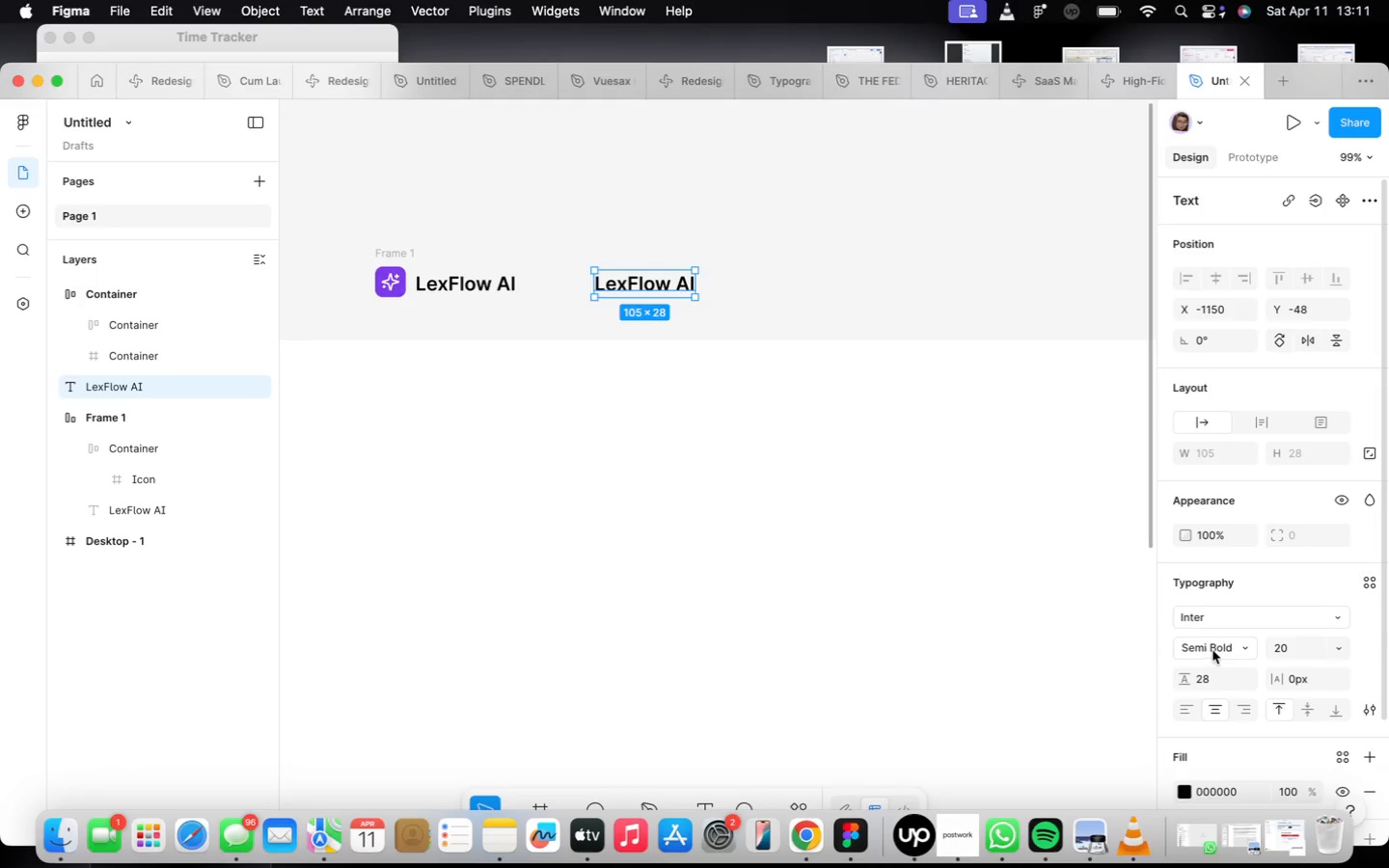 
left_click([1246, 643])
 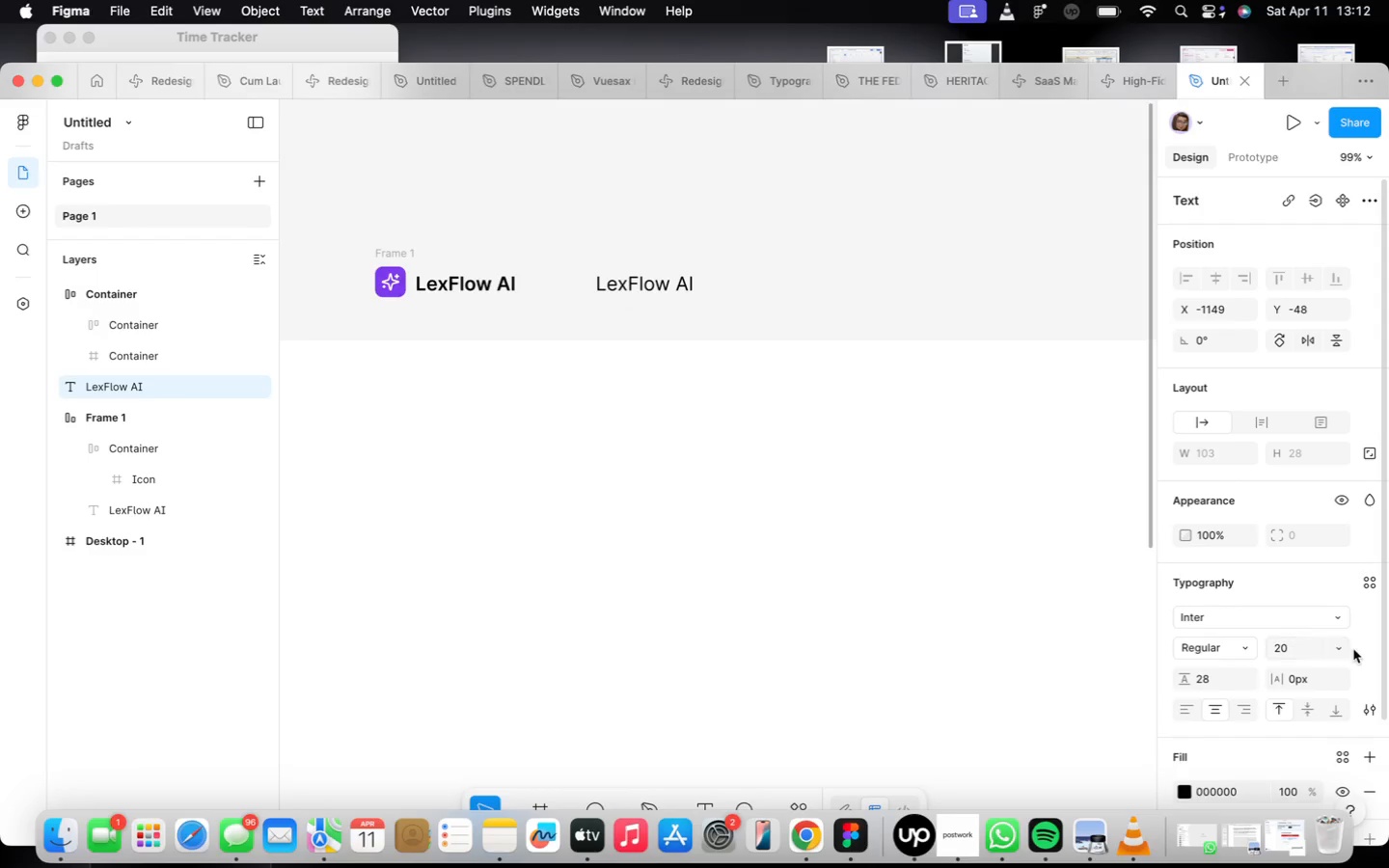 
left_click([1345, 647])
 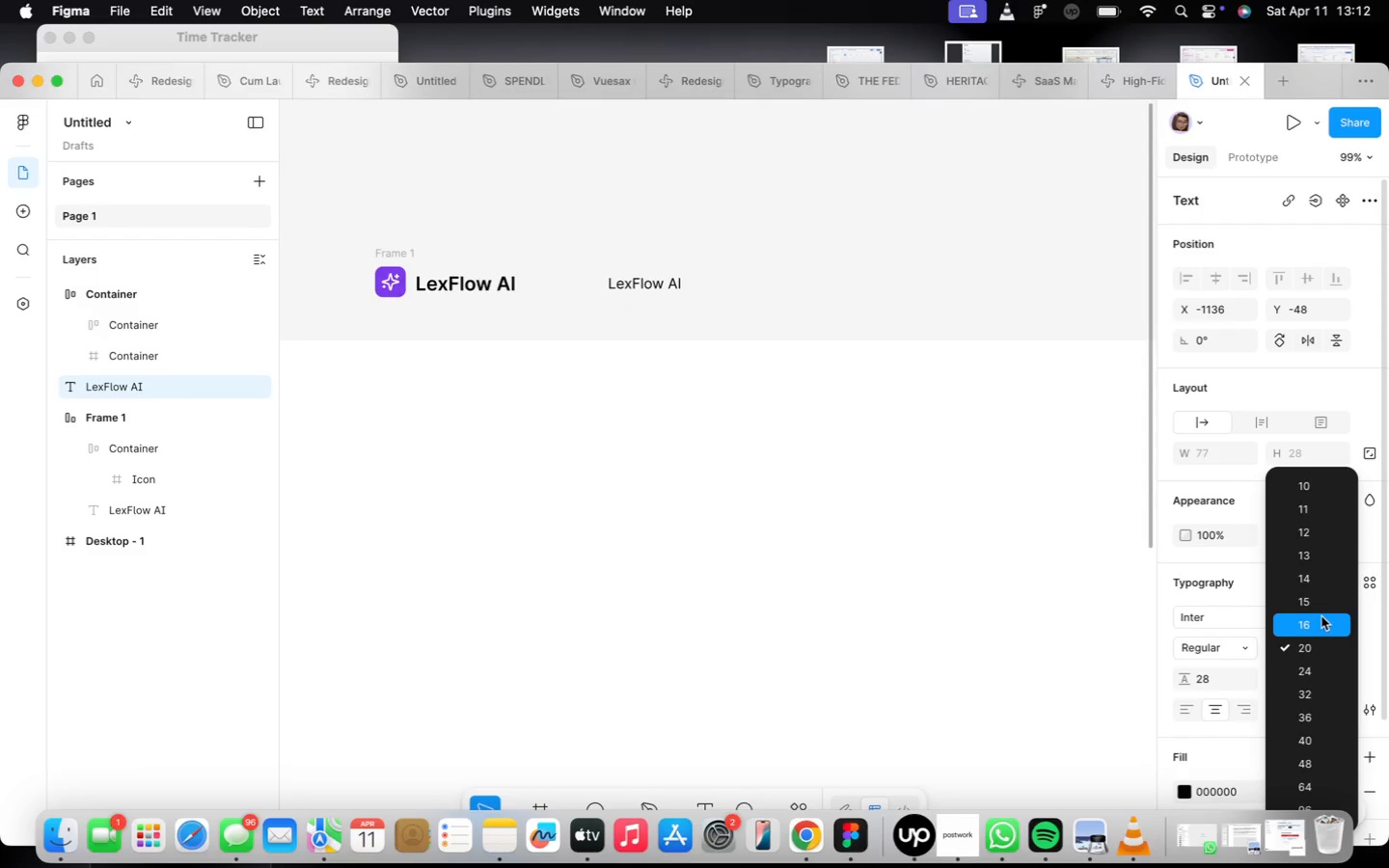 
left_click([1321, 619])
 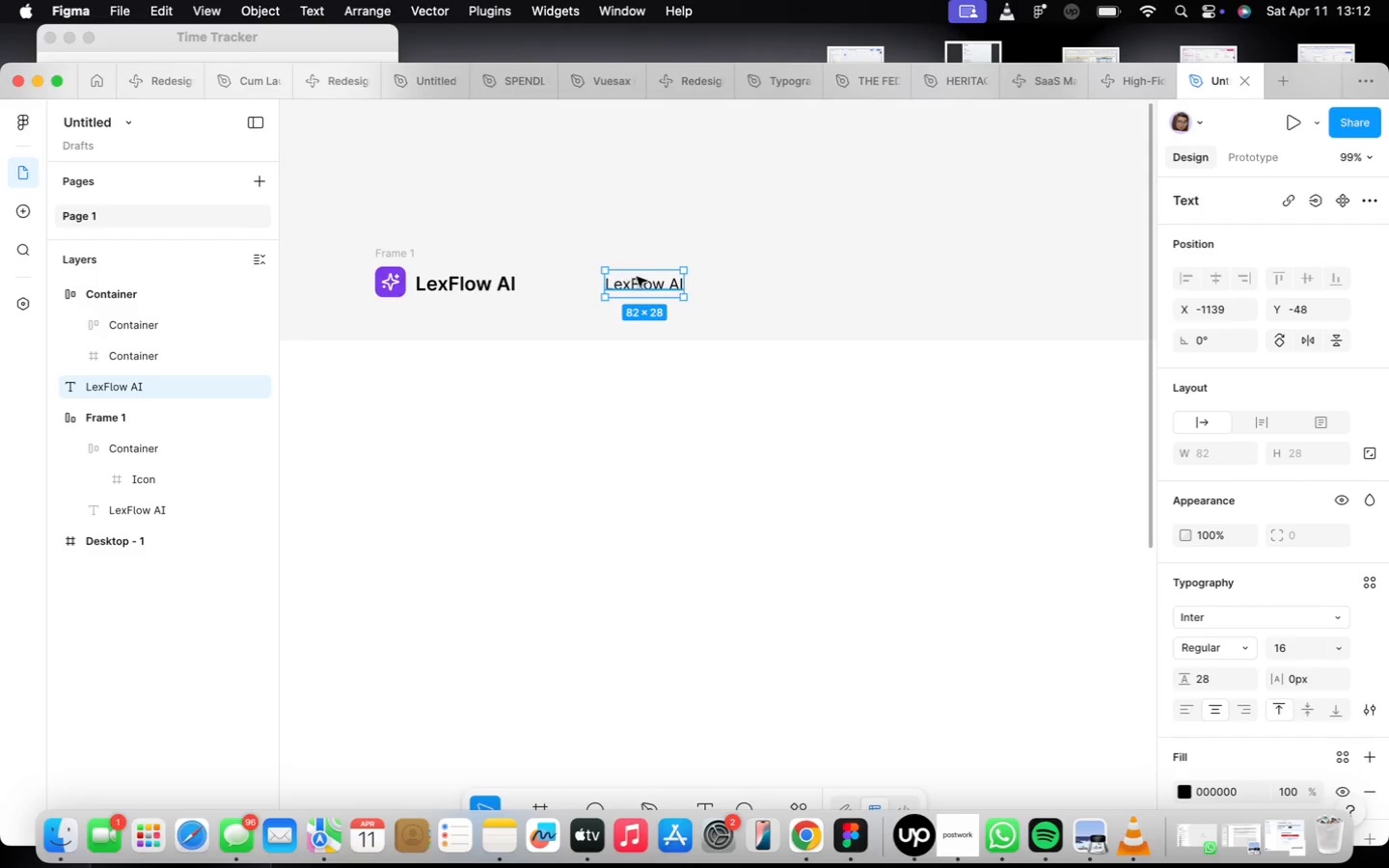 
double_click([640, 279])
 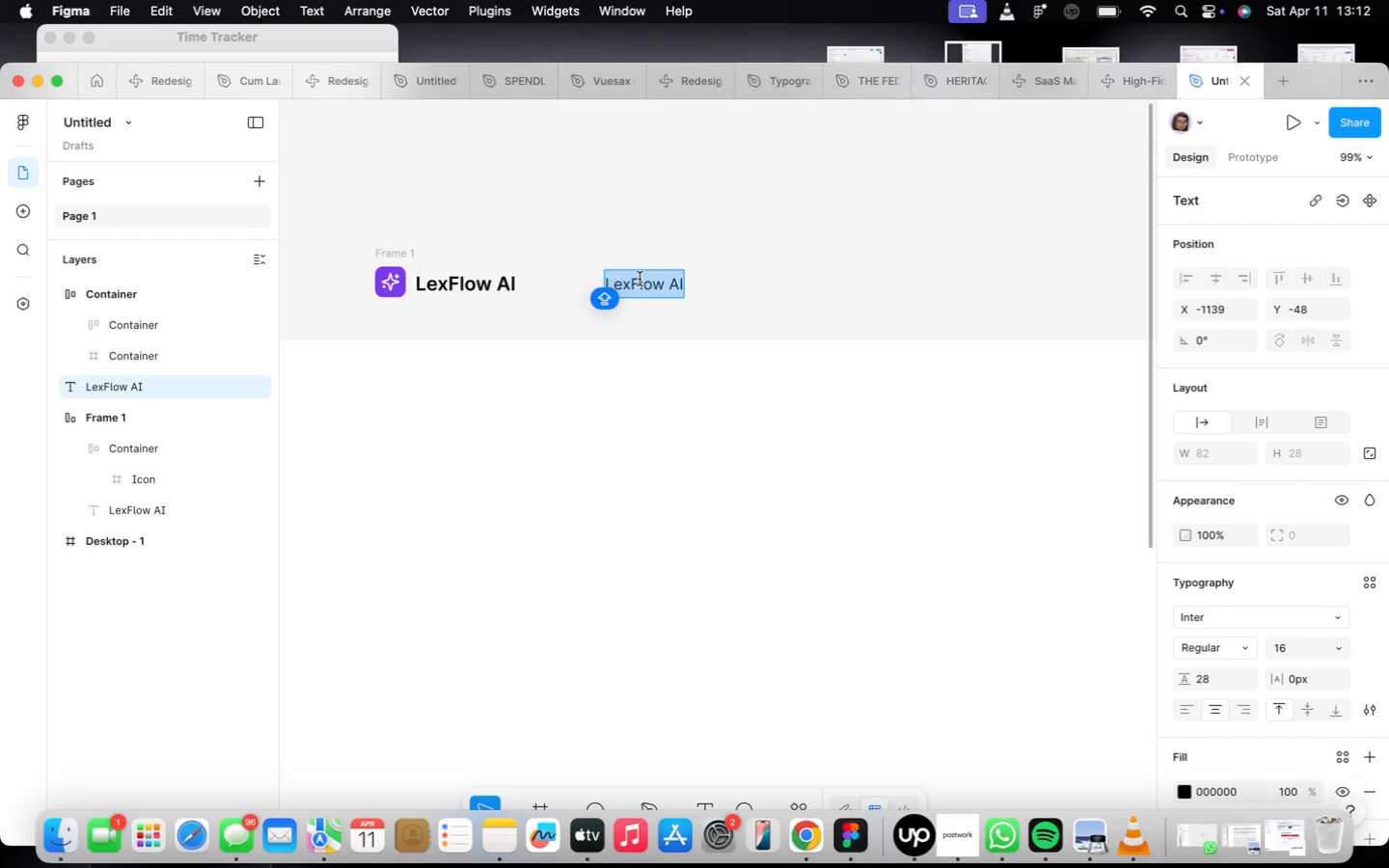 
type(Features)
 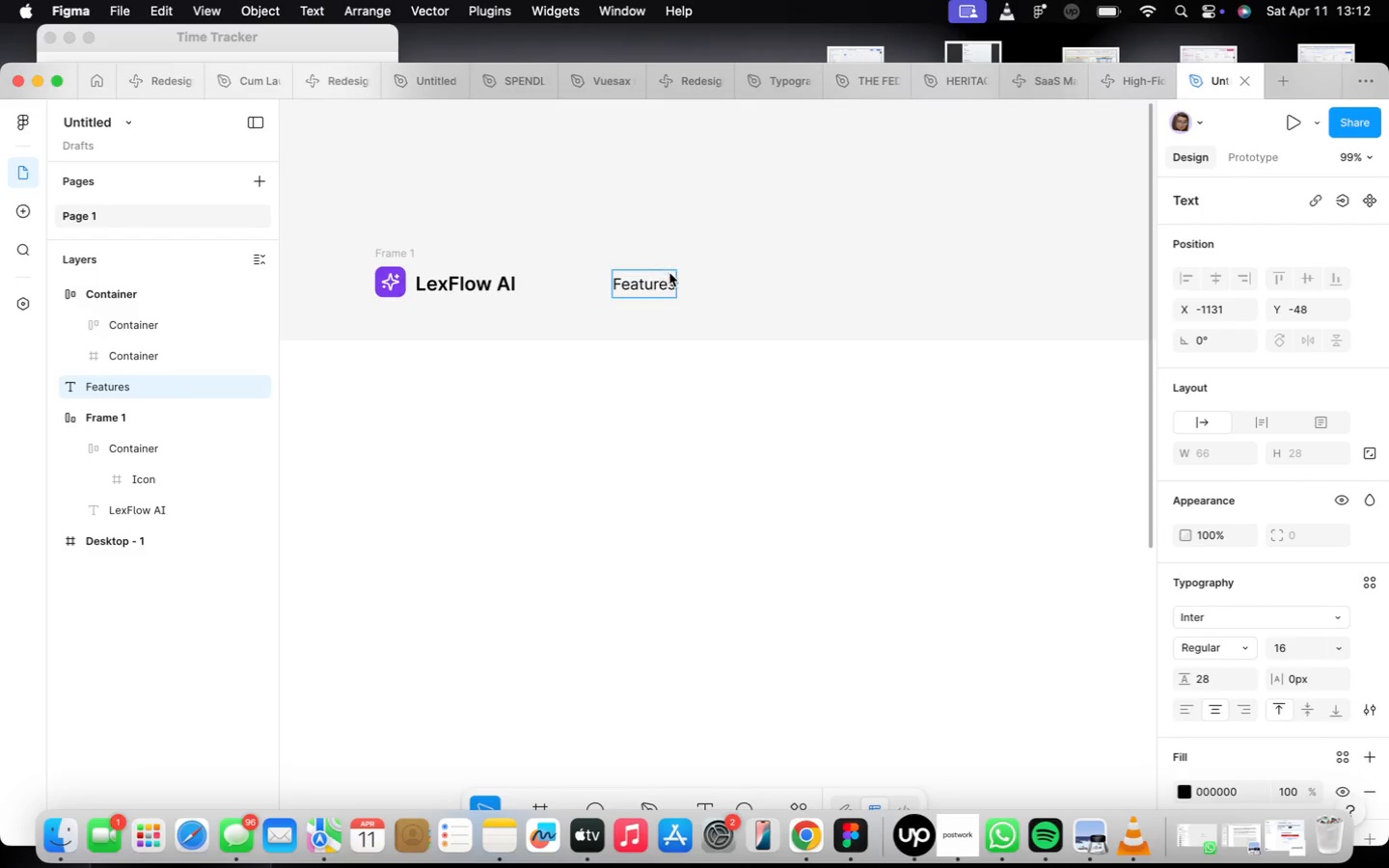 
left_click_drag(start_coordinate=[754, 298], to_coordinate=[750, 293])
 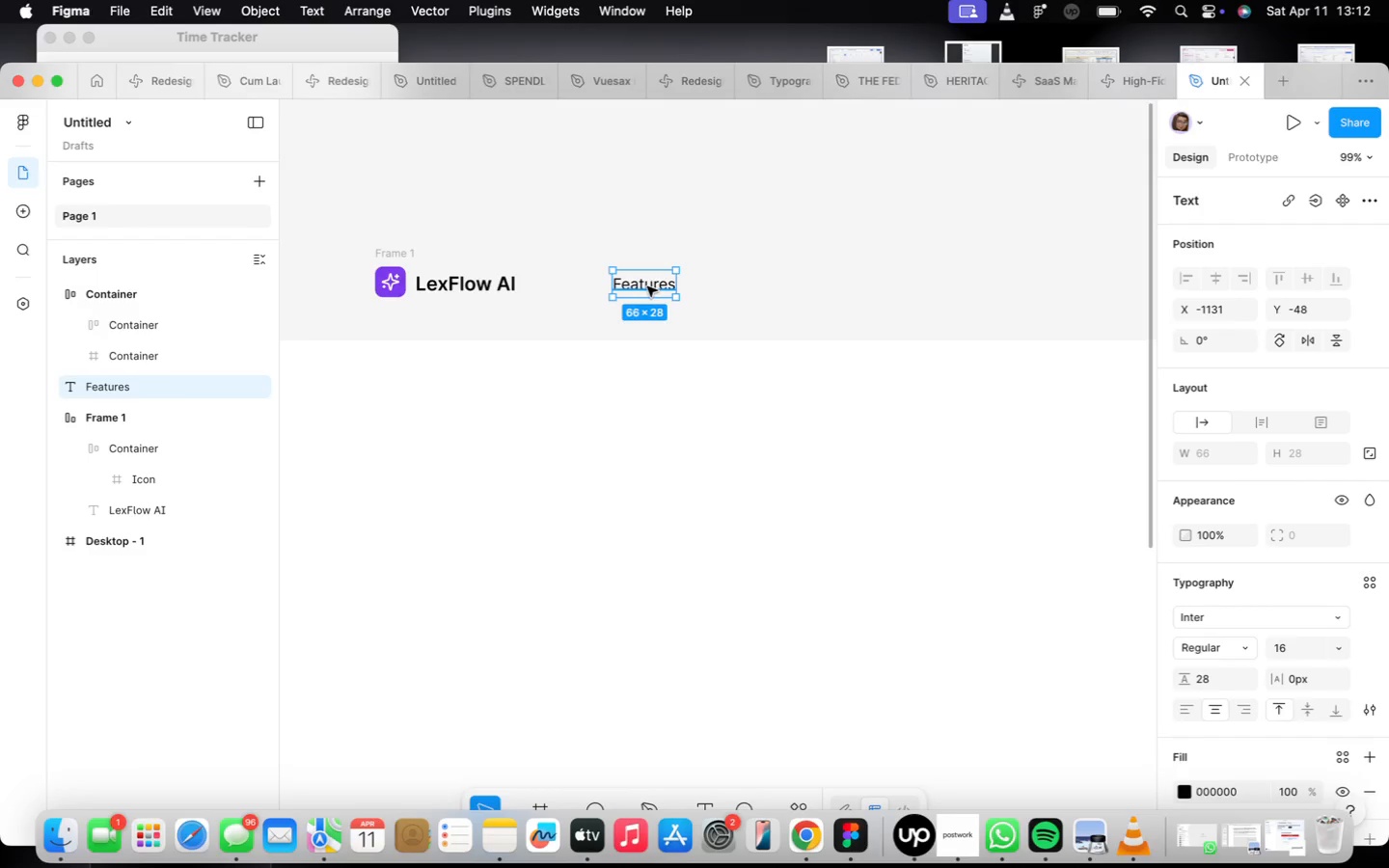 
left_click_drag(start_coordinate=[647, 286], to_coordinate=[725, 286])
 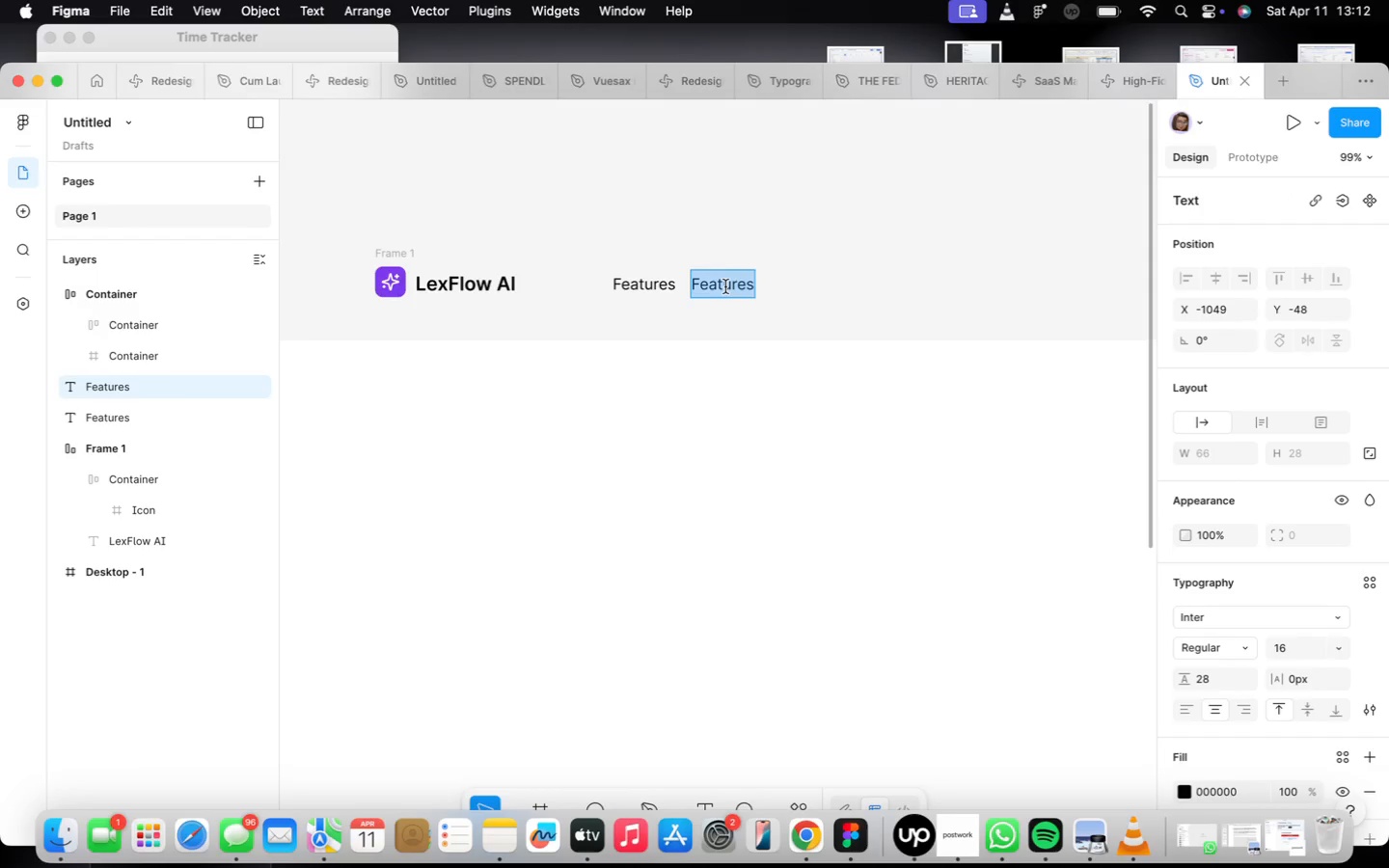 
hold_key(key=OptionLeft, duration=1.37)
 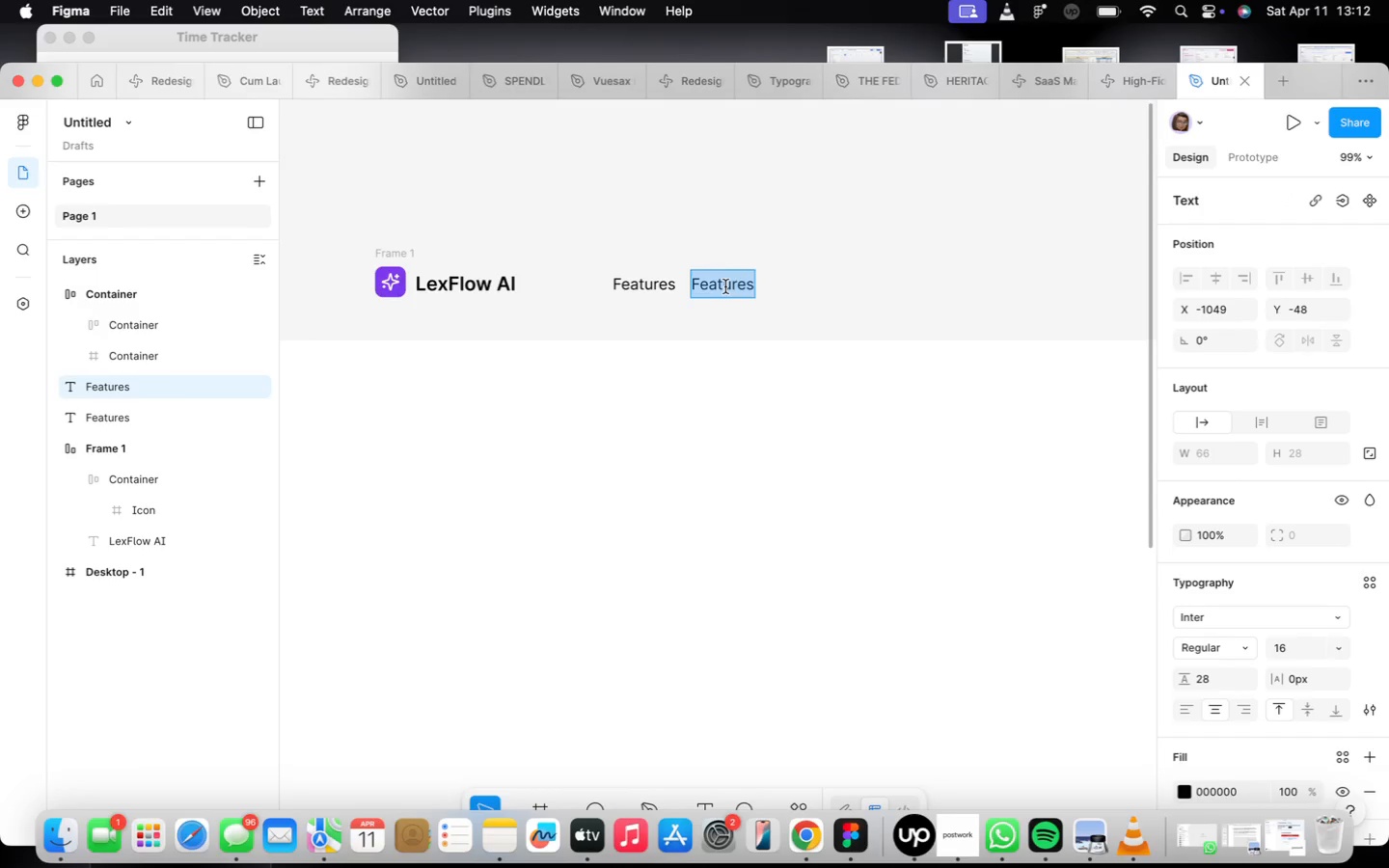 
type(Solutions)
 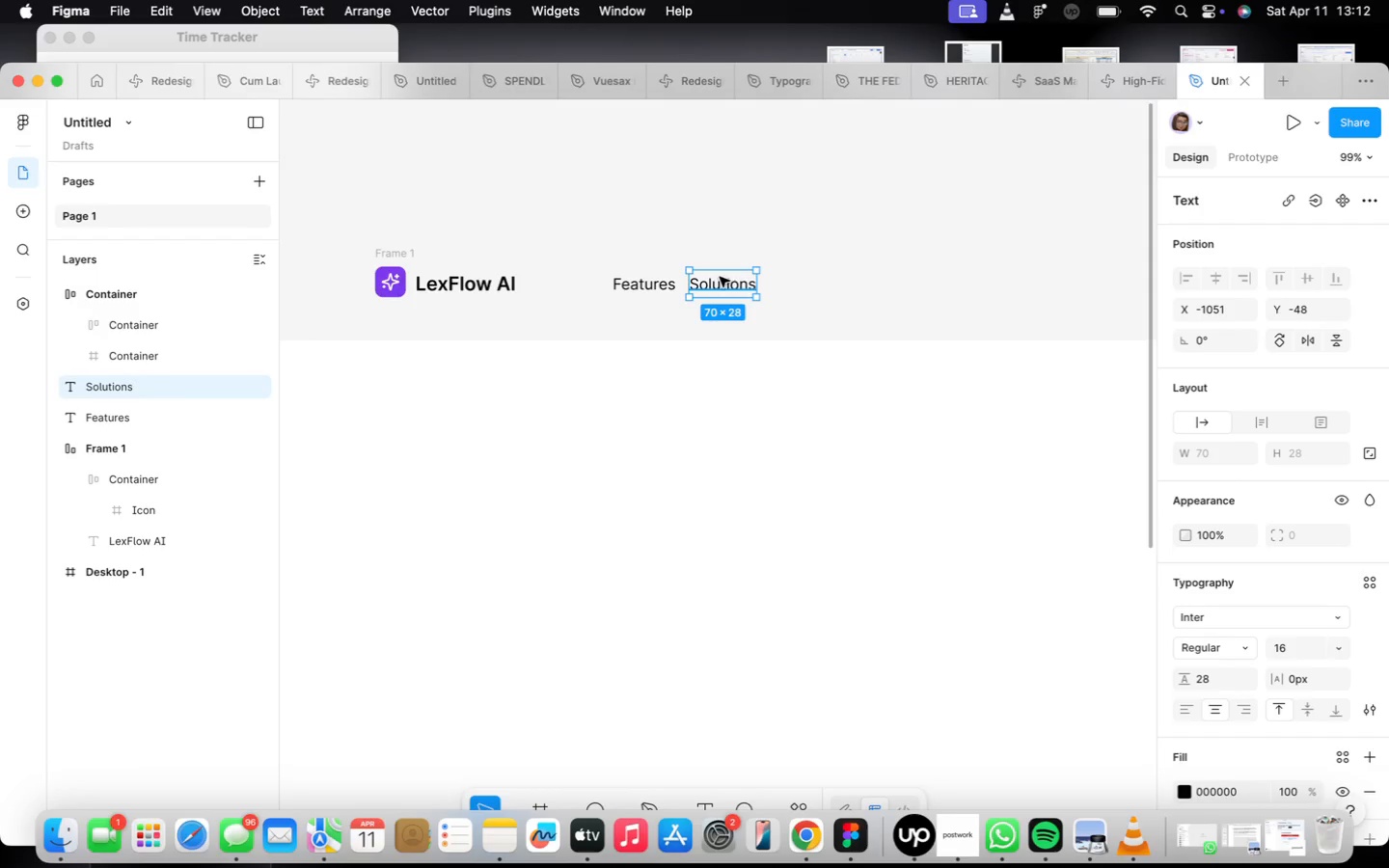 
left_click_drag(start_coordinate=[722, 282], to_coordinate=[802, 281])
 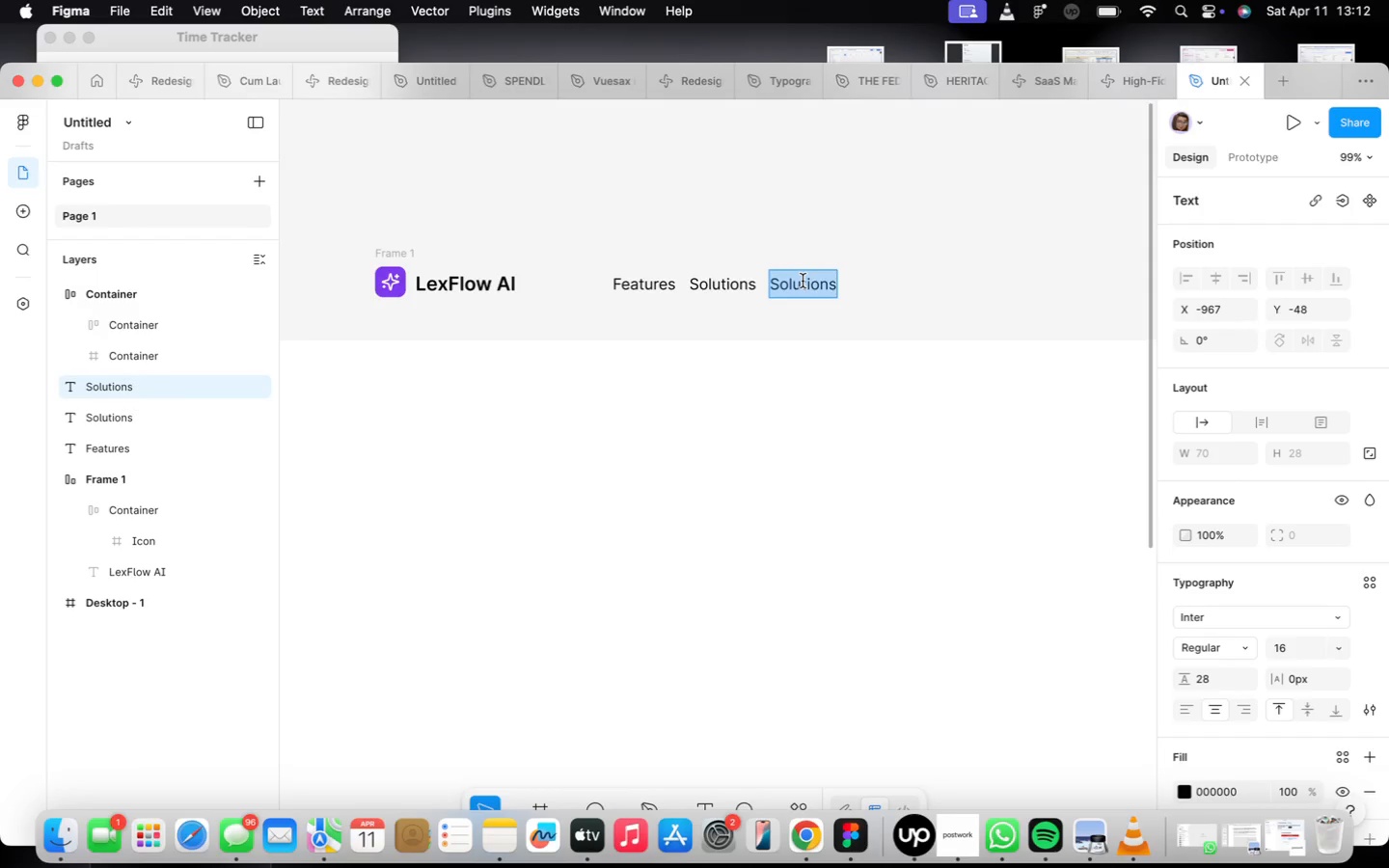 
hold_key(key=OptionLeft, duration=1.53)
 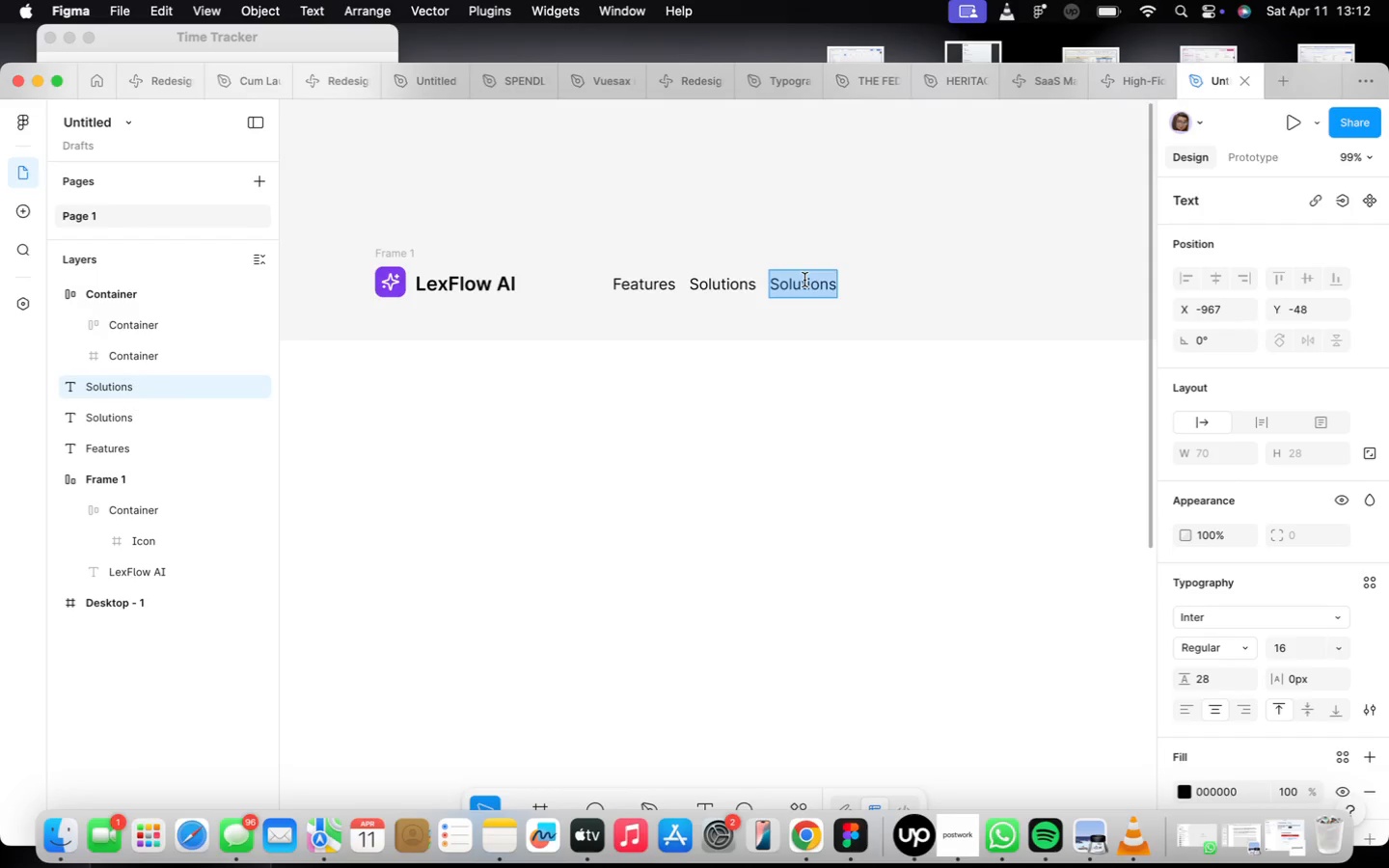 
type(Pricing)
 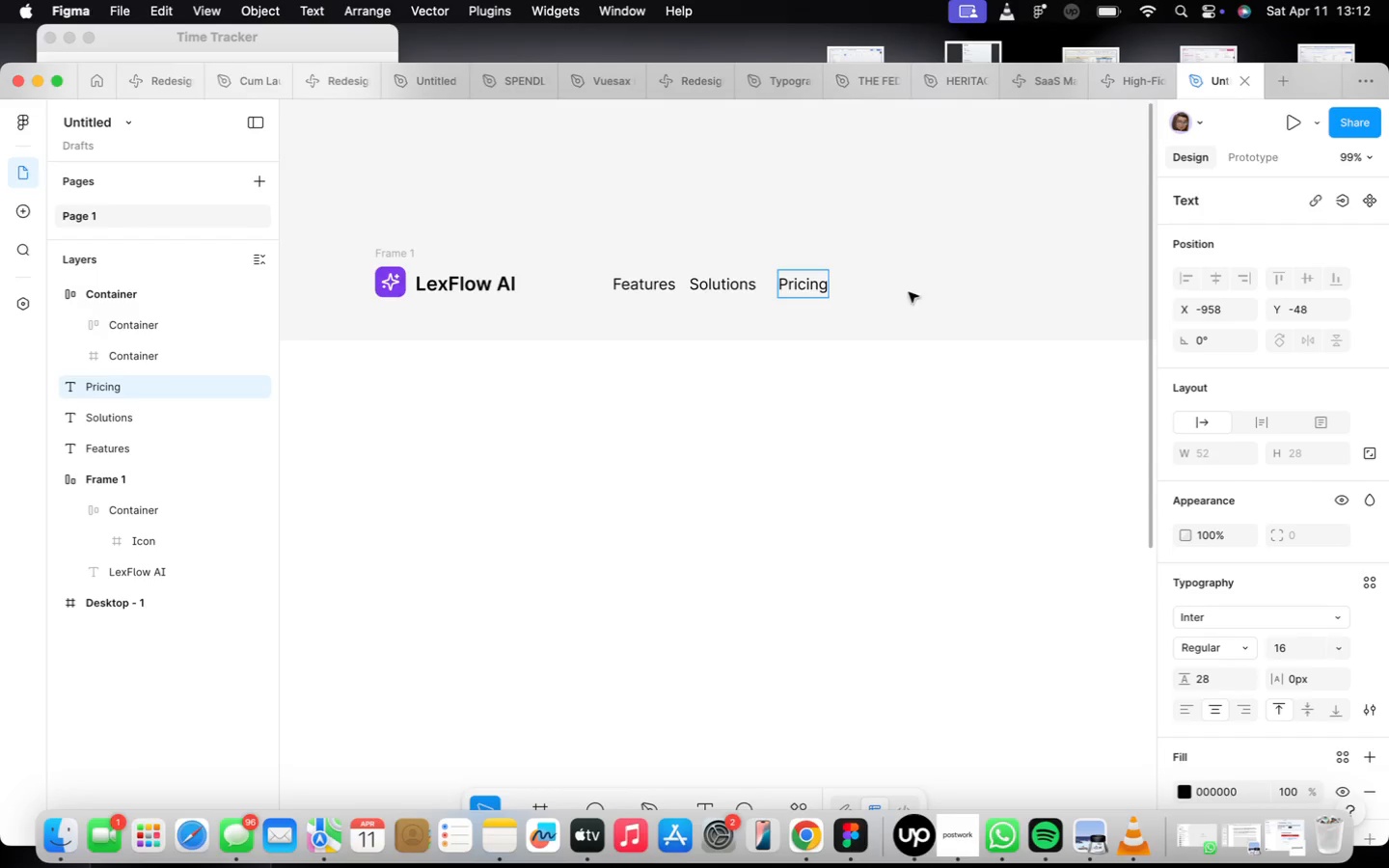 
left_click([934, 291])
 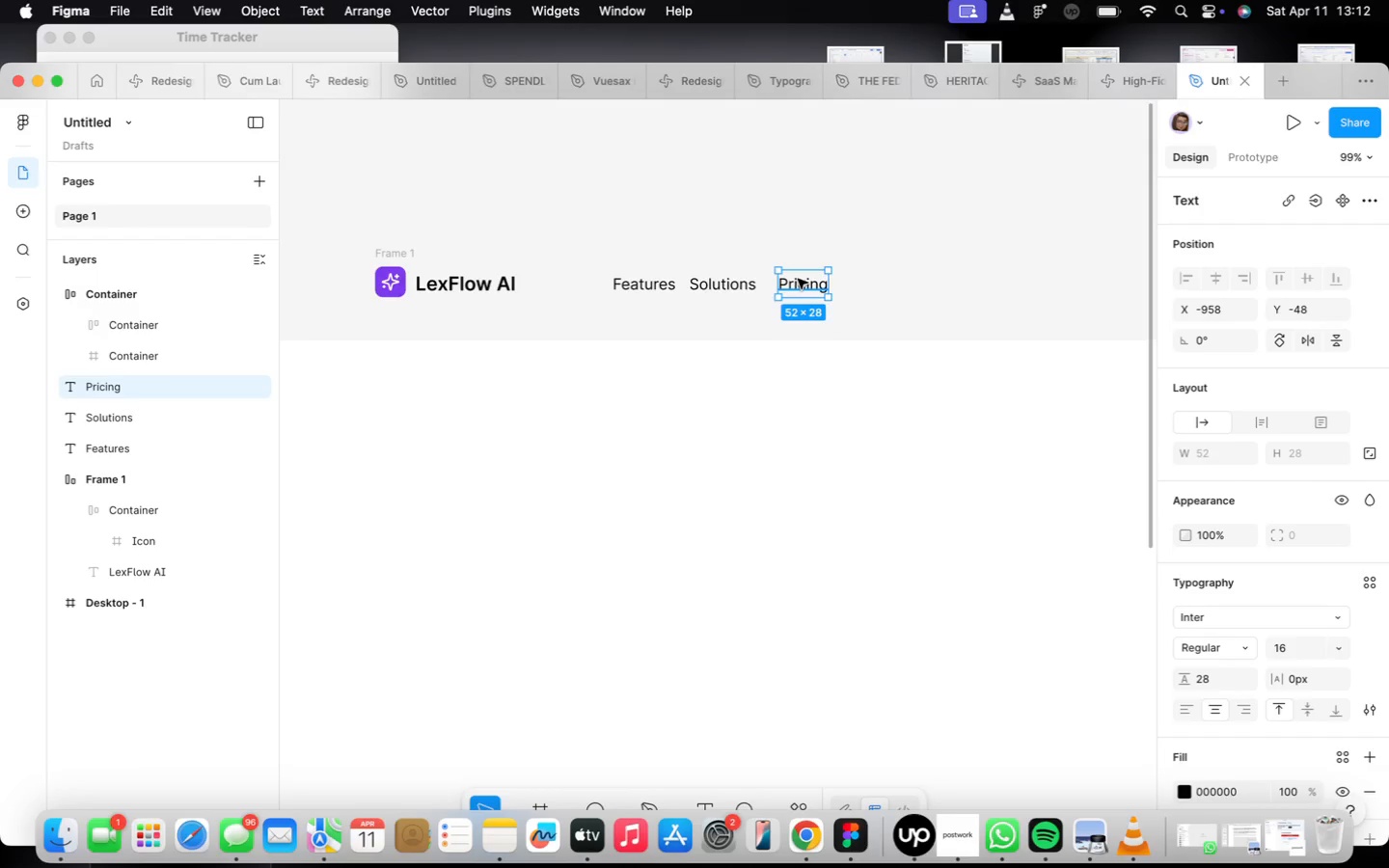 
hold_key(key=OptionLeft, duration=2.65)
left_click_drag(start_coordinate=[798, 279], to_coordinate=[889, 282])
 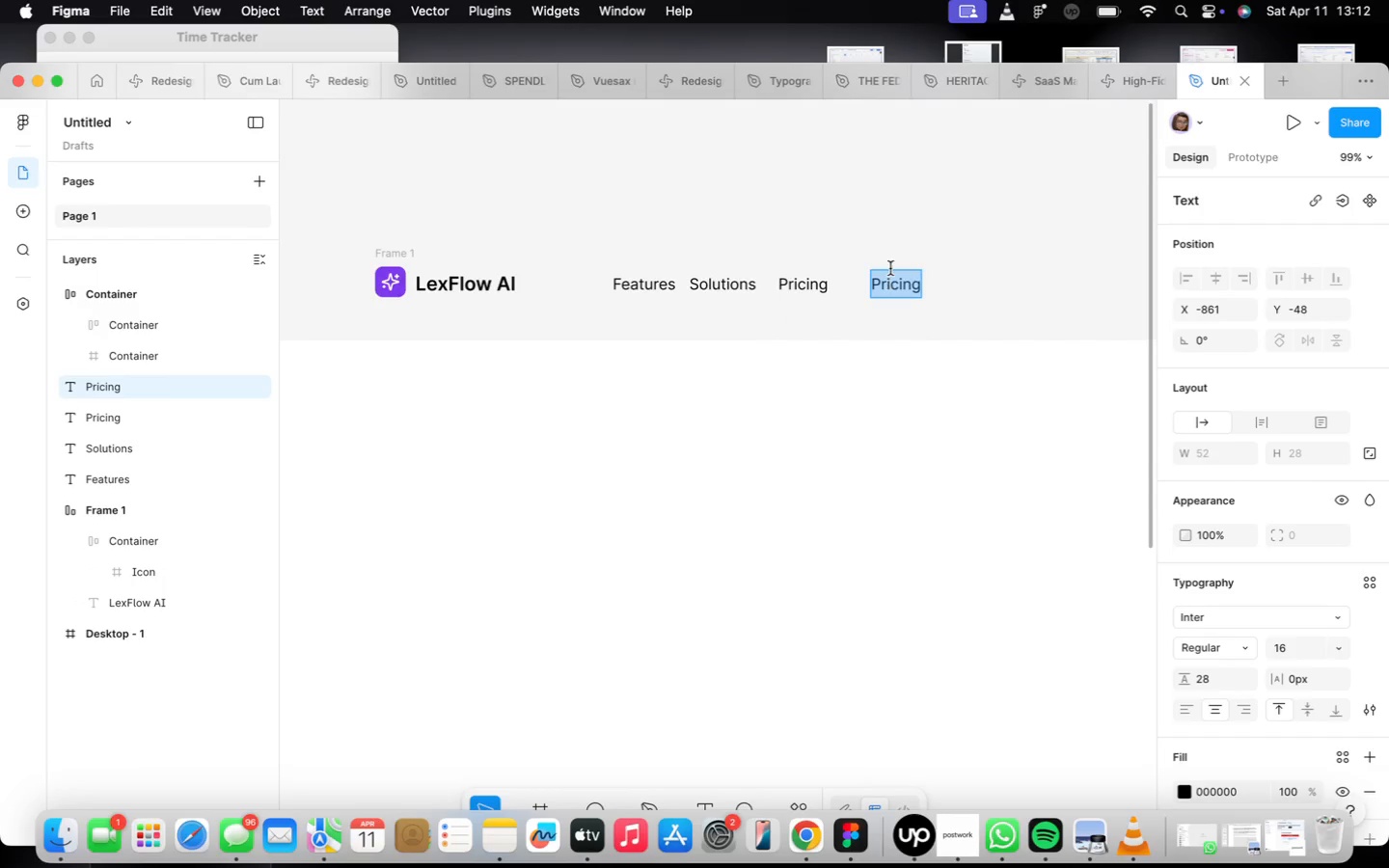 
type(Blog )
 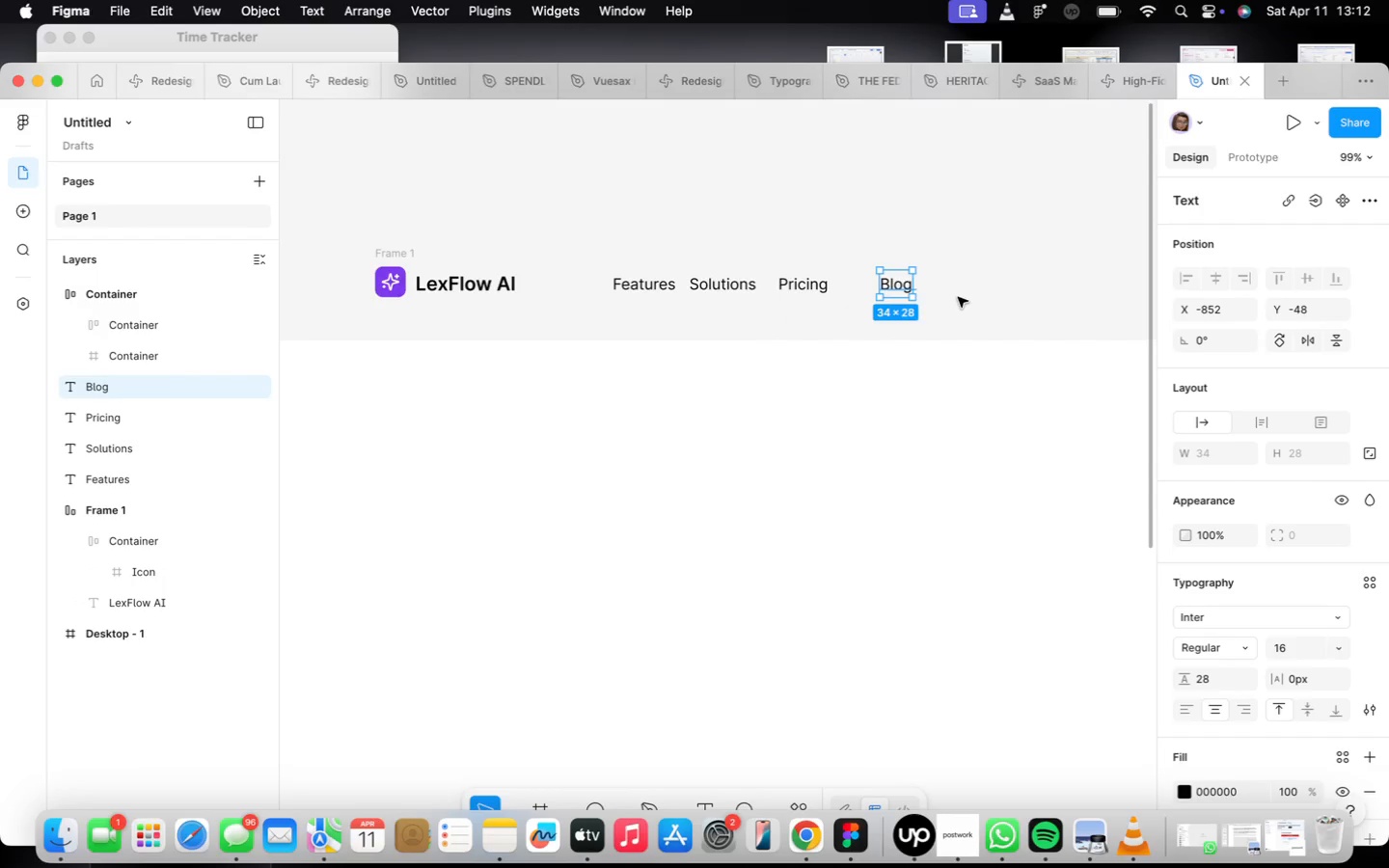 
key(Meta+CommandLeft)
 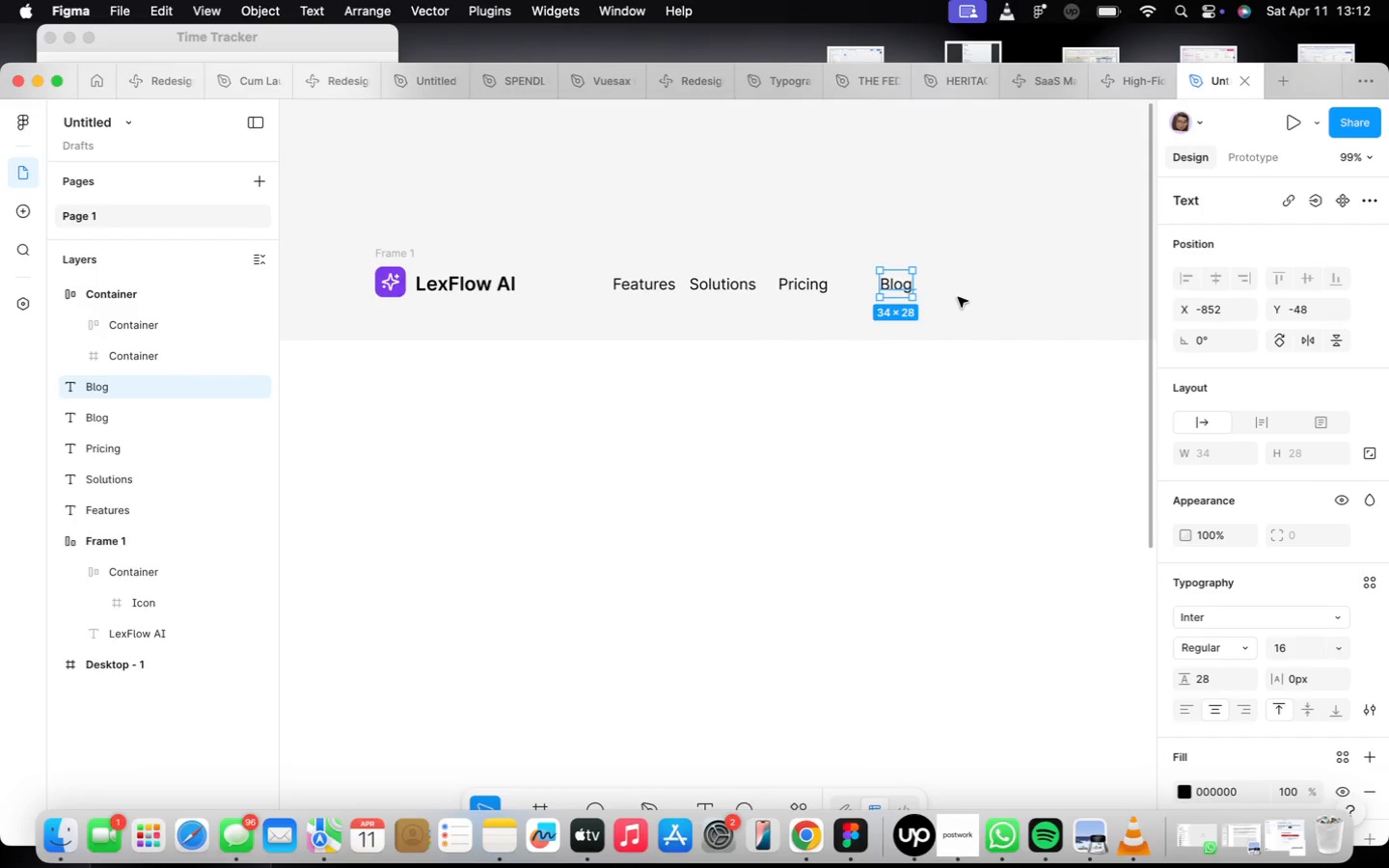 
key(Meta+D)
 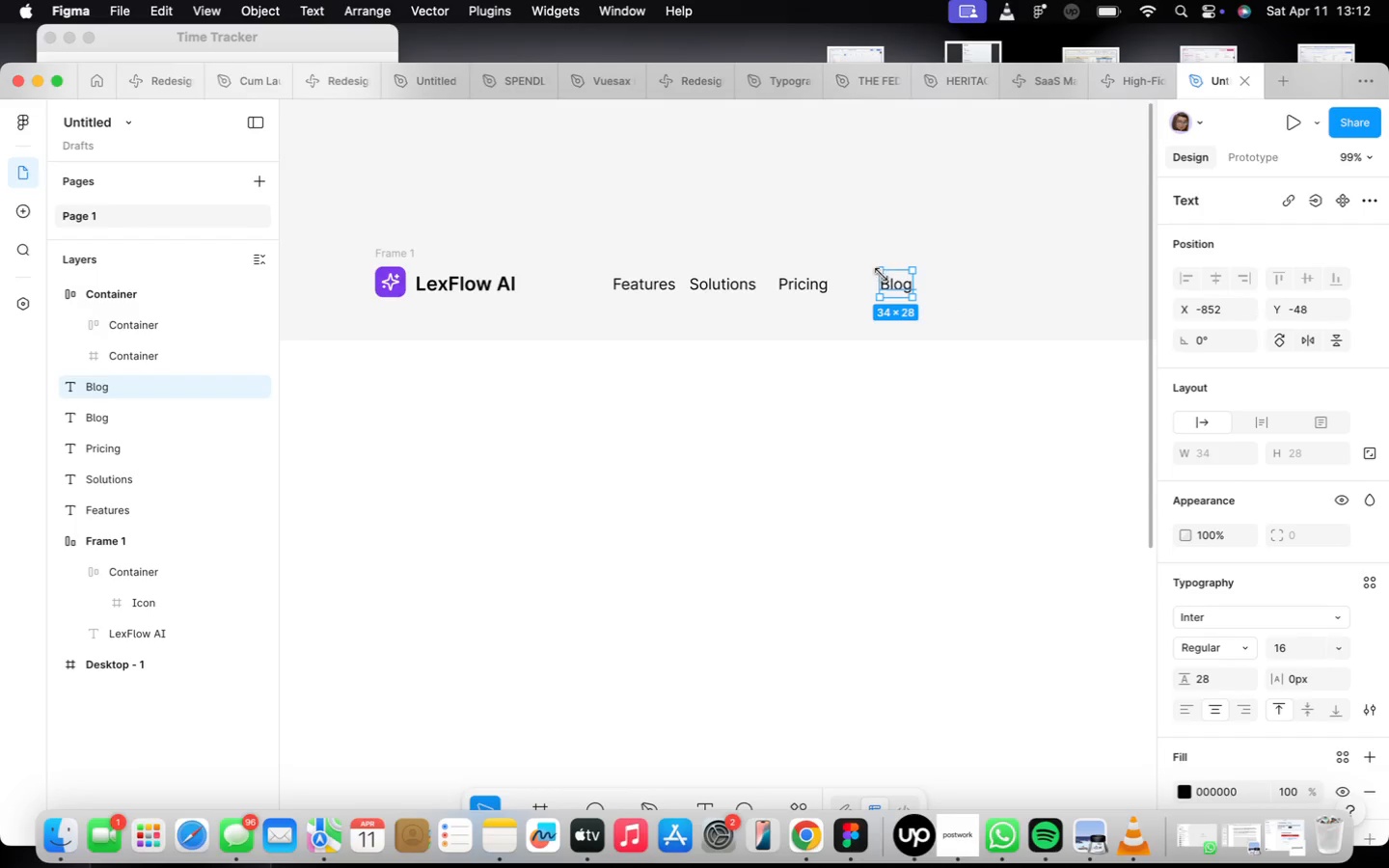 
left_click_drag(start_coordinate=[899, 285], to_coordinate=[958, 293])
 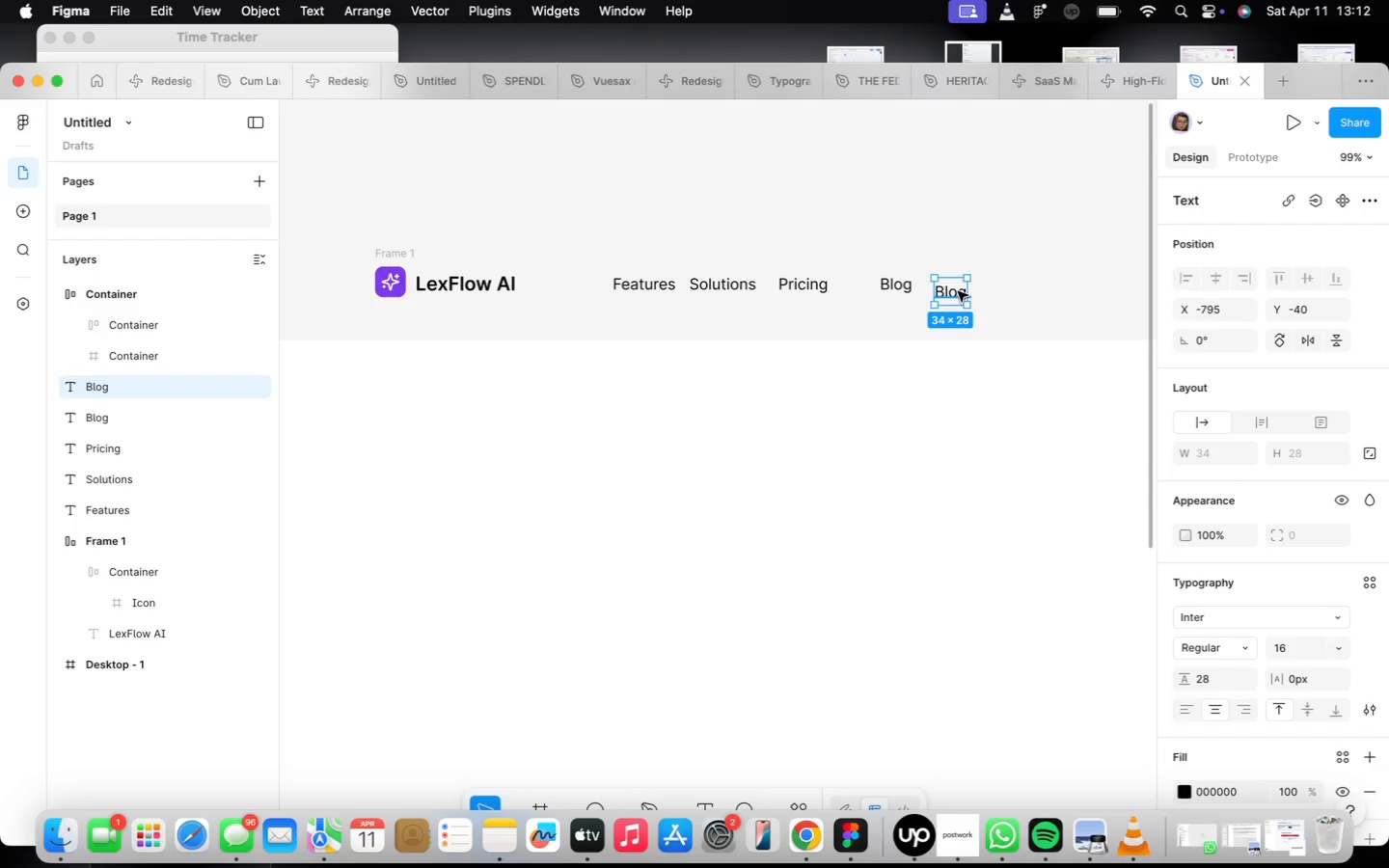 
left_click([958, 291])
 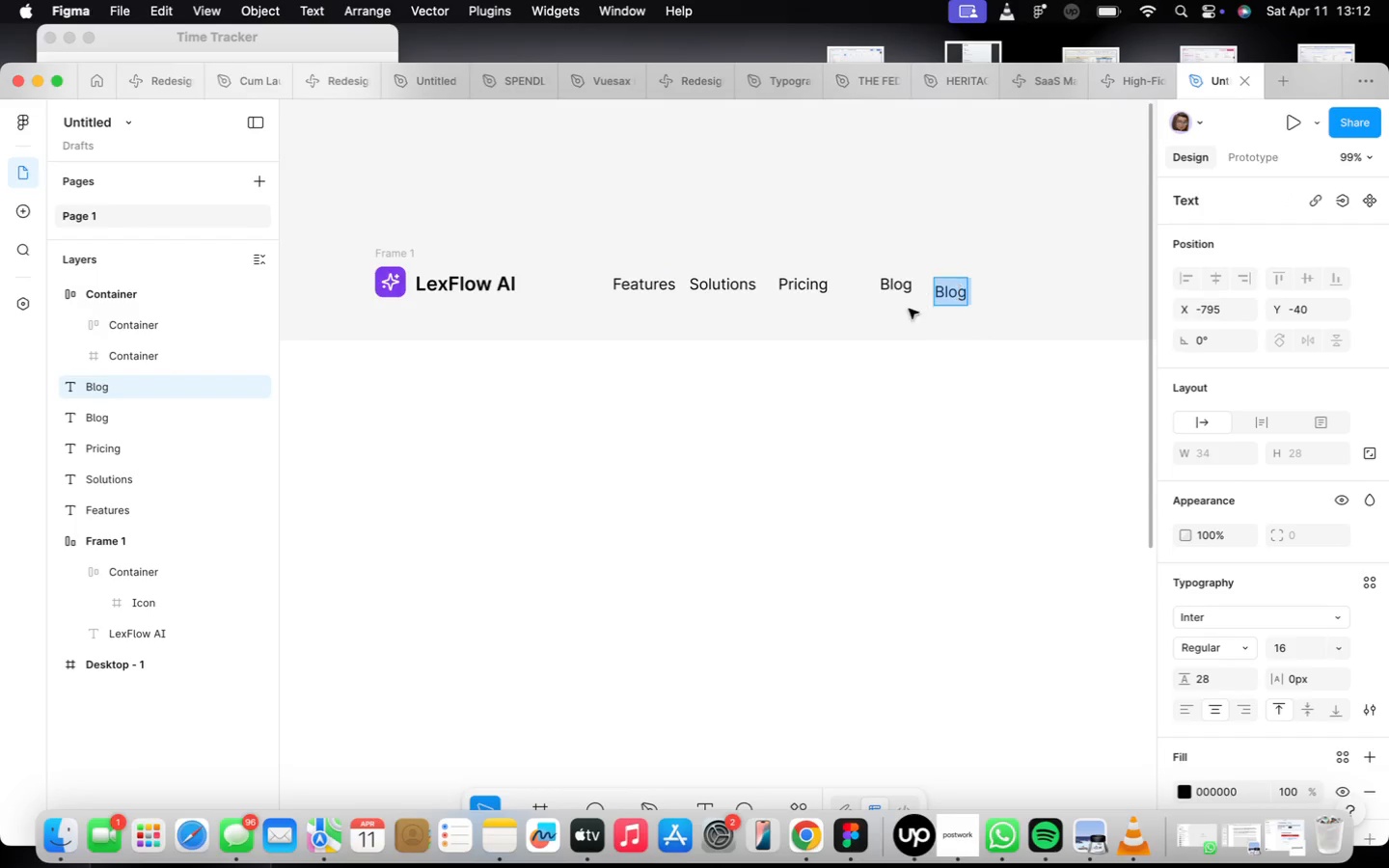 
type(FAQ)
 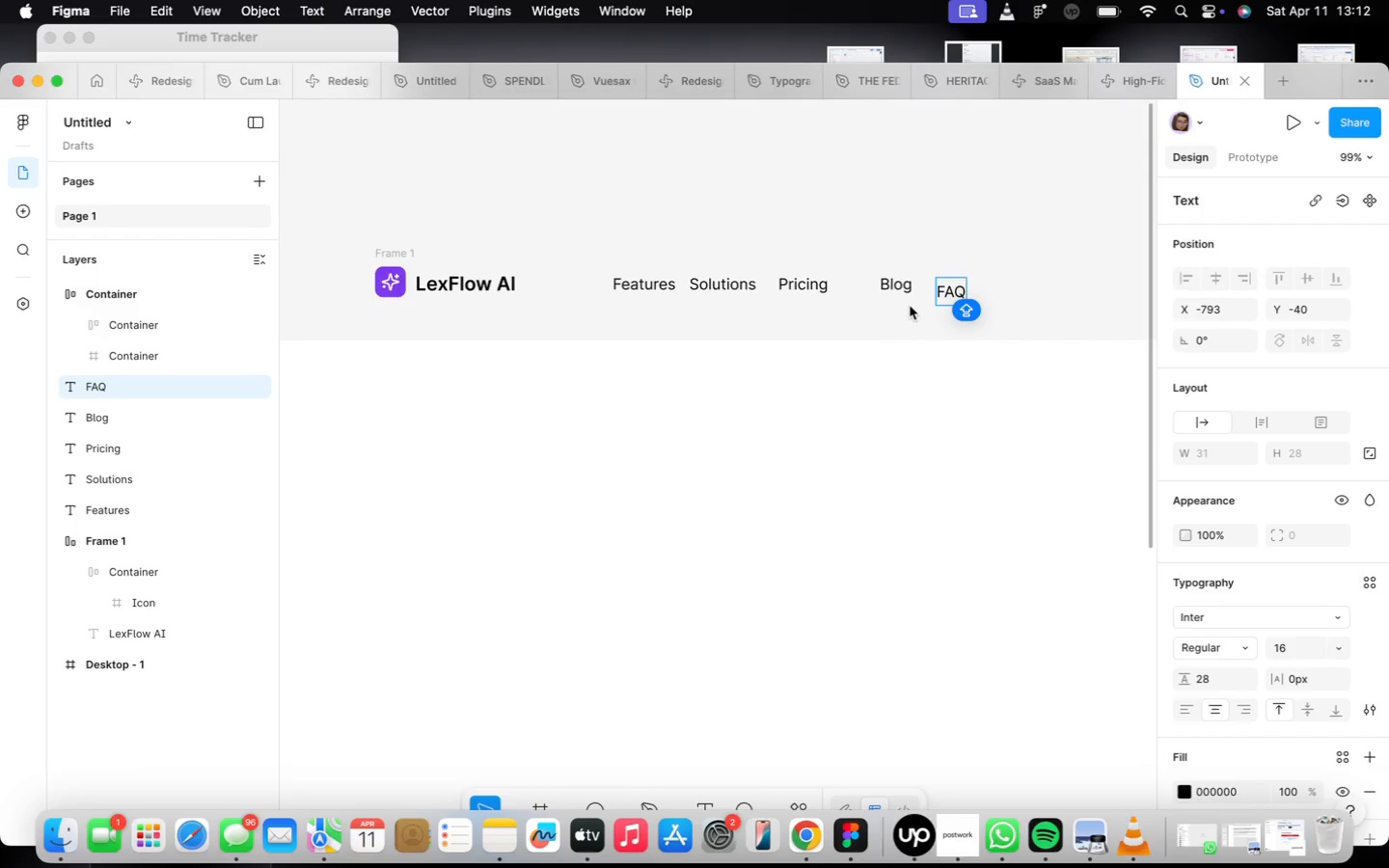 
left_click([910, 306])
 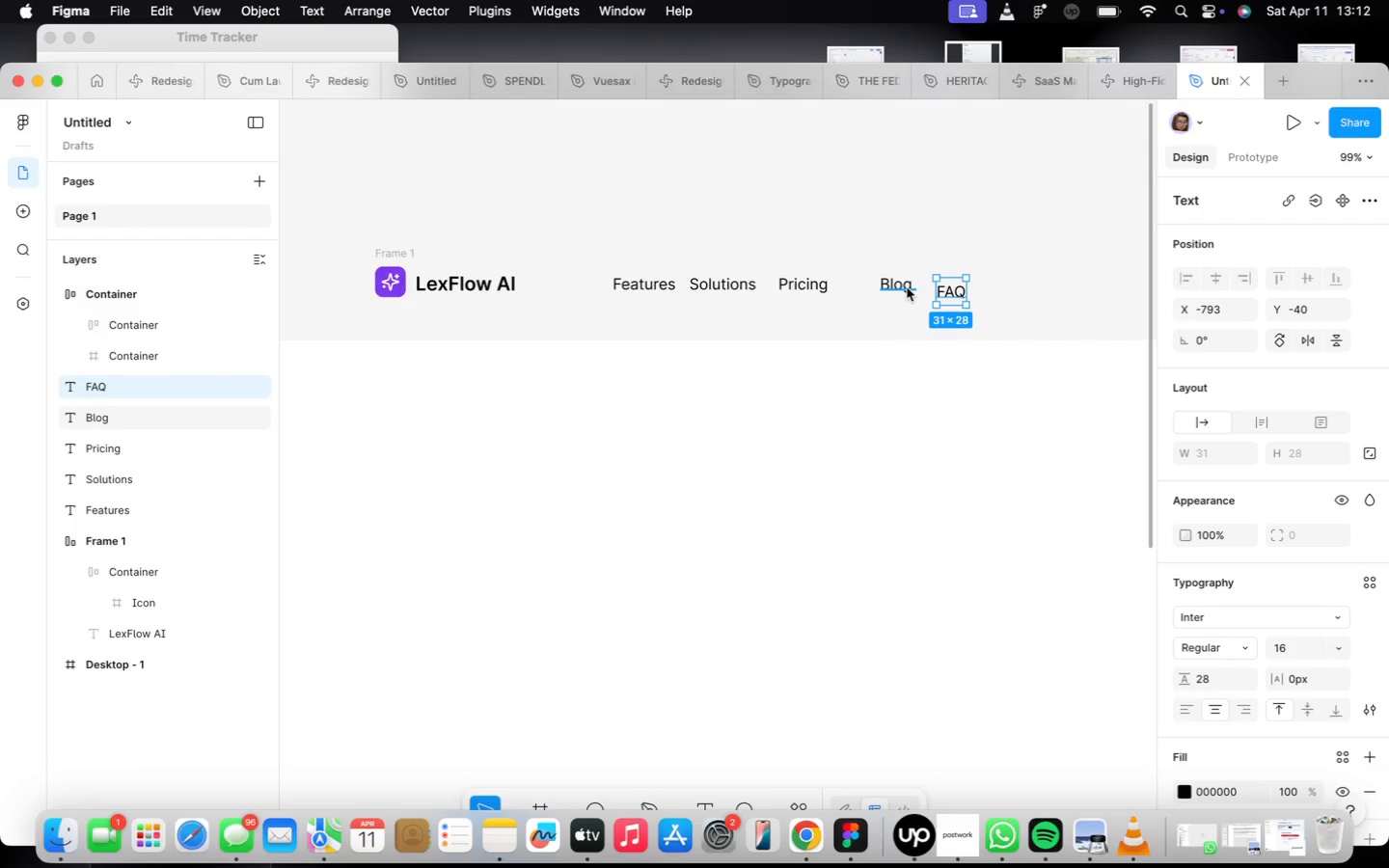 
left_click_drag(start_coordinate=[907, 283], to_coordinate=[882, 284])
 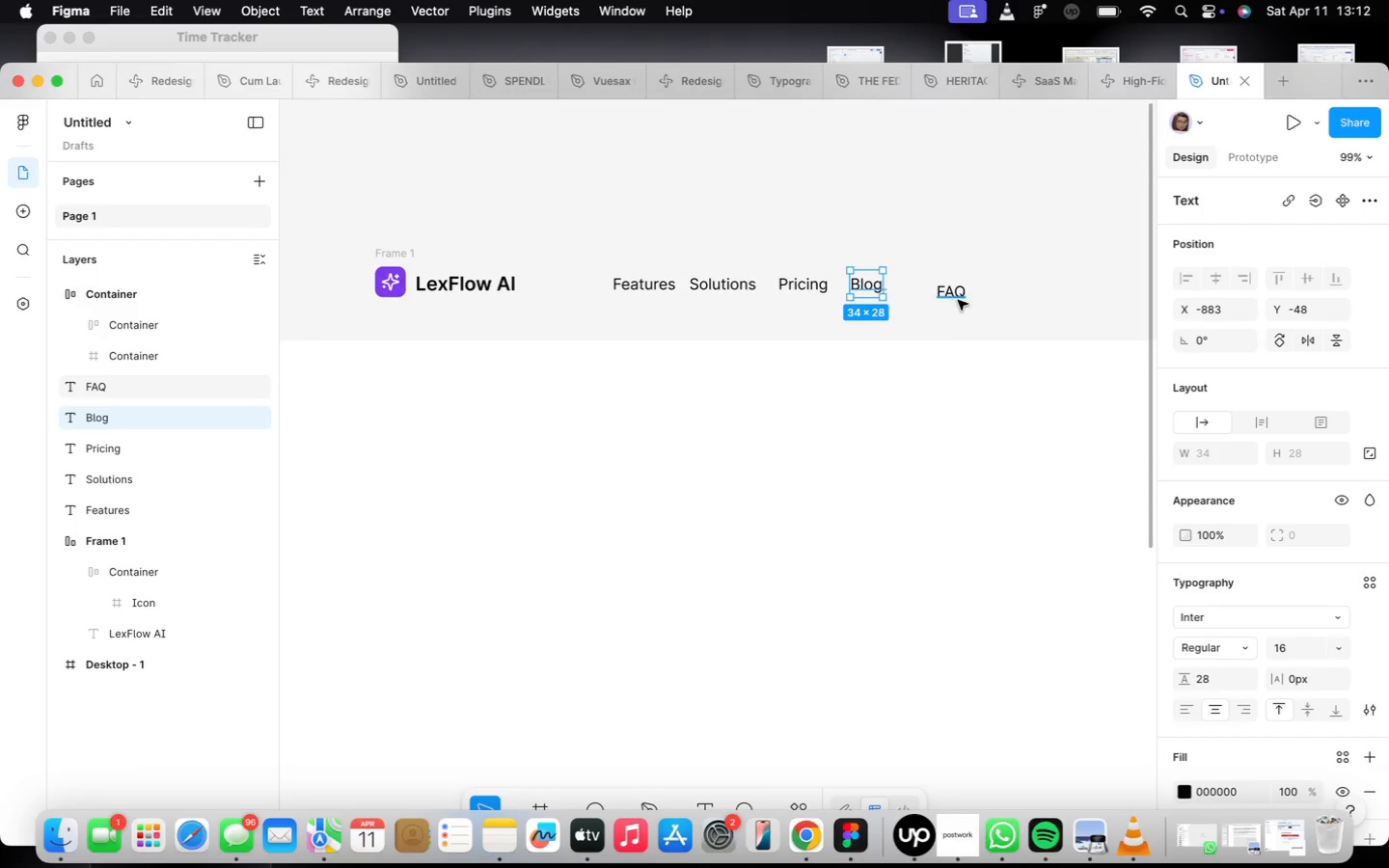 
left_click_drag(start_coordinate=[959, 295], to_coordinate=[937, 286])
 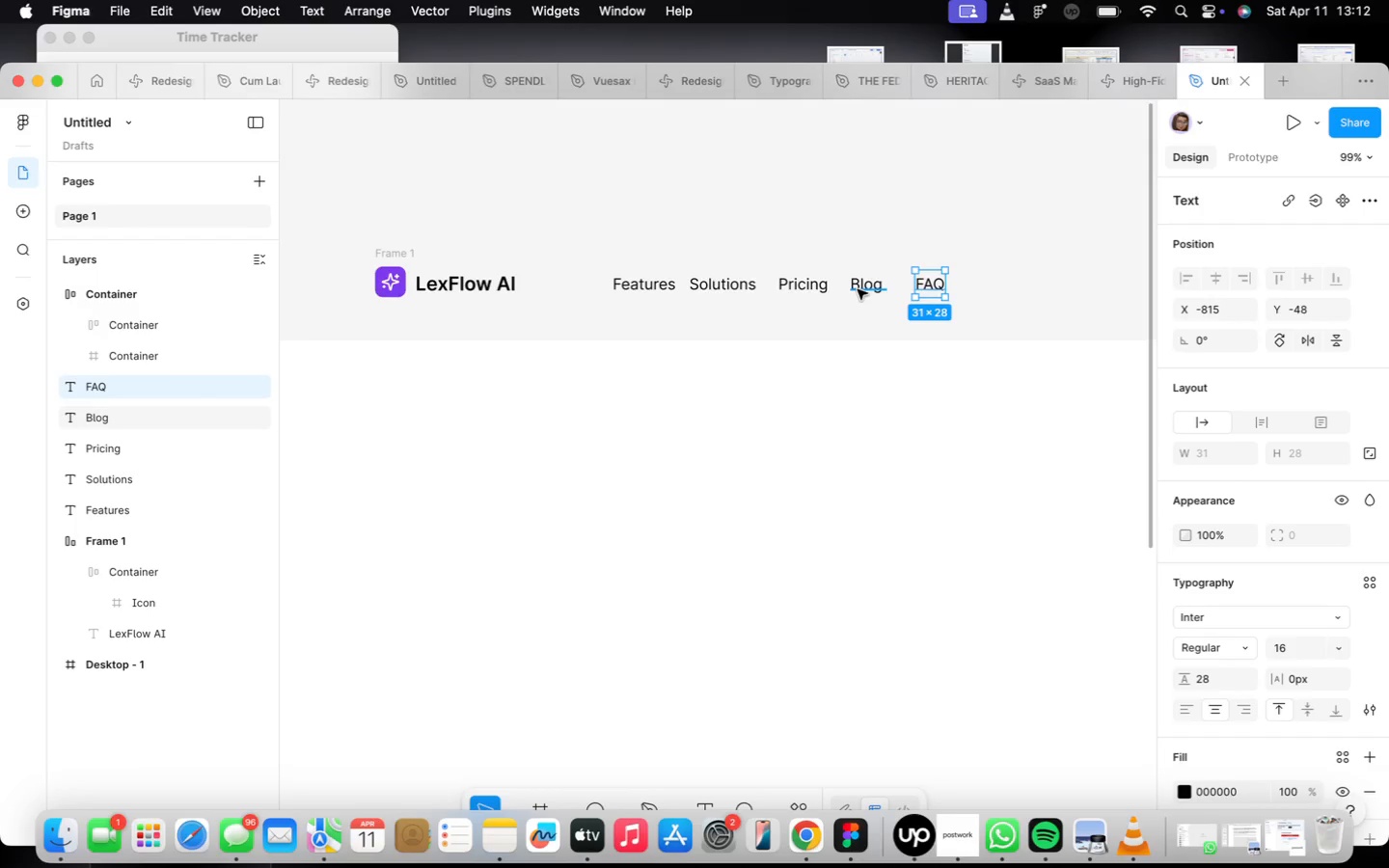 
hold_key(key=ShiftLeft, duration=2.36)
left_click([742, 288])
 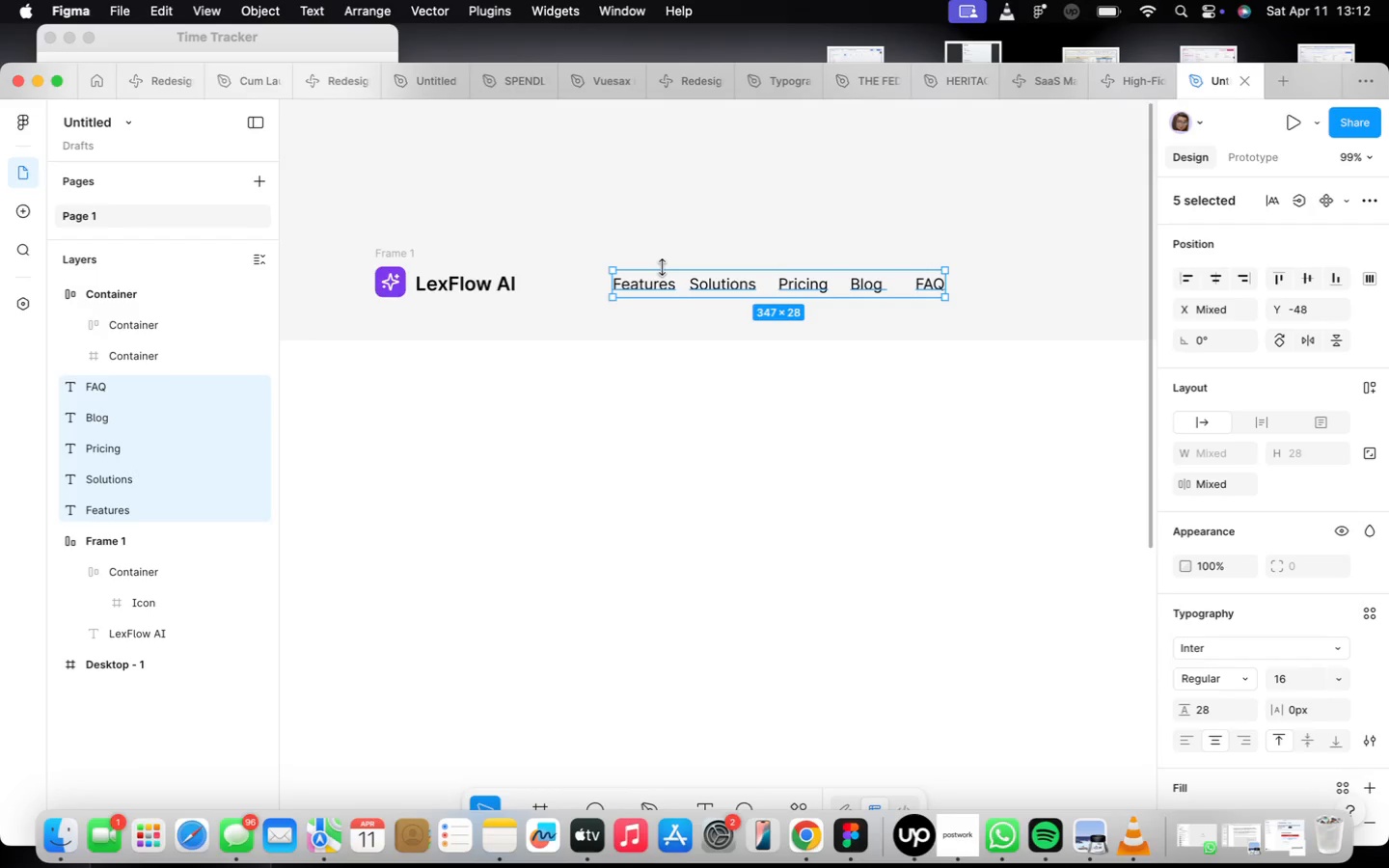 
key(Shift+ShiftLeft)
 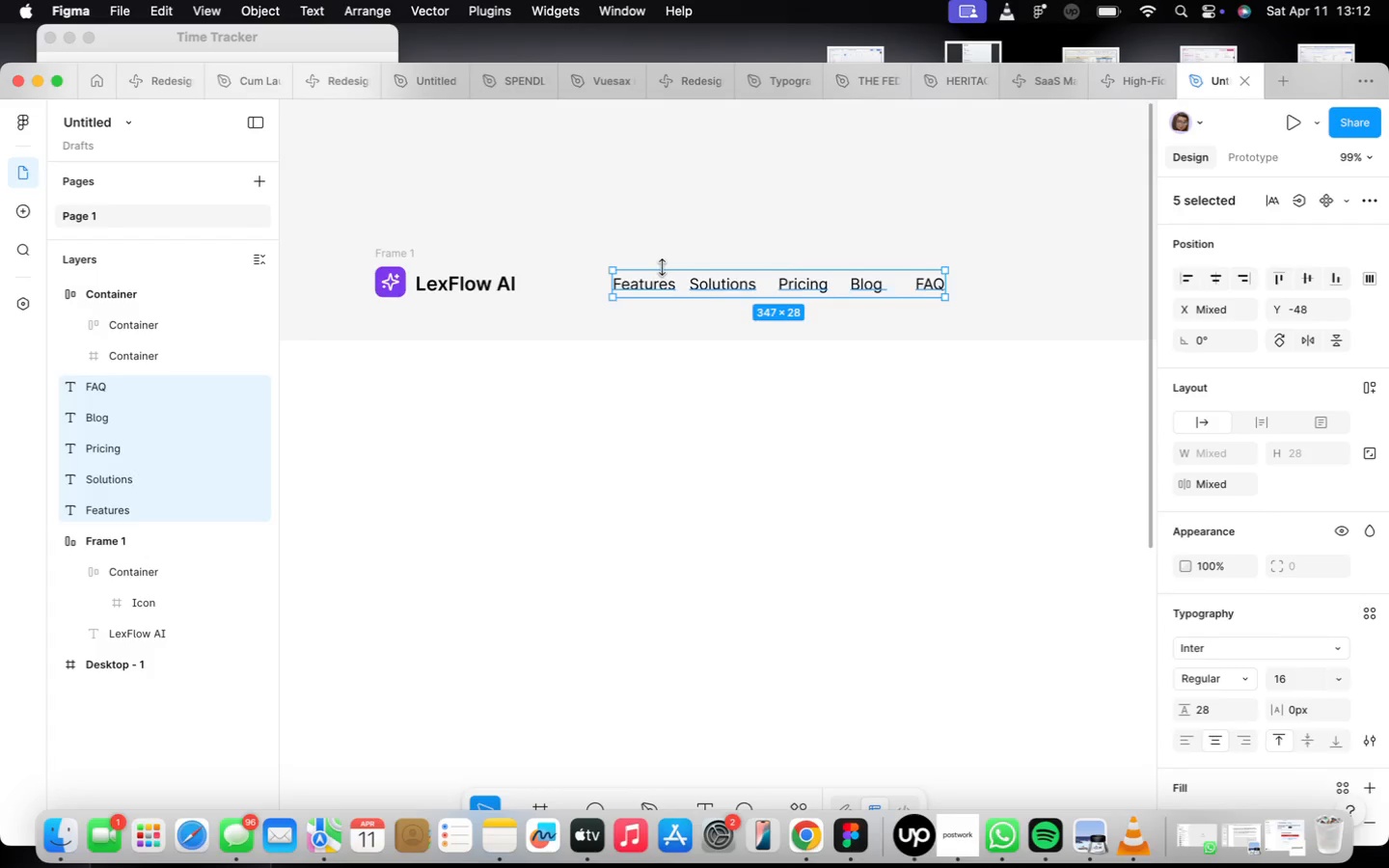 
key(Shift+A)
 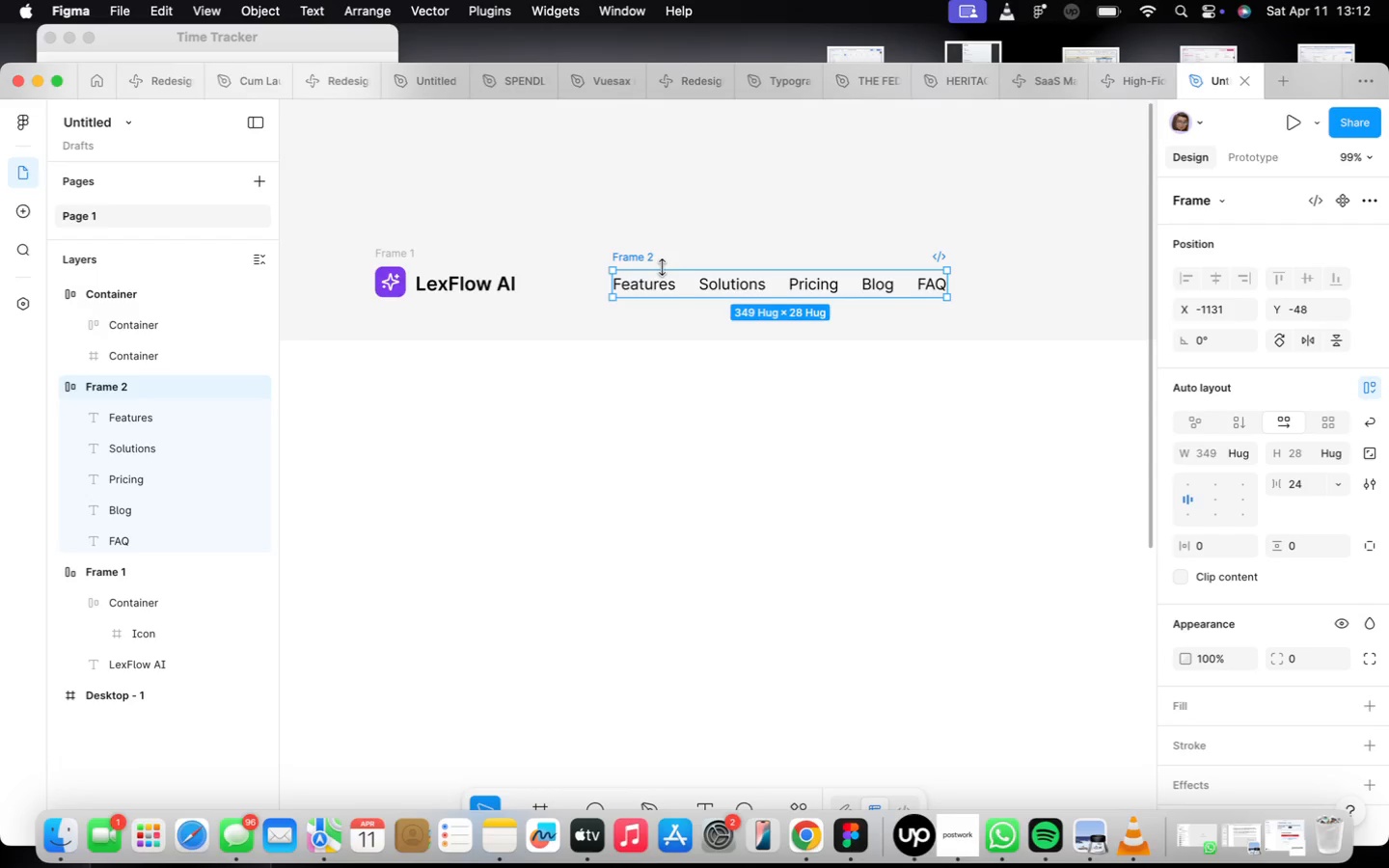 
wait(9.72)
 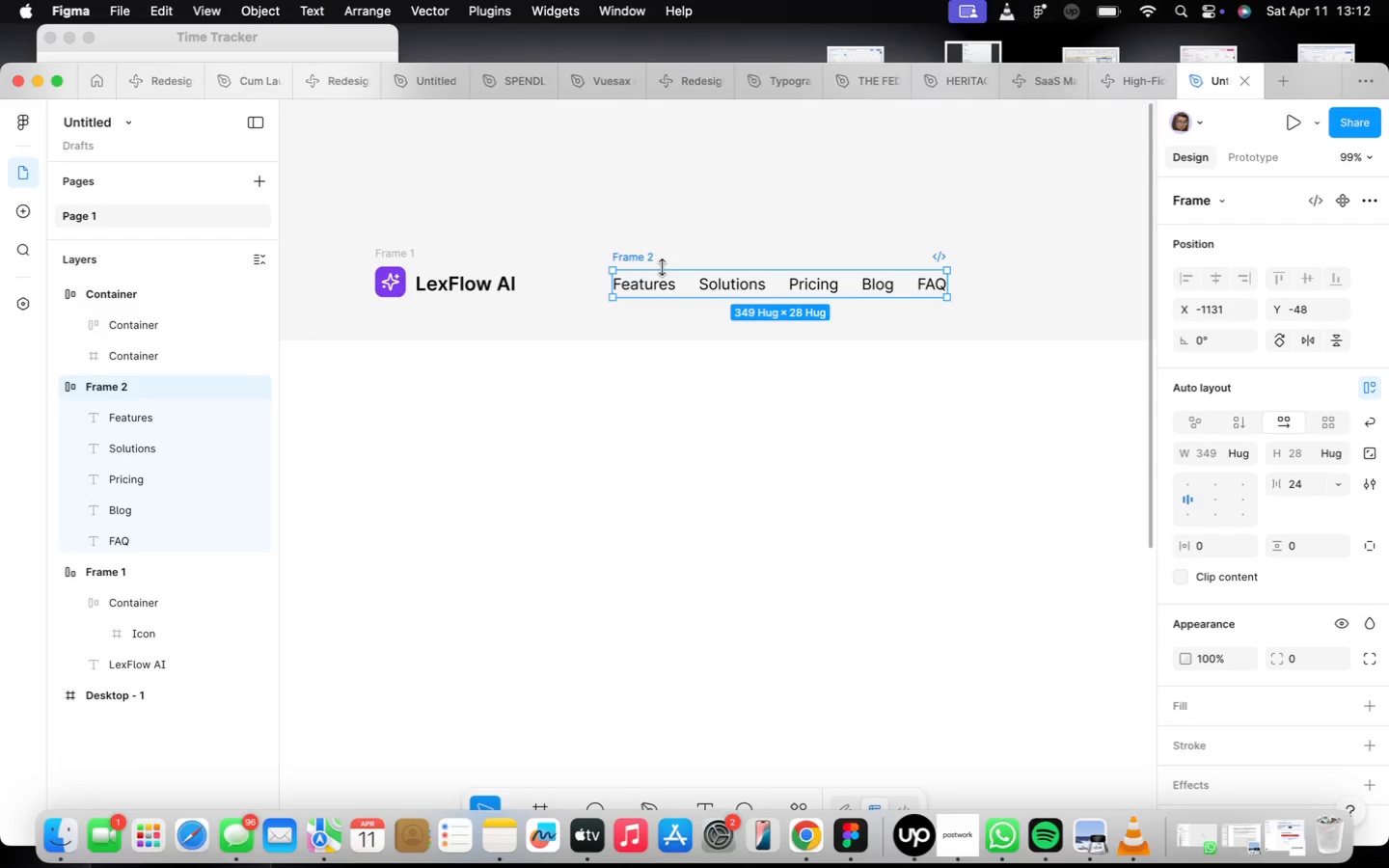 
left_click([1307, 488])
 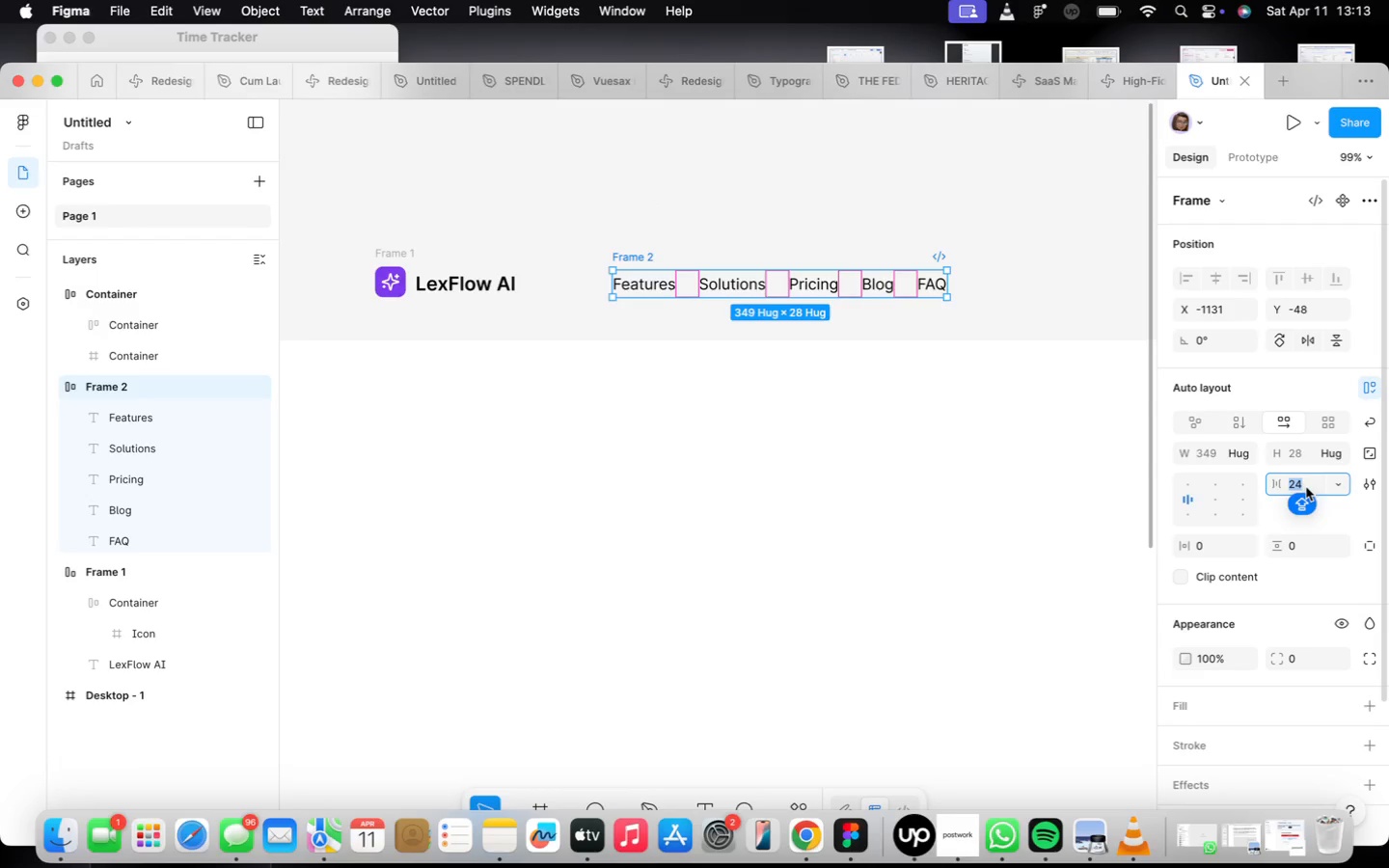 
type(32)
 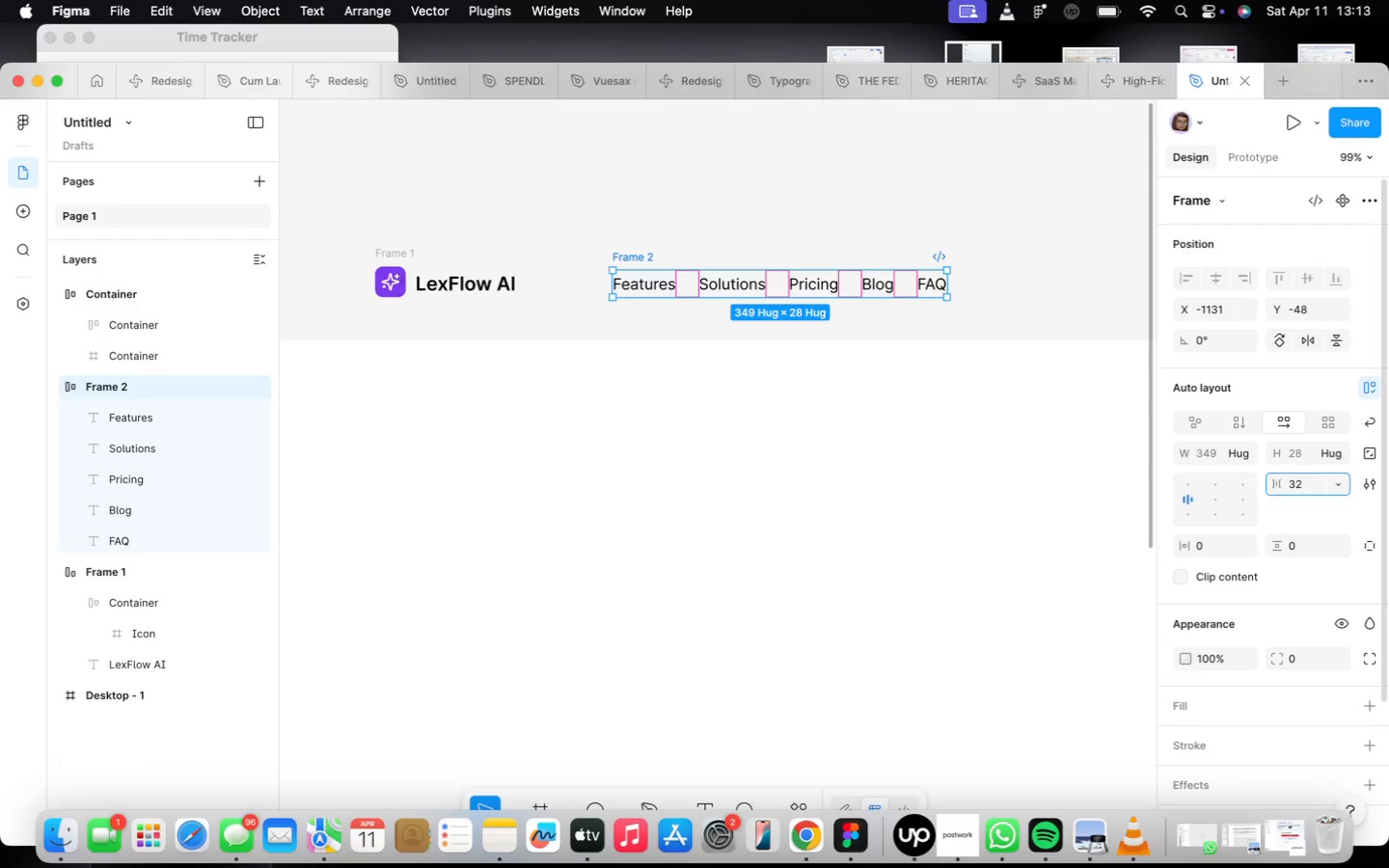 
key(Enter)
 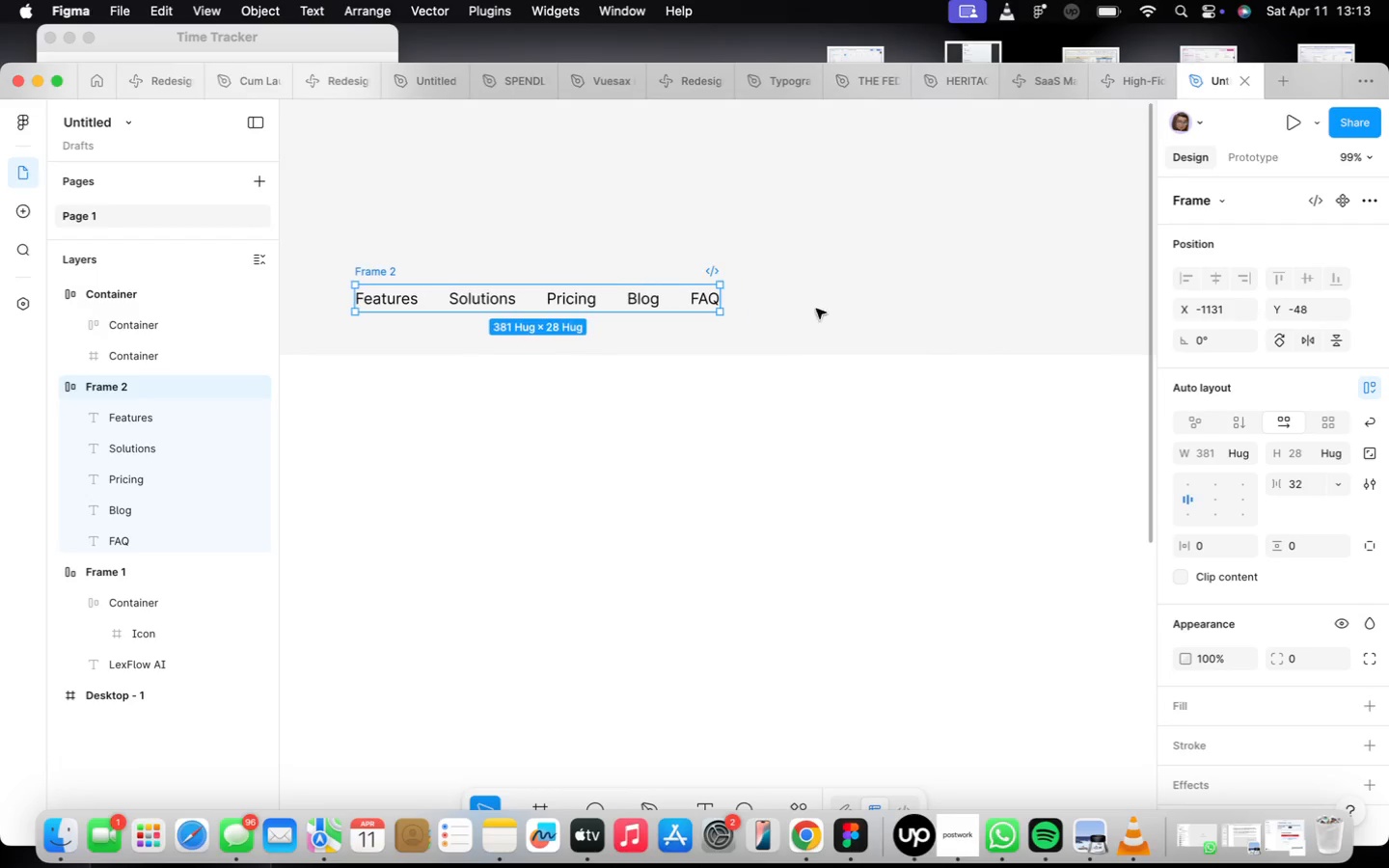 
wait(9.13)
 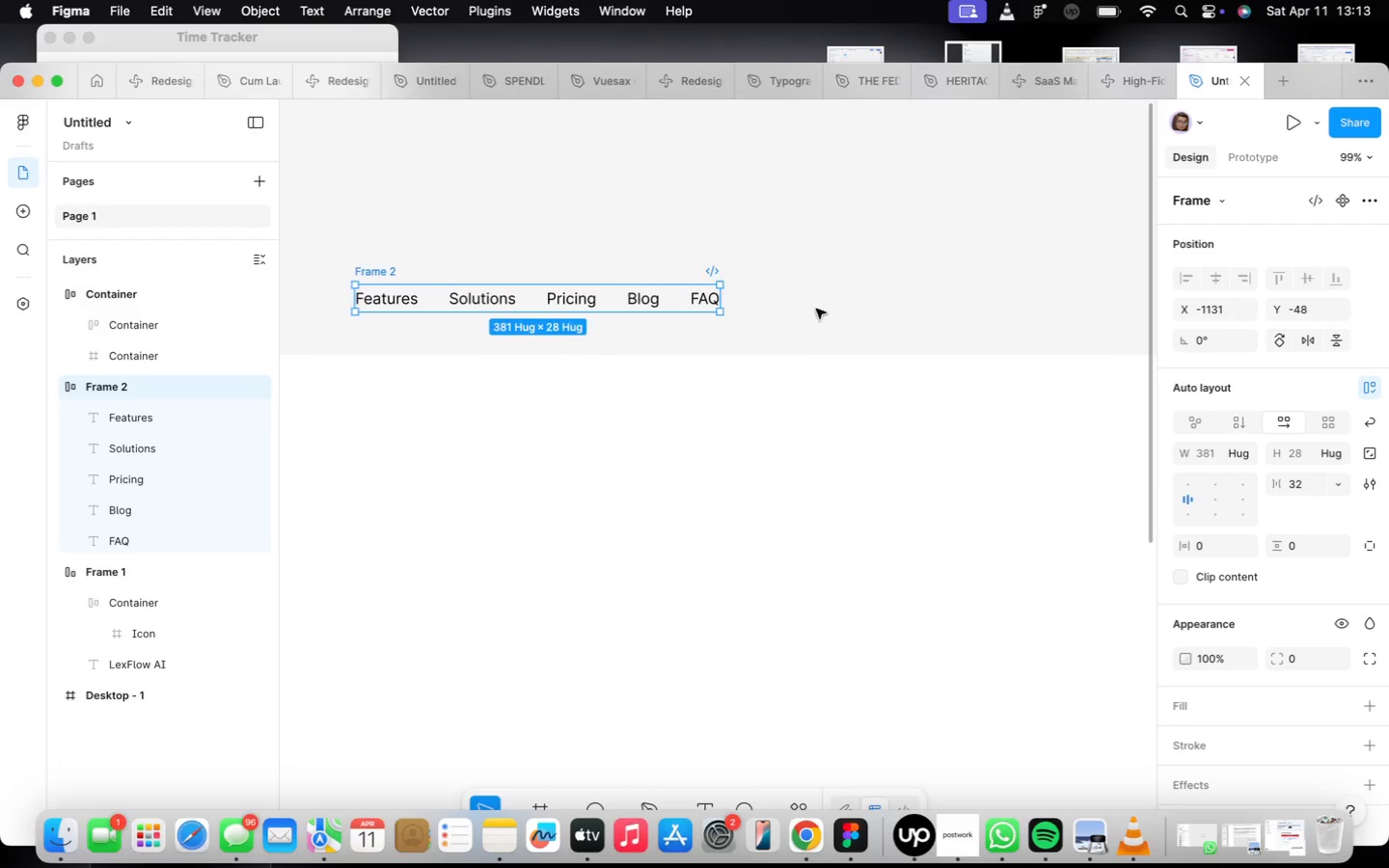 
left_click([701, 295])
 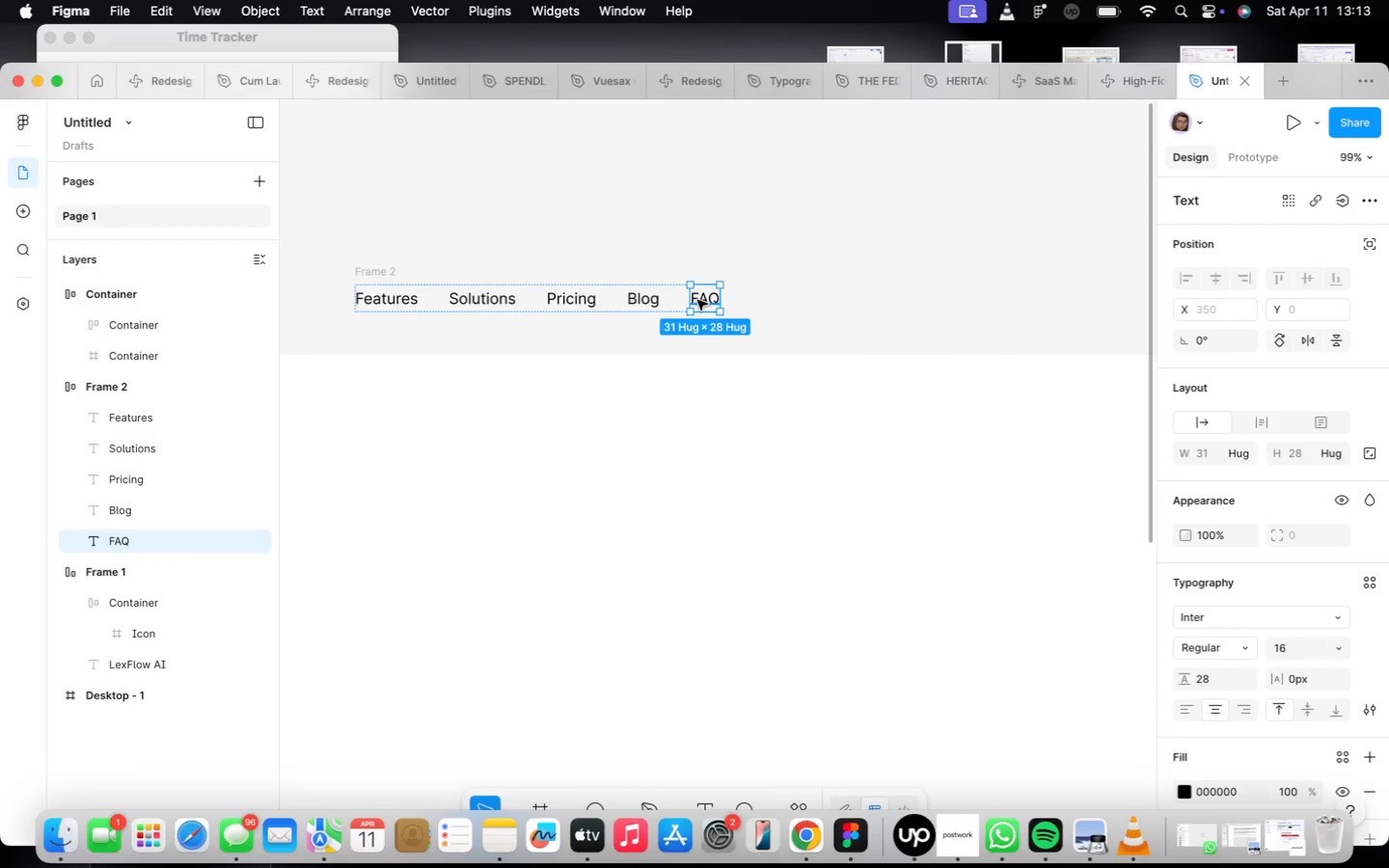 
hold_key(key=OptionLeft, duration=1.79)
left_click_drag(start_coordinate=[697, 299], to_coordinate=[776, 297])
 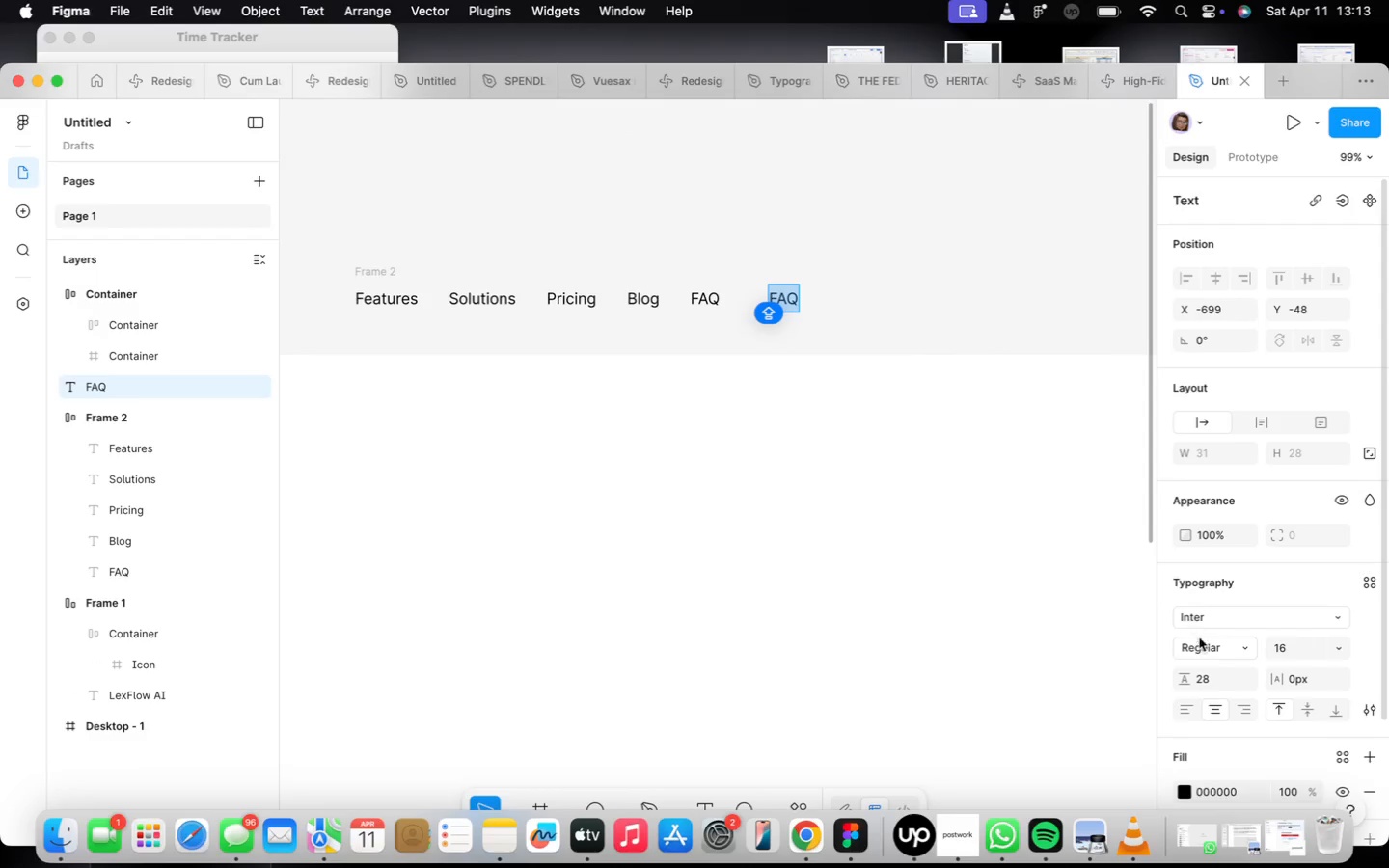 
left_click([1240, 642])
 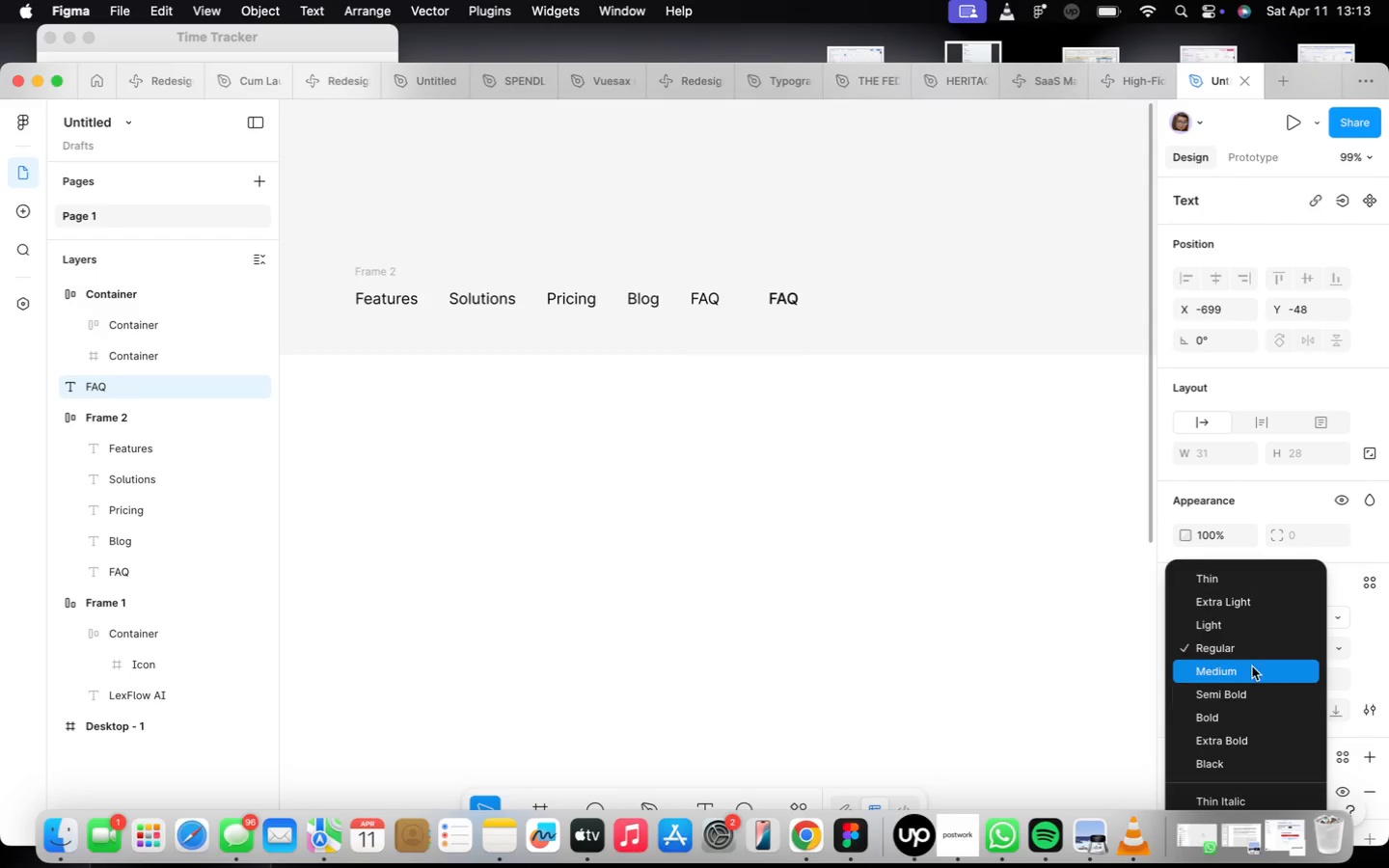 
left_click([1250, 661])
 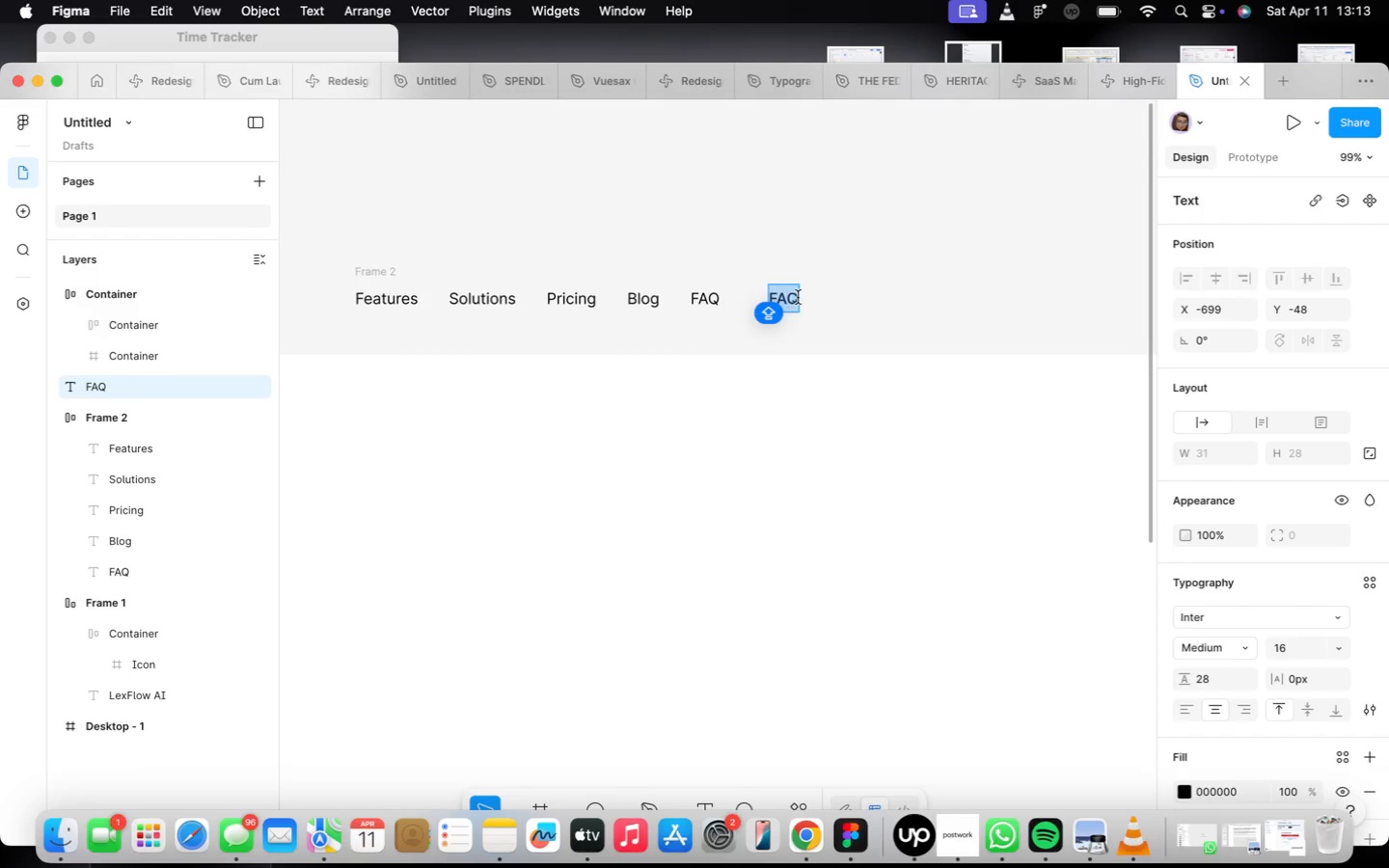 
type(Book a Demo)
 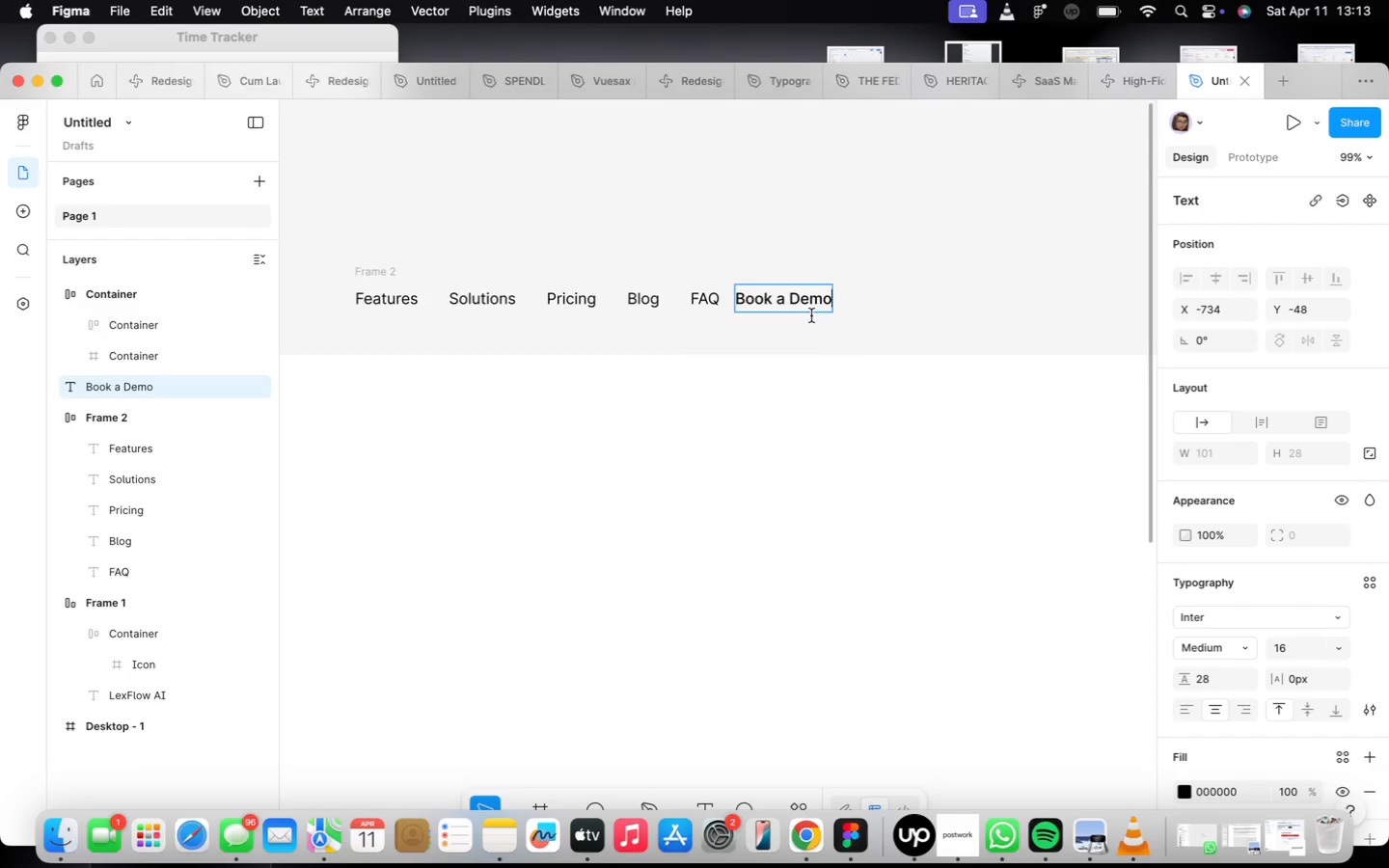 
left_click([827, 308])
 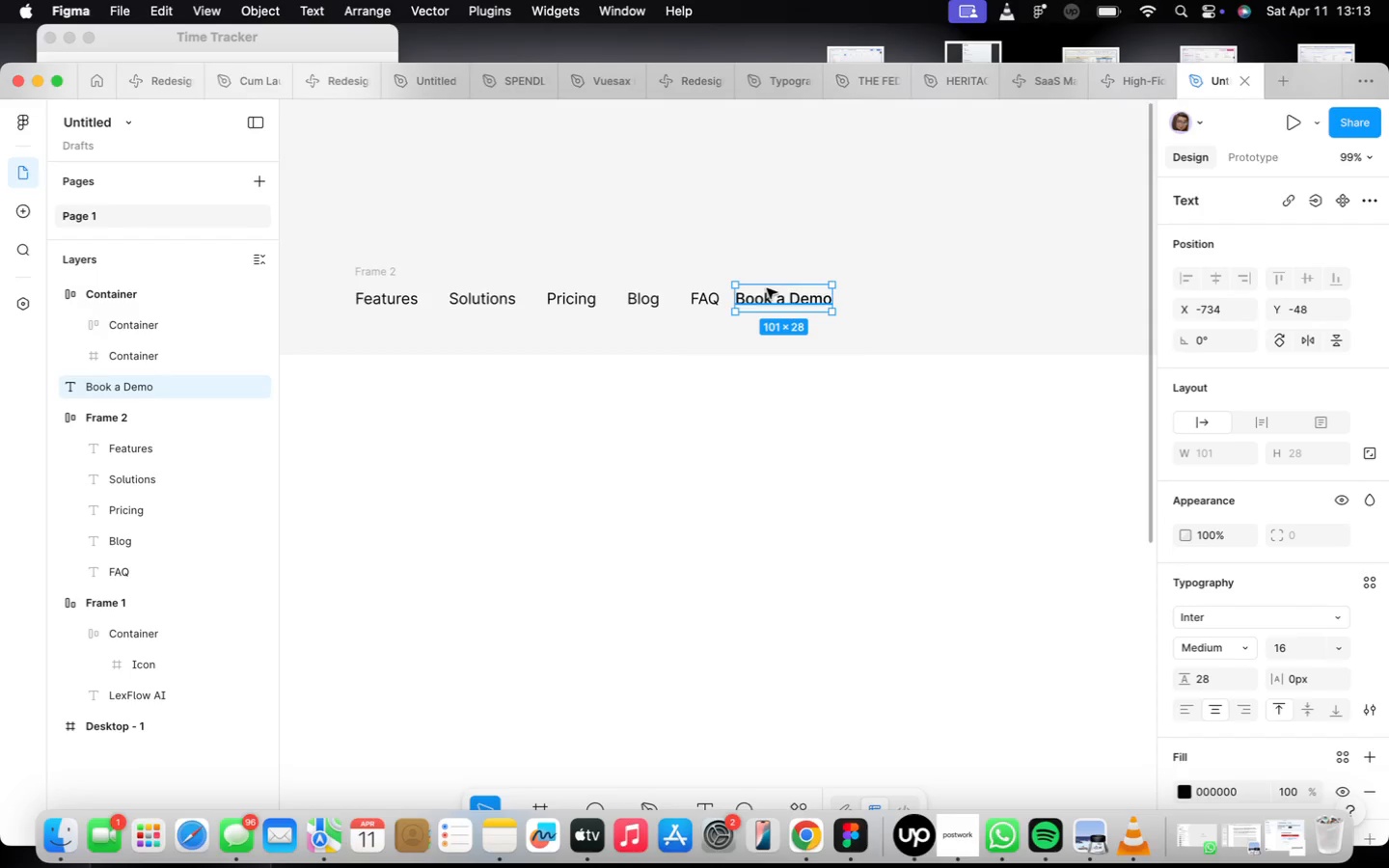 
left_click_drag(start_coordinate=[769, 292], to_coordinate=[883, 292])
 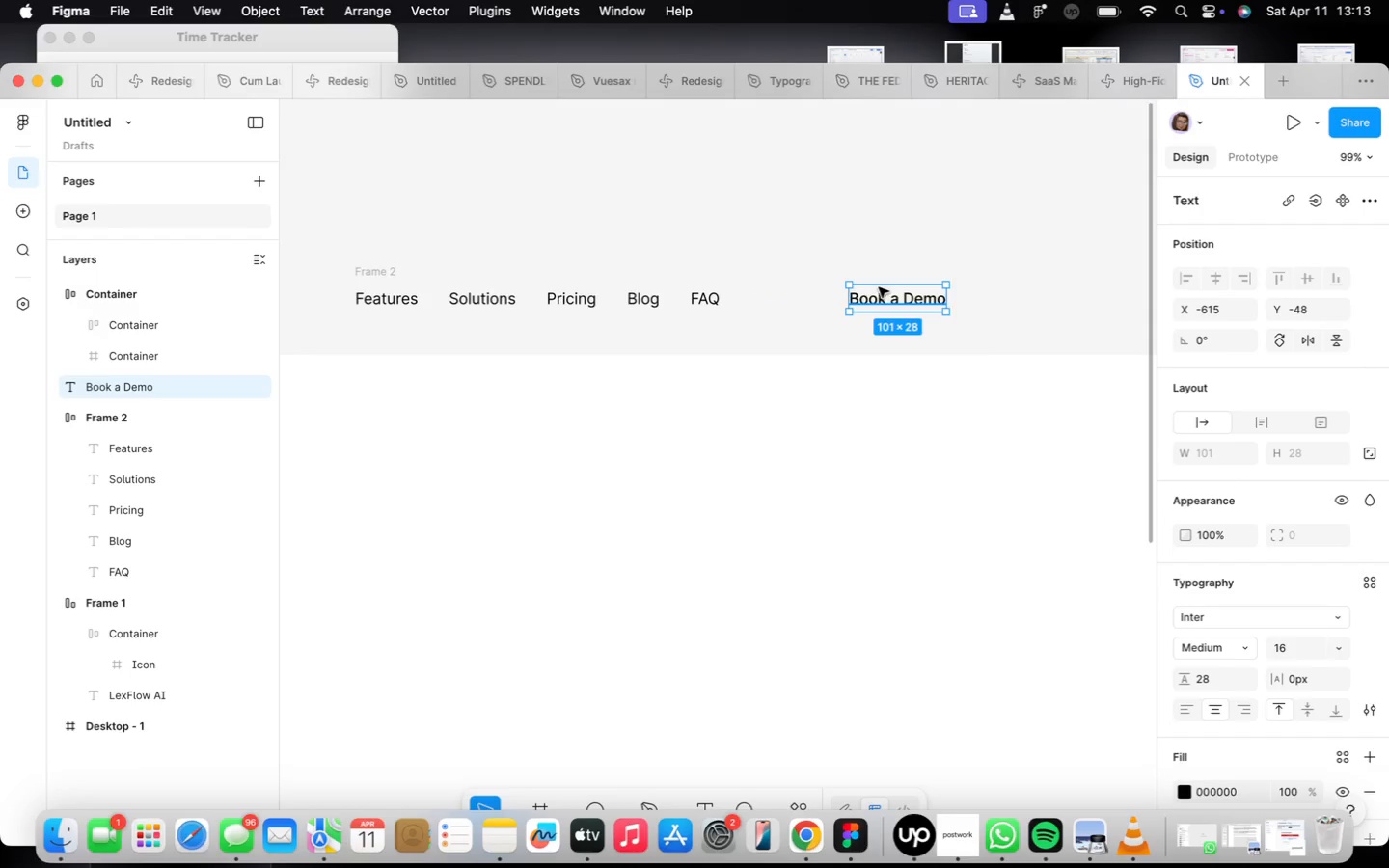 
hold_key(key=OptionLeft, duration=0.3)
left_click_drag(start_coordinate=[889, 290], to_coordinate=[1000, 290])
 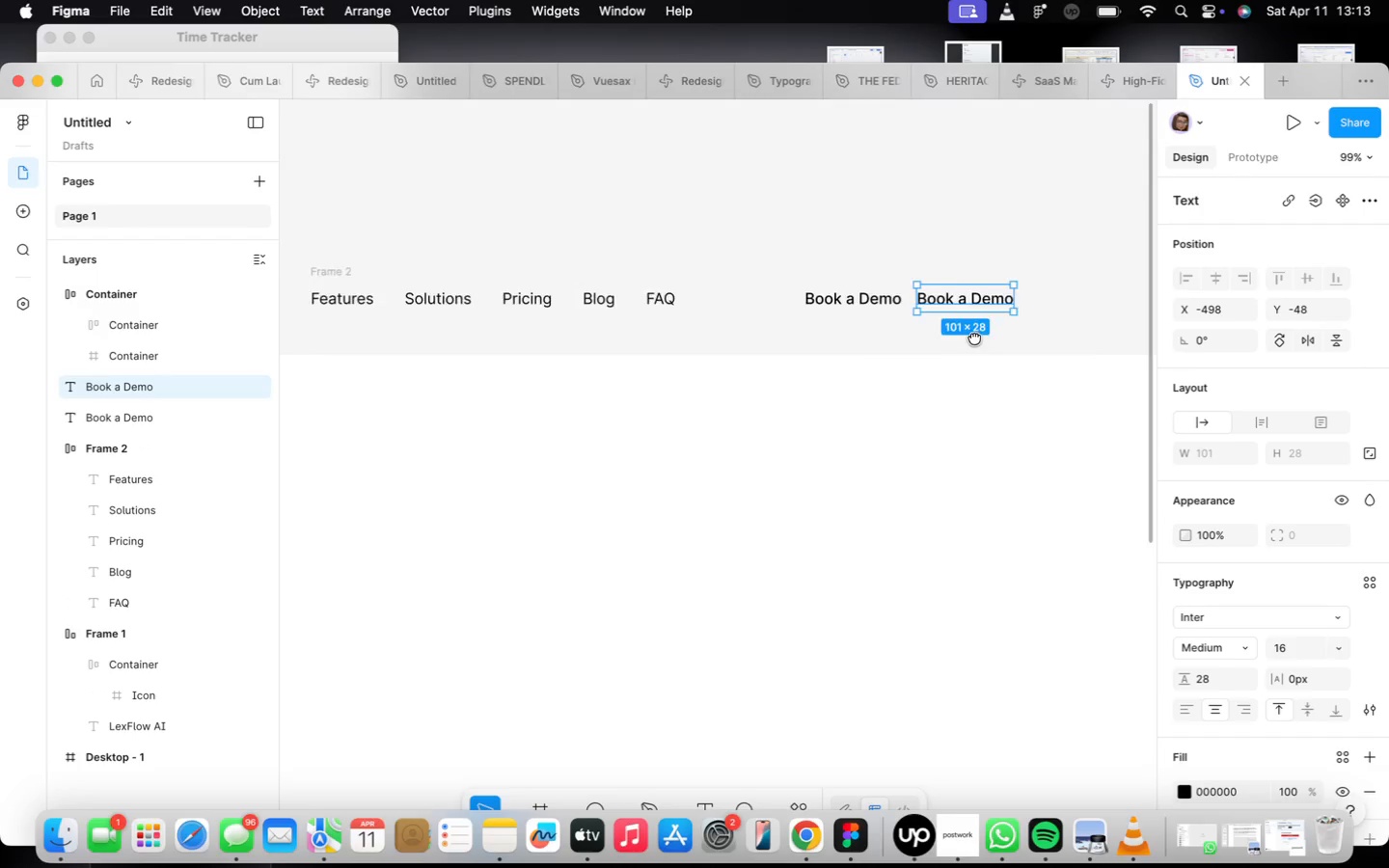 
hold_key(key=OptionLeft, duration=0.48)
 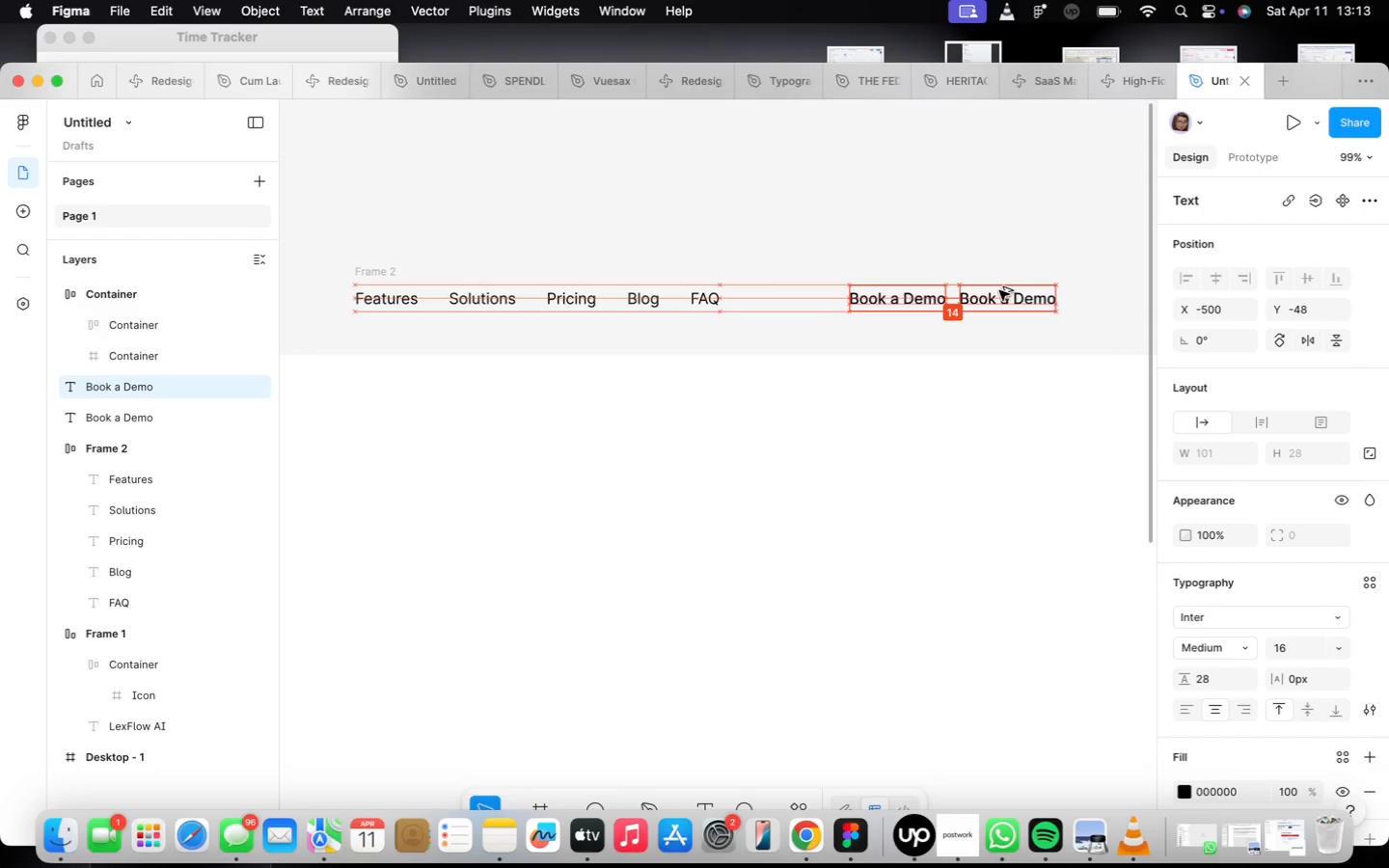 
key(Alt+OptionLeft)
 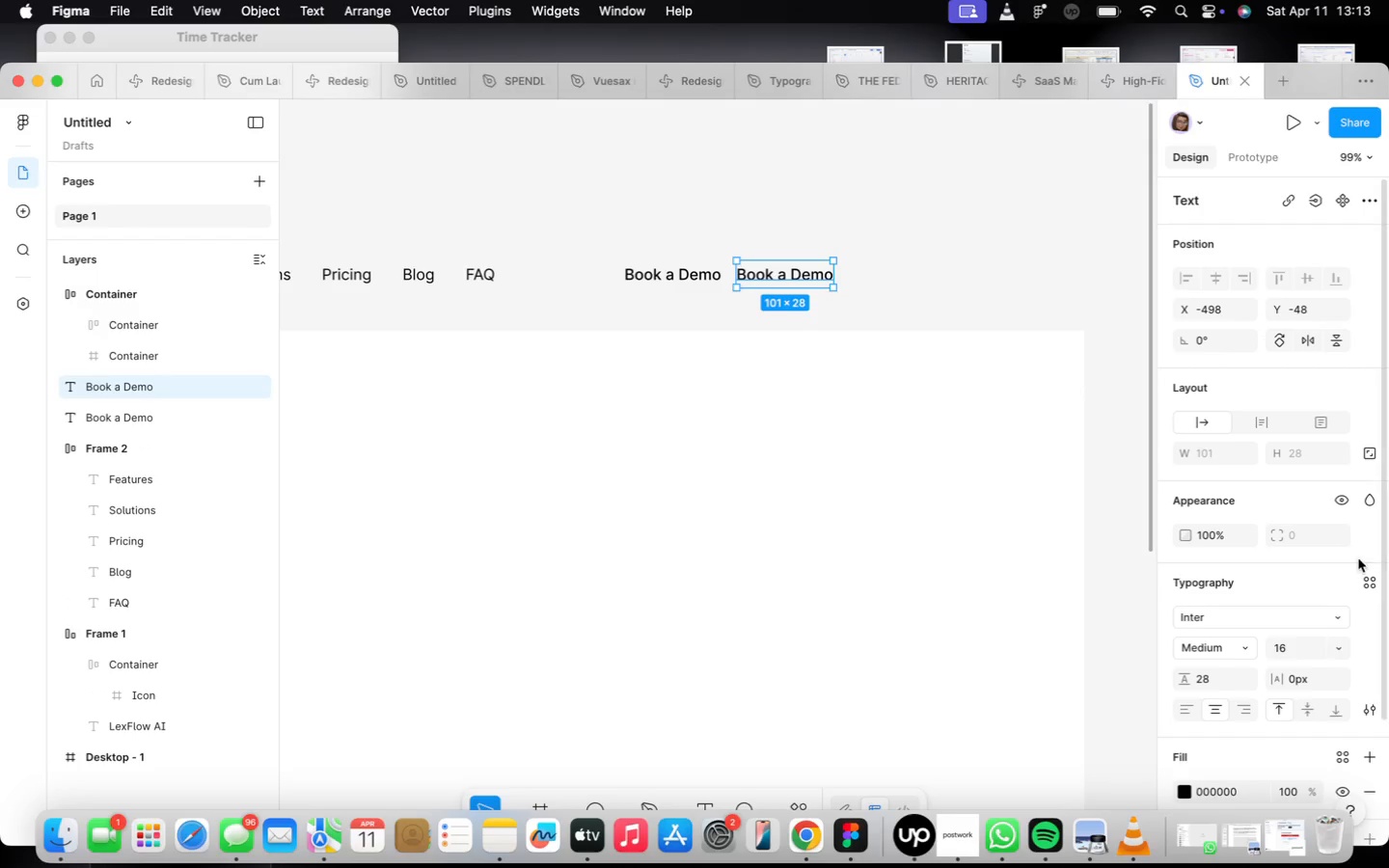 
scroll: coordinate [1251, 584], scroll_direction: down, amount: 23.0
 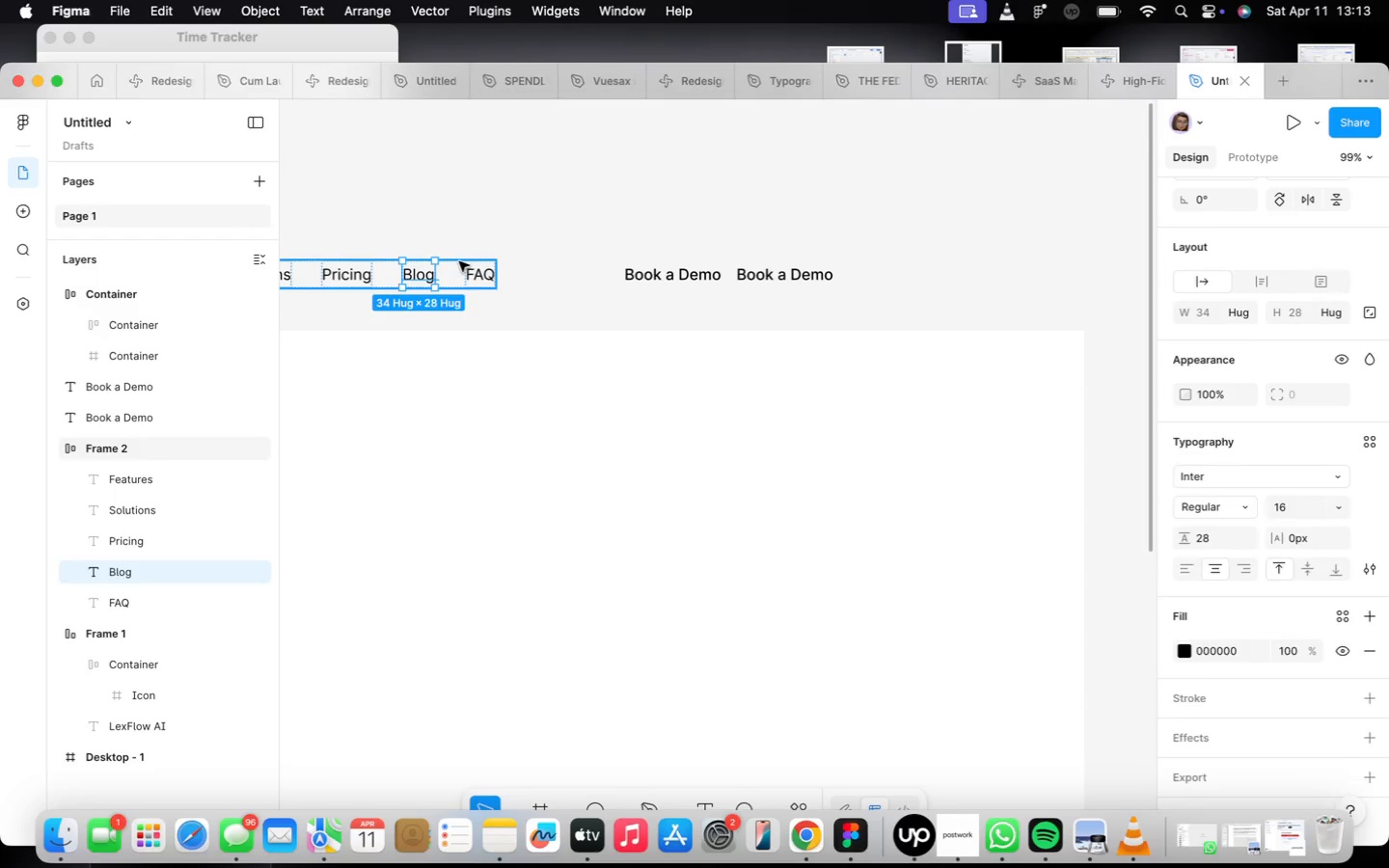 
left_click([1334, 717])
 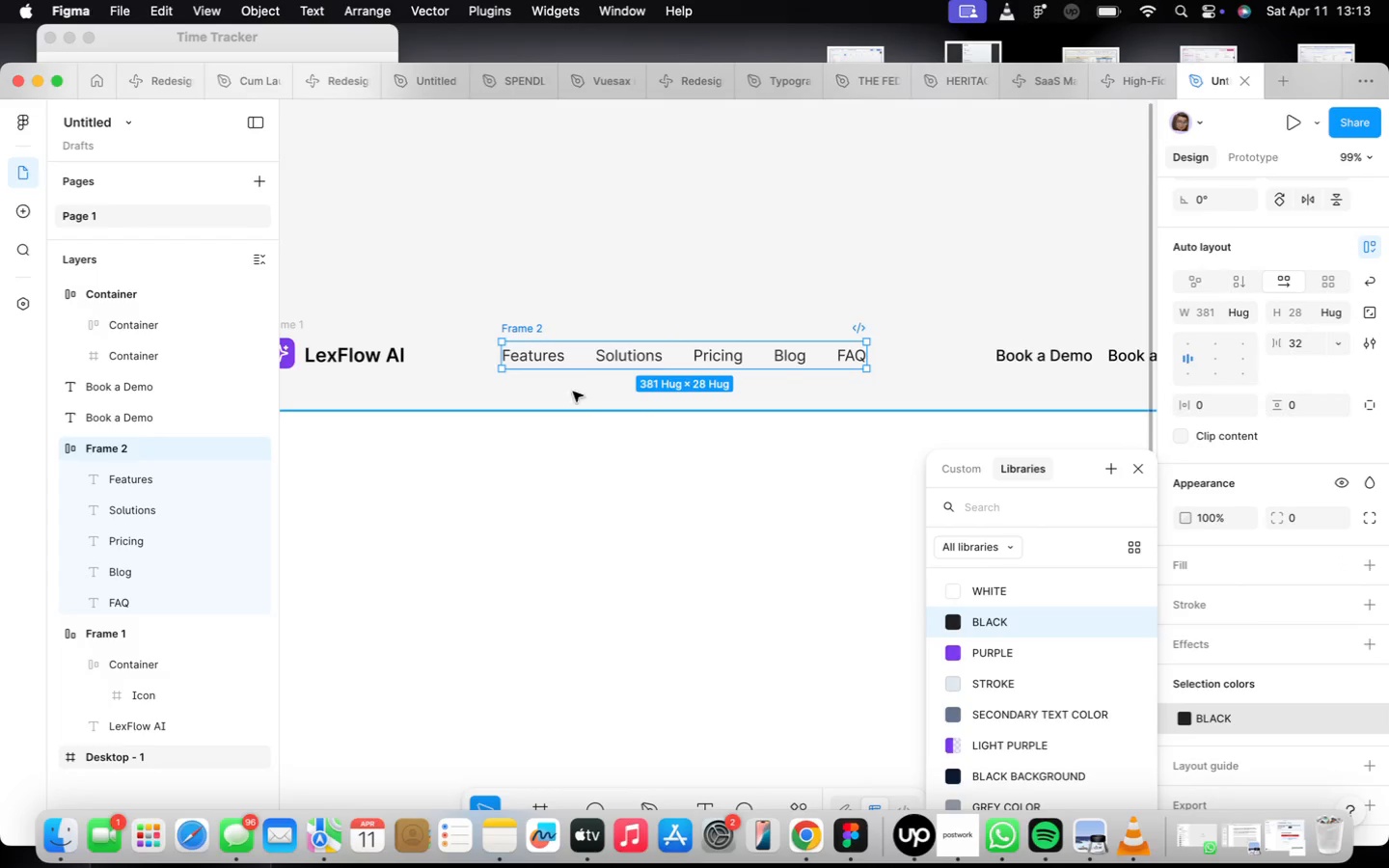 
wait(5.65)
 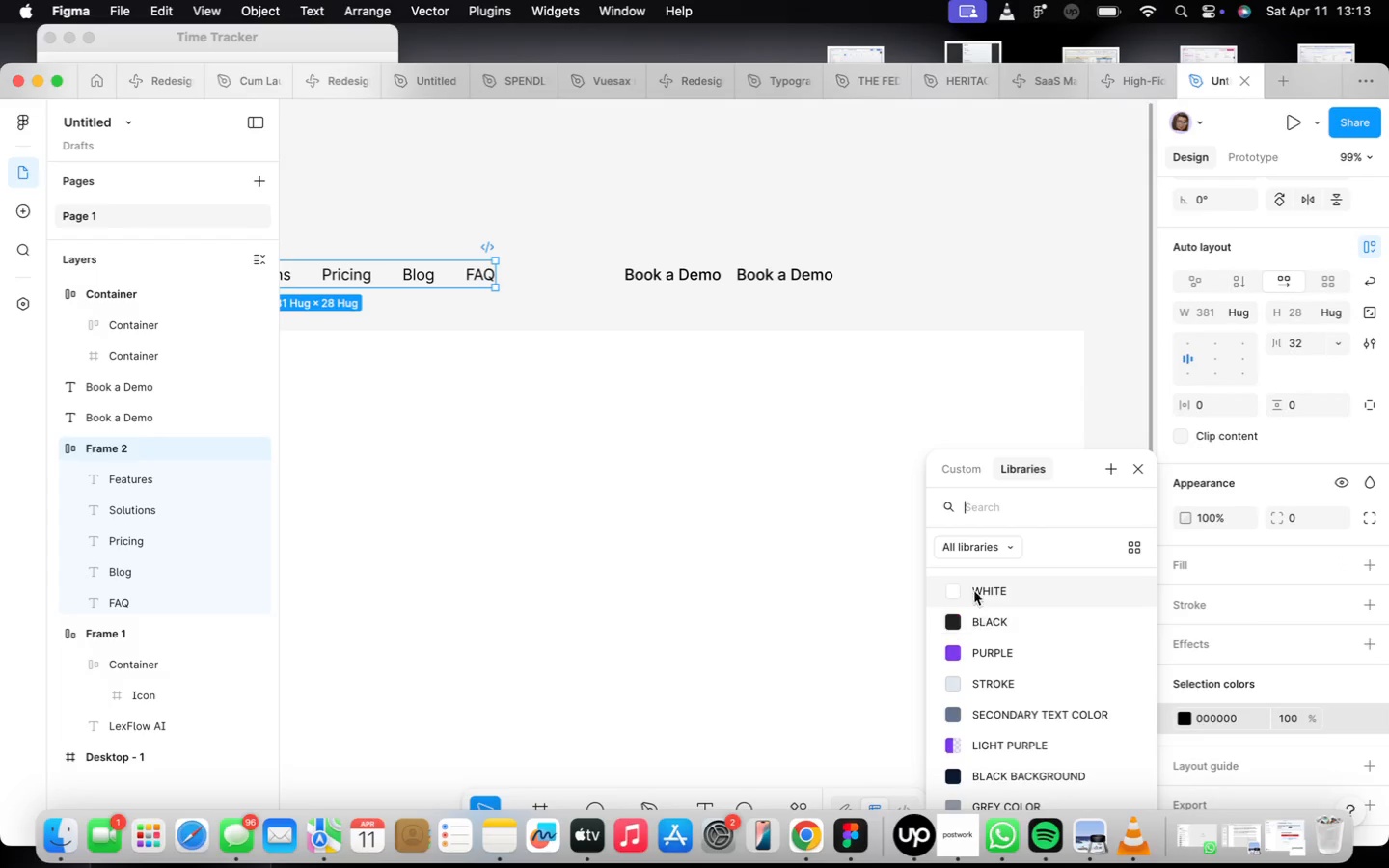 
left_click([457, 351])
 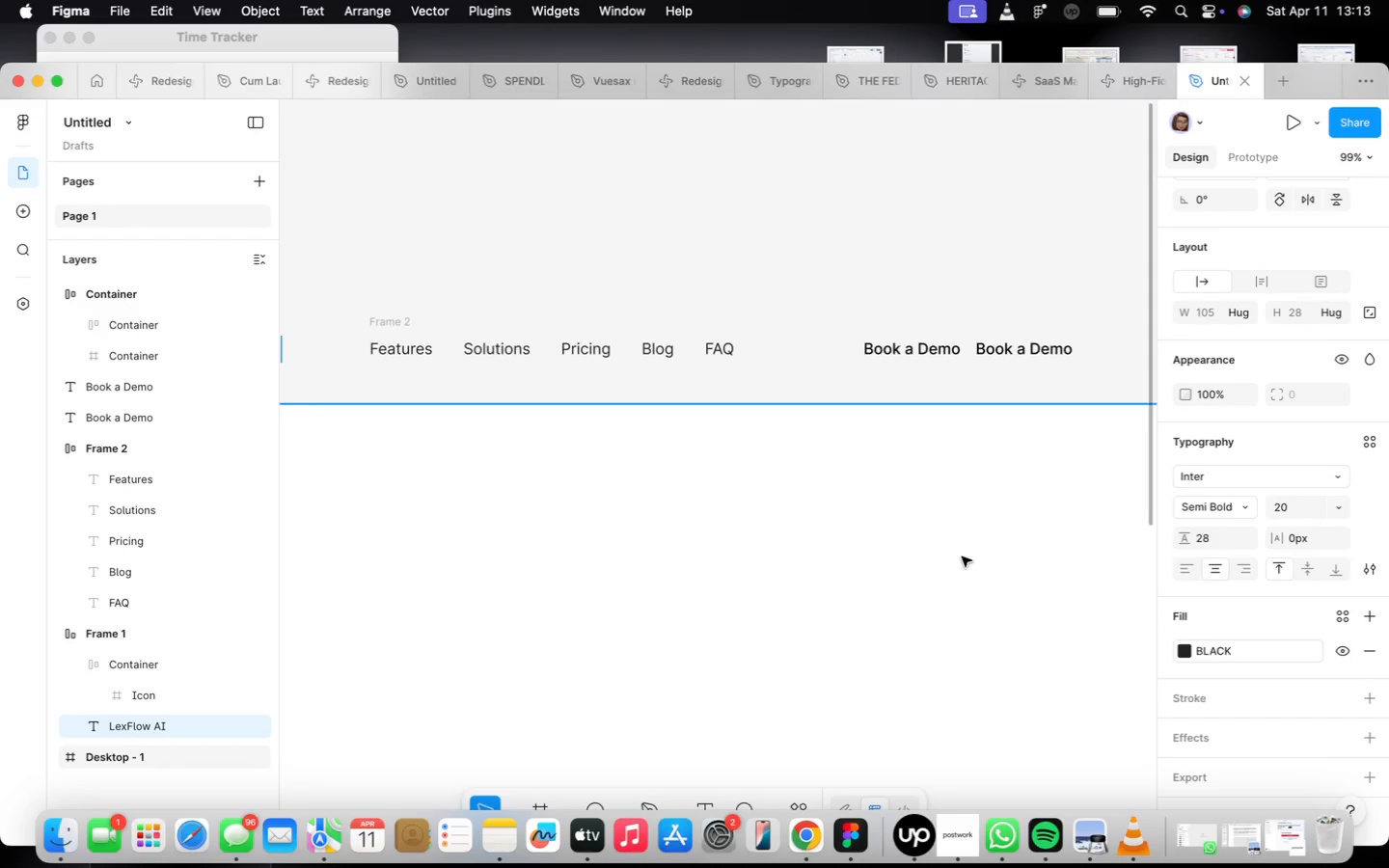 
wait(6.43)
 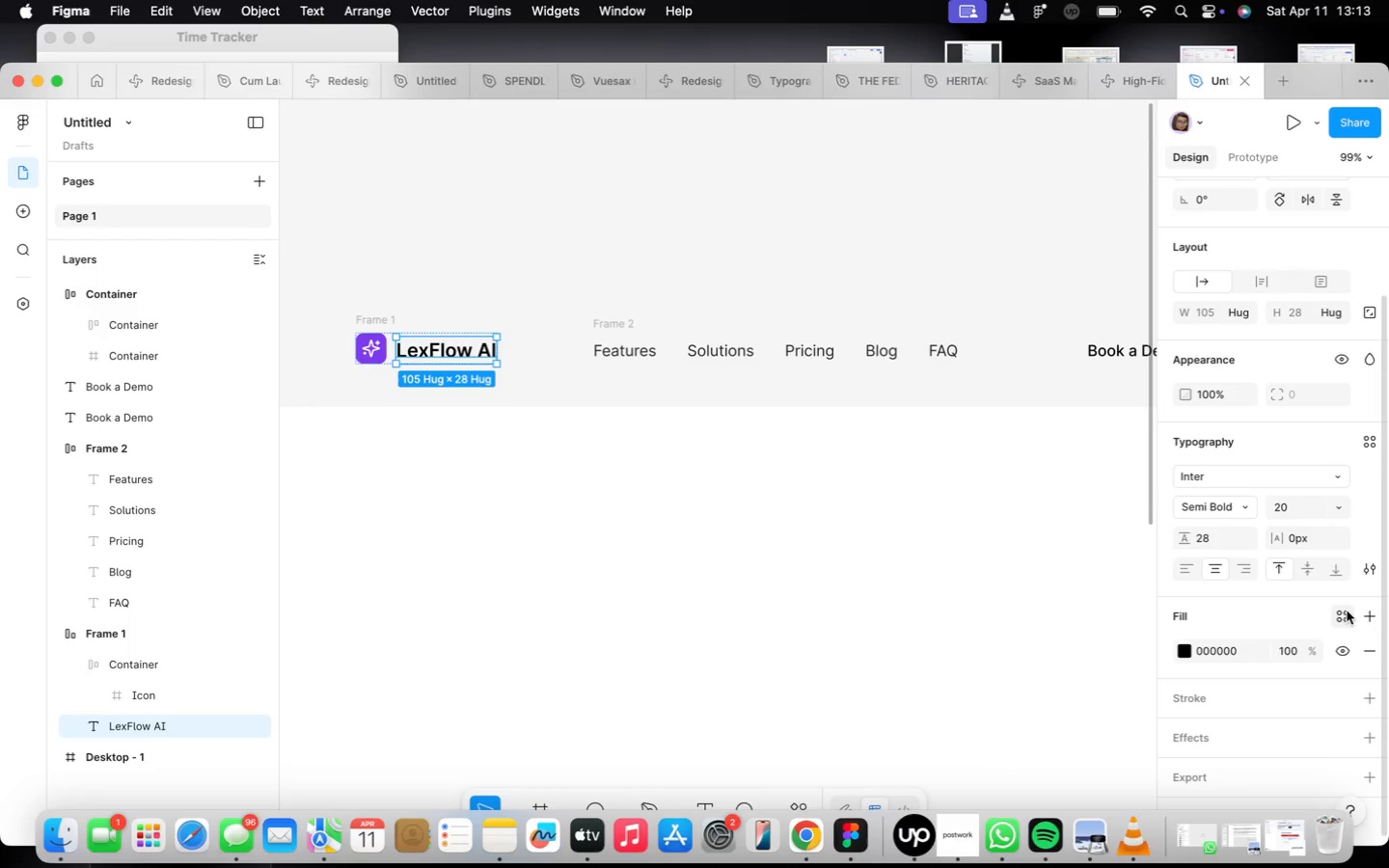 
left_click([827, 344])
 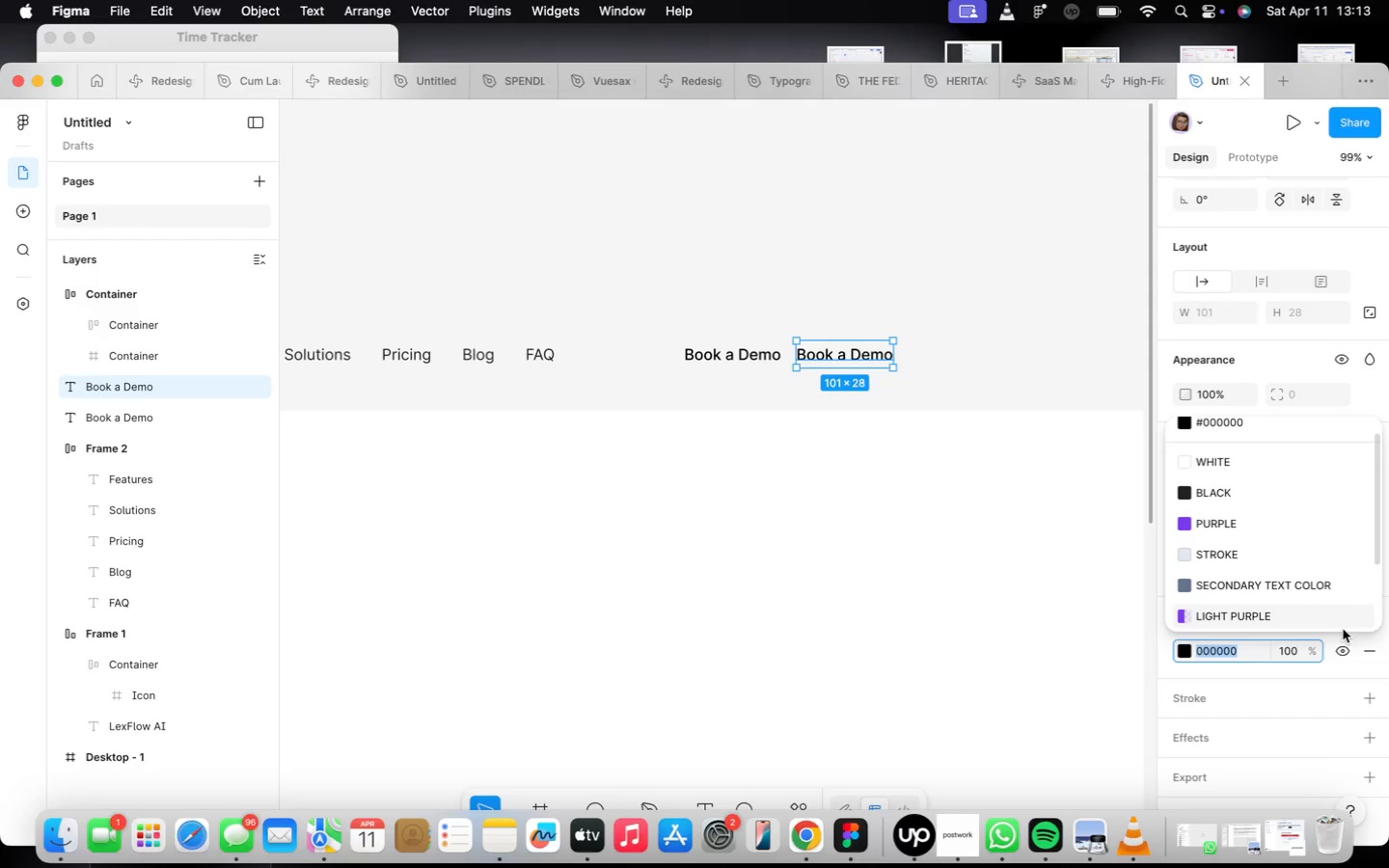 
left_click([1240, 453])
 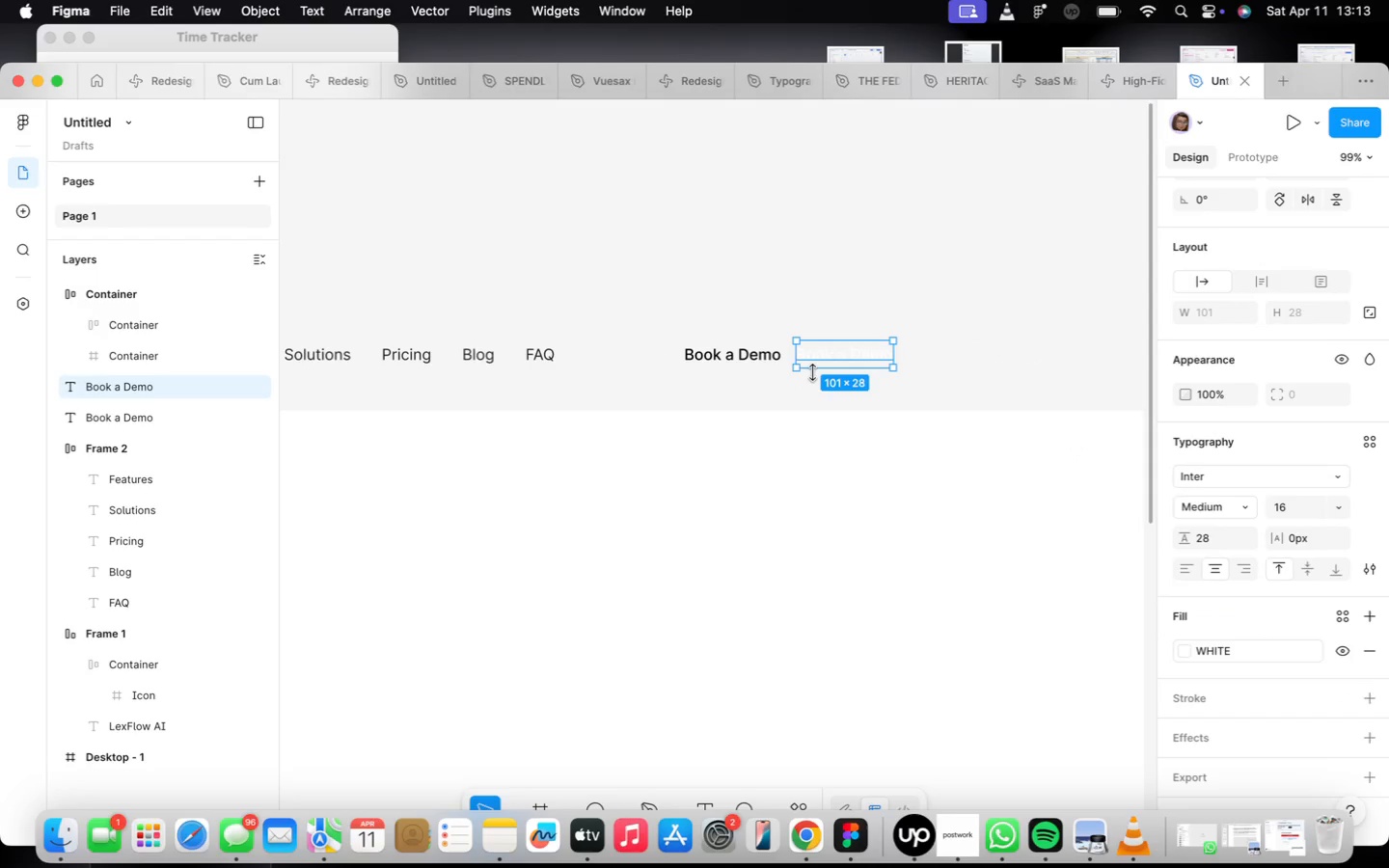 
key(Shift+ShiftLeft)
 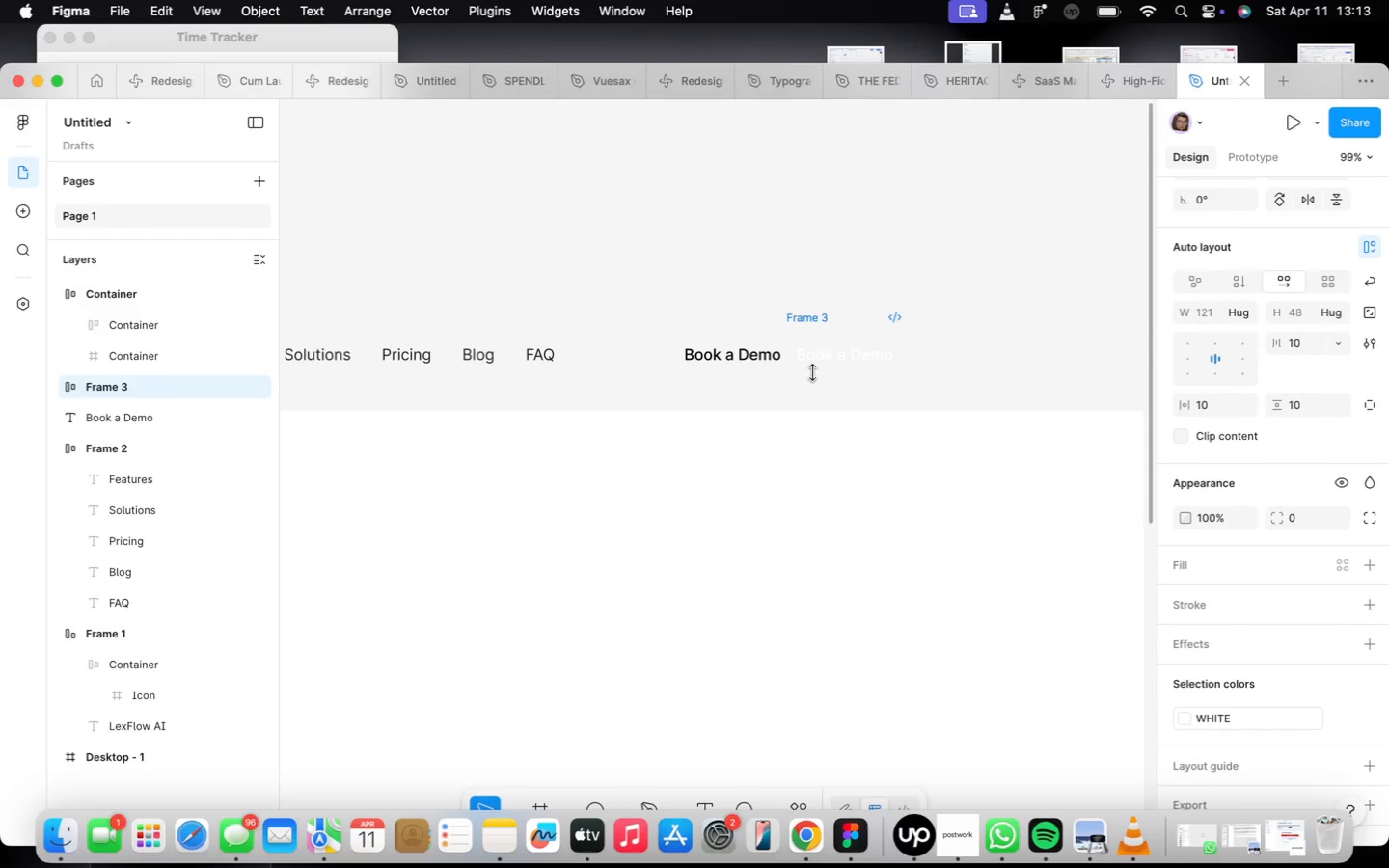 
key(Shift+A)
 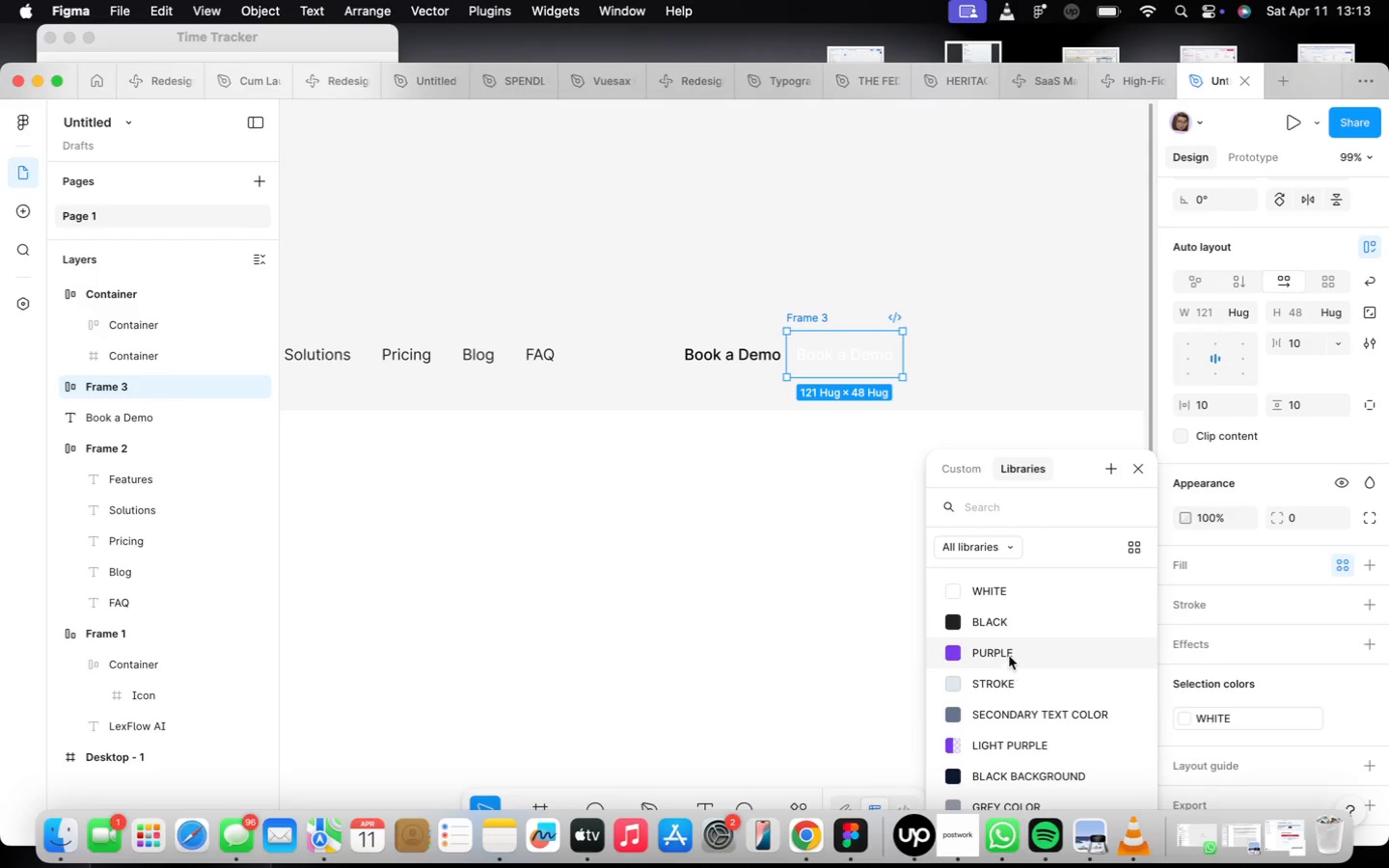 
left_click_drag(start_coordinate=[867, 366], to_coordinate=[907, 366])
 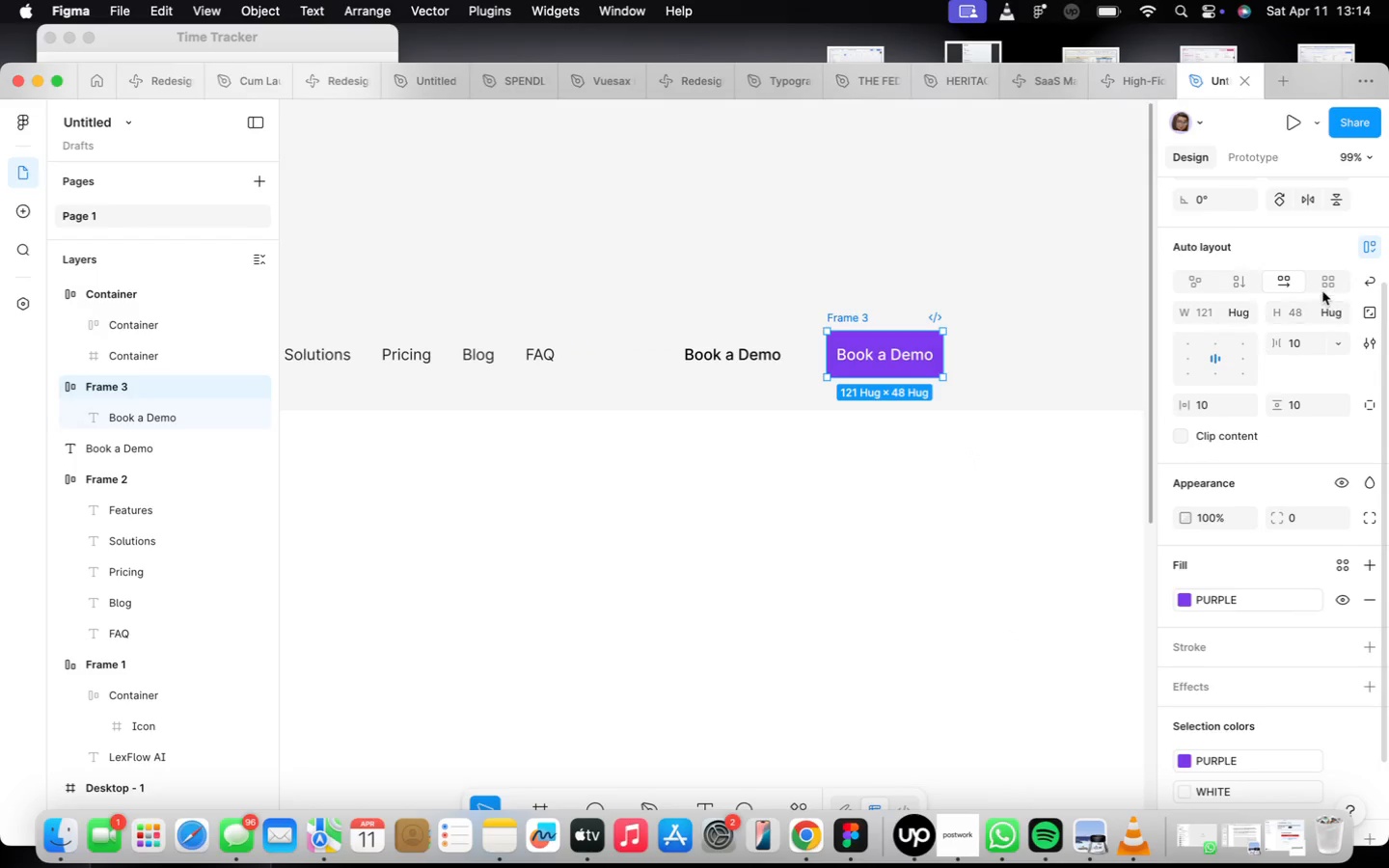 
mouse_move([1253, 408])
 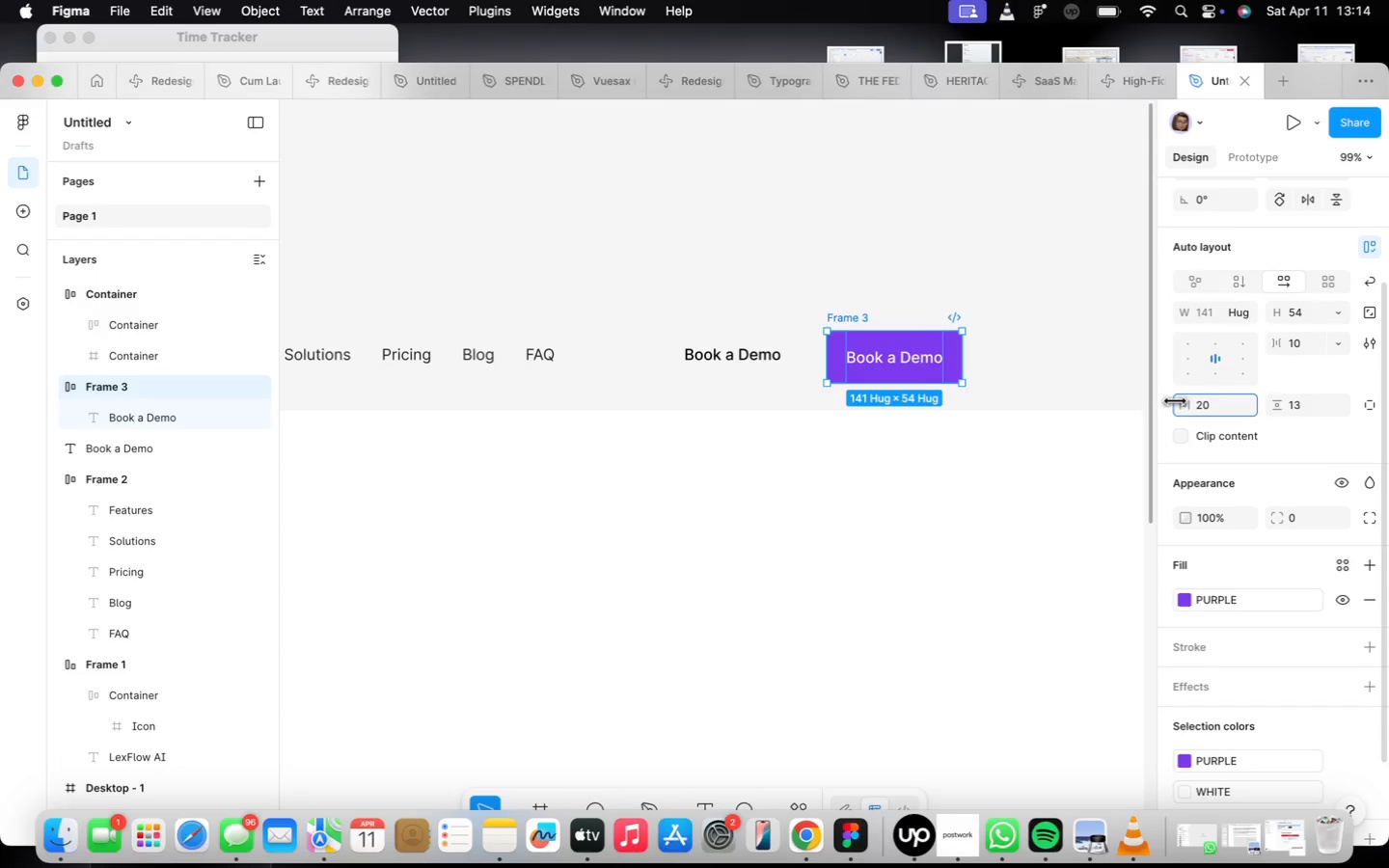 
wait(16.54)
 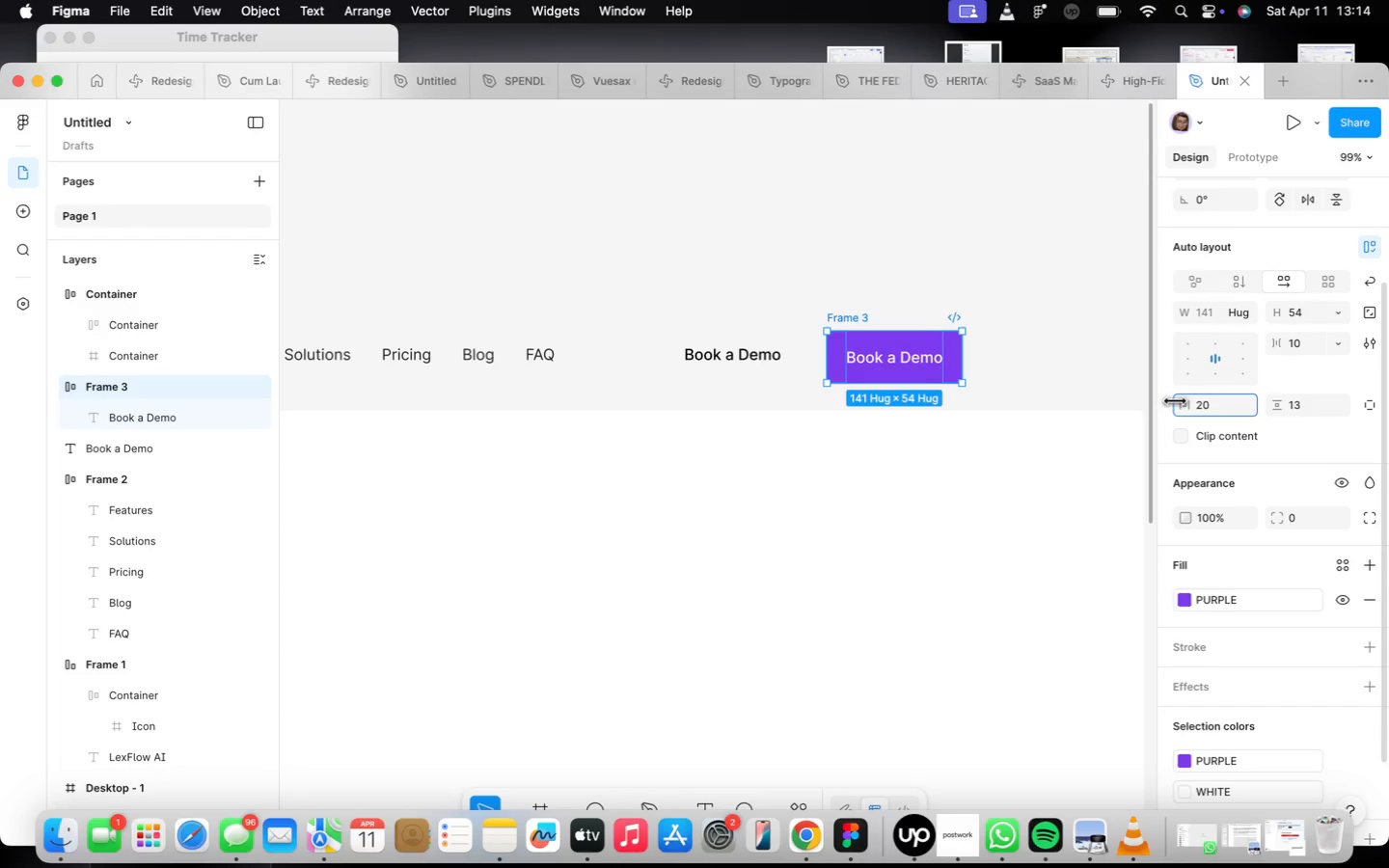 
left_click([1328, 513])
 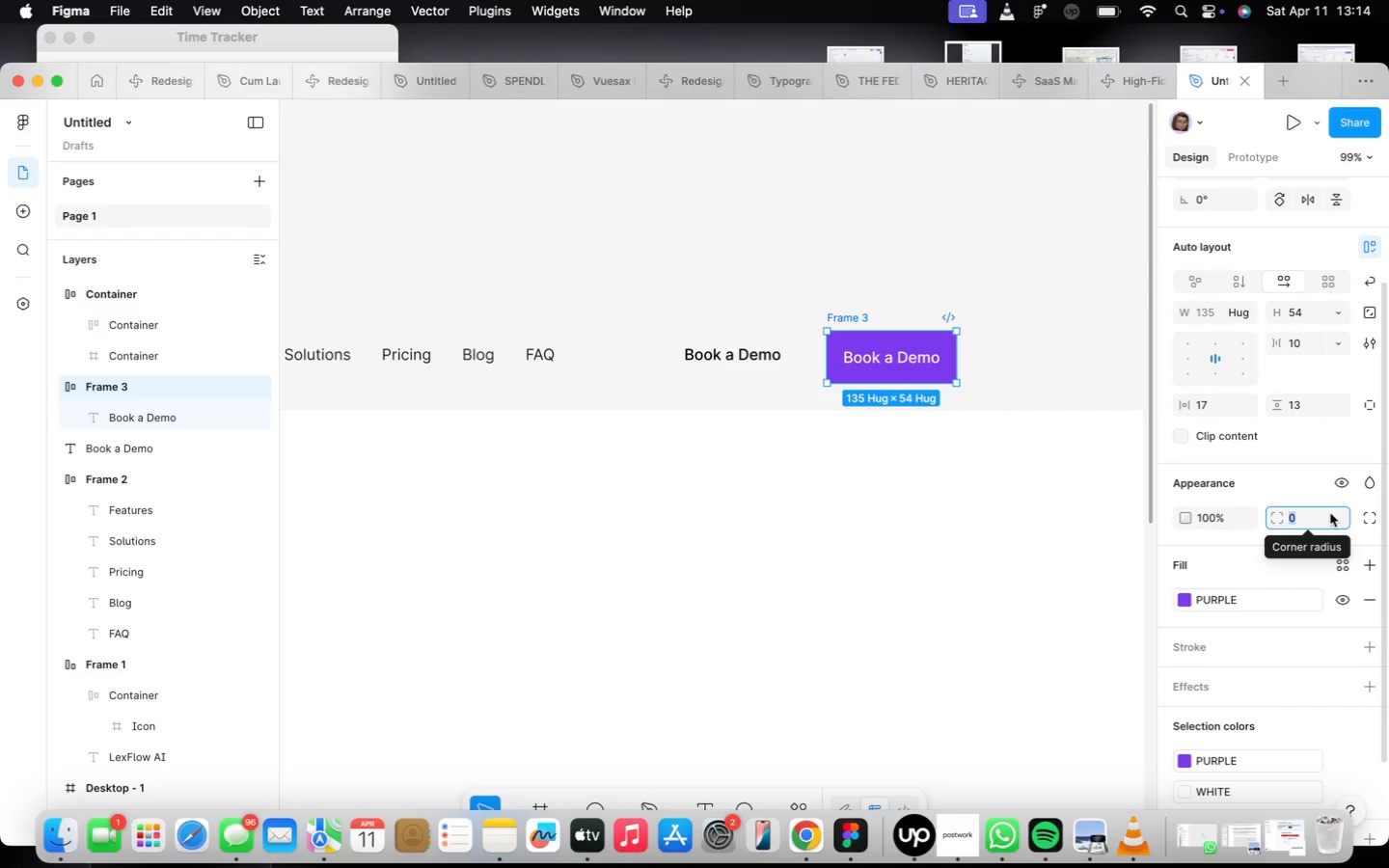 
key(8)
 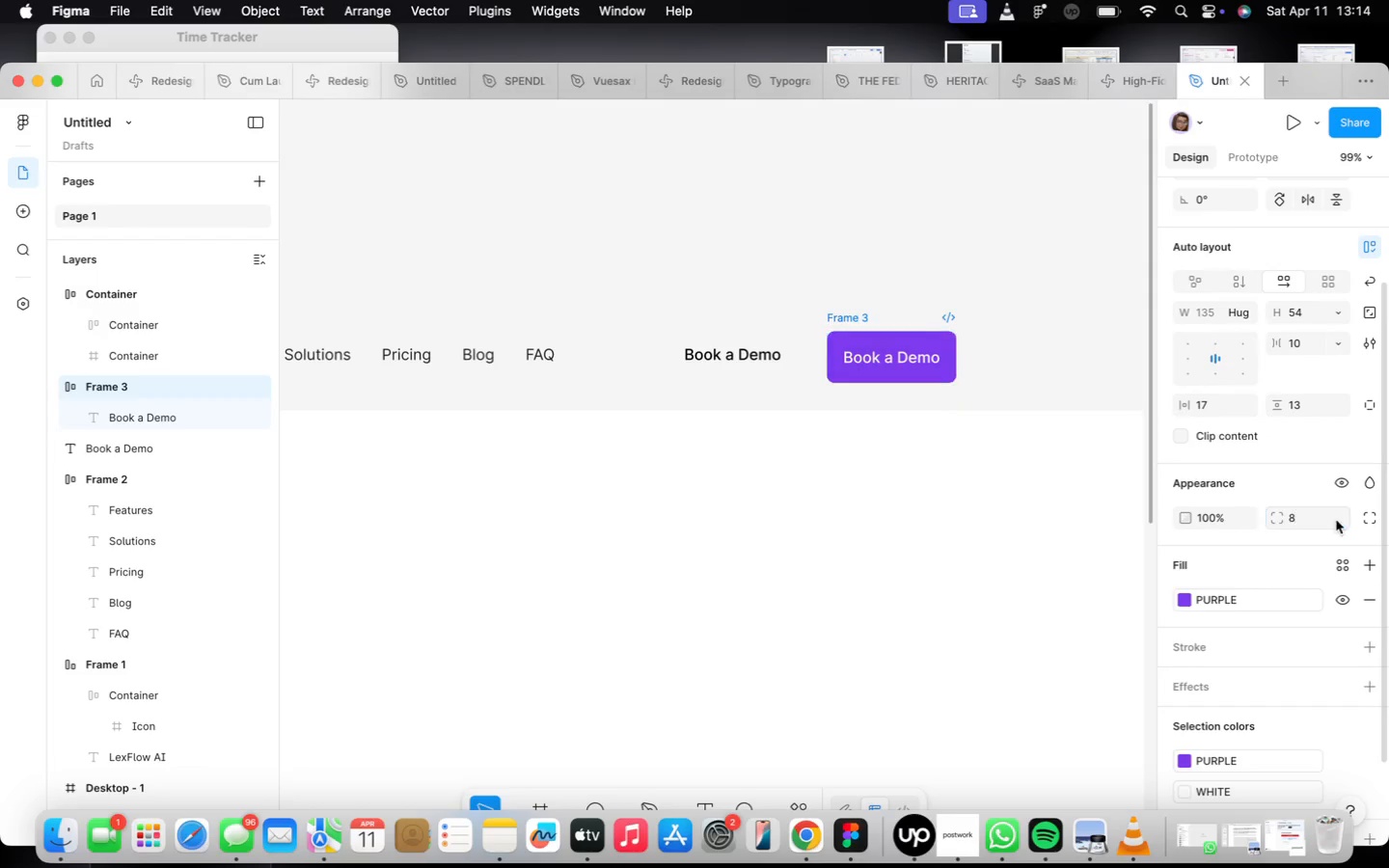 
key(Enter)
 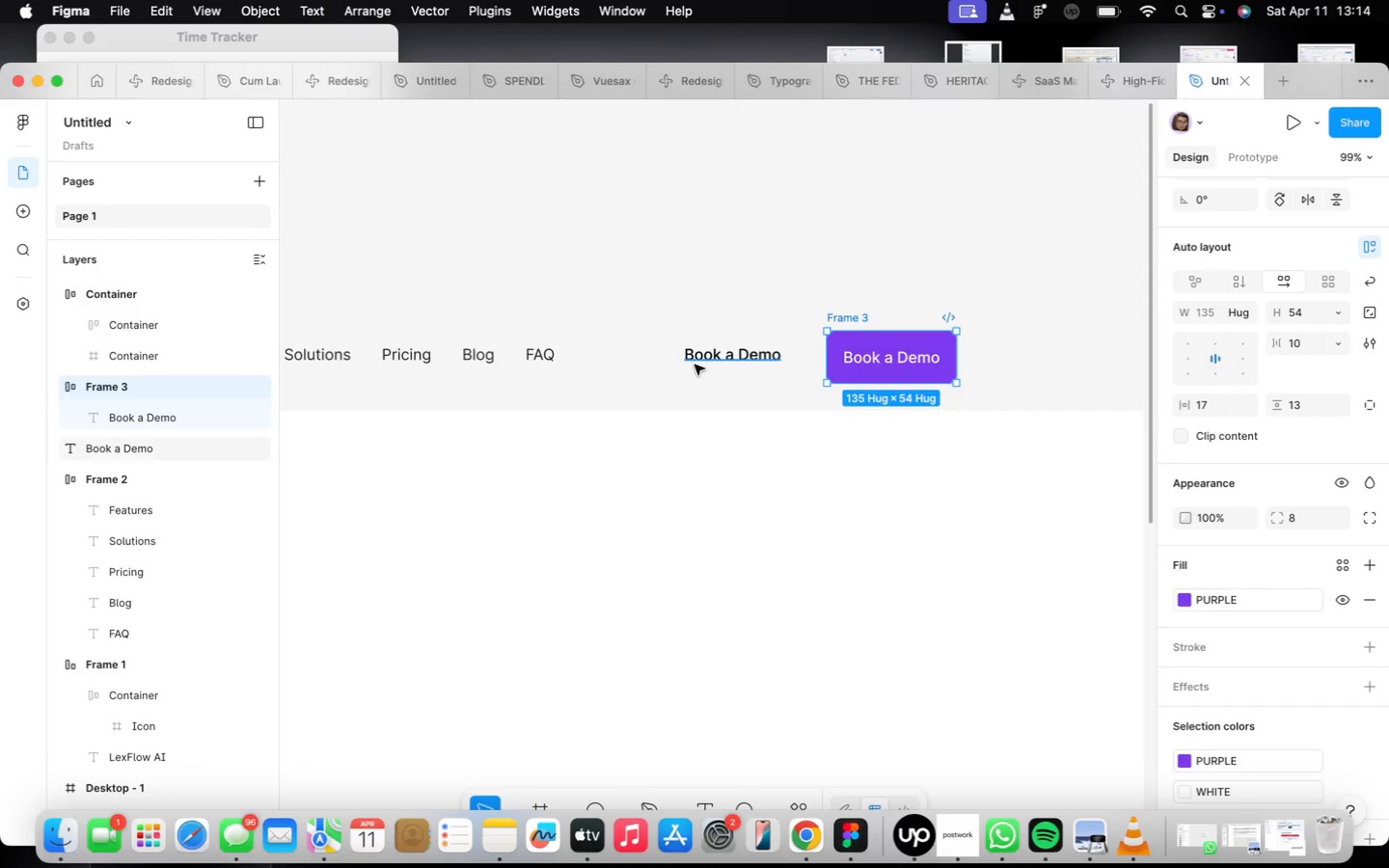 
key(Shift+ShiftLeft)
 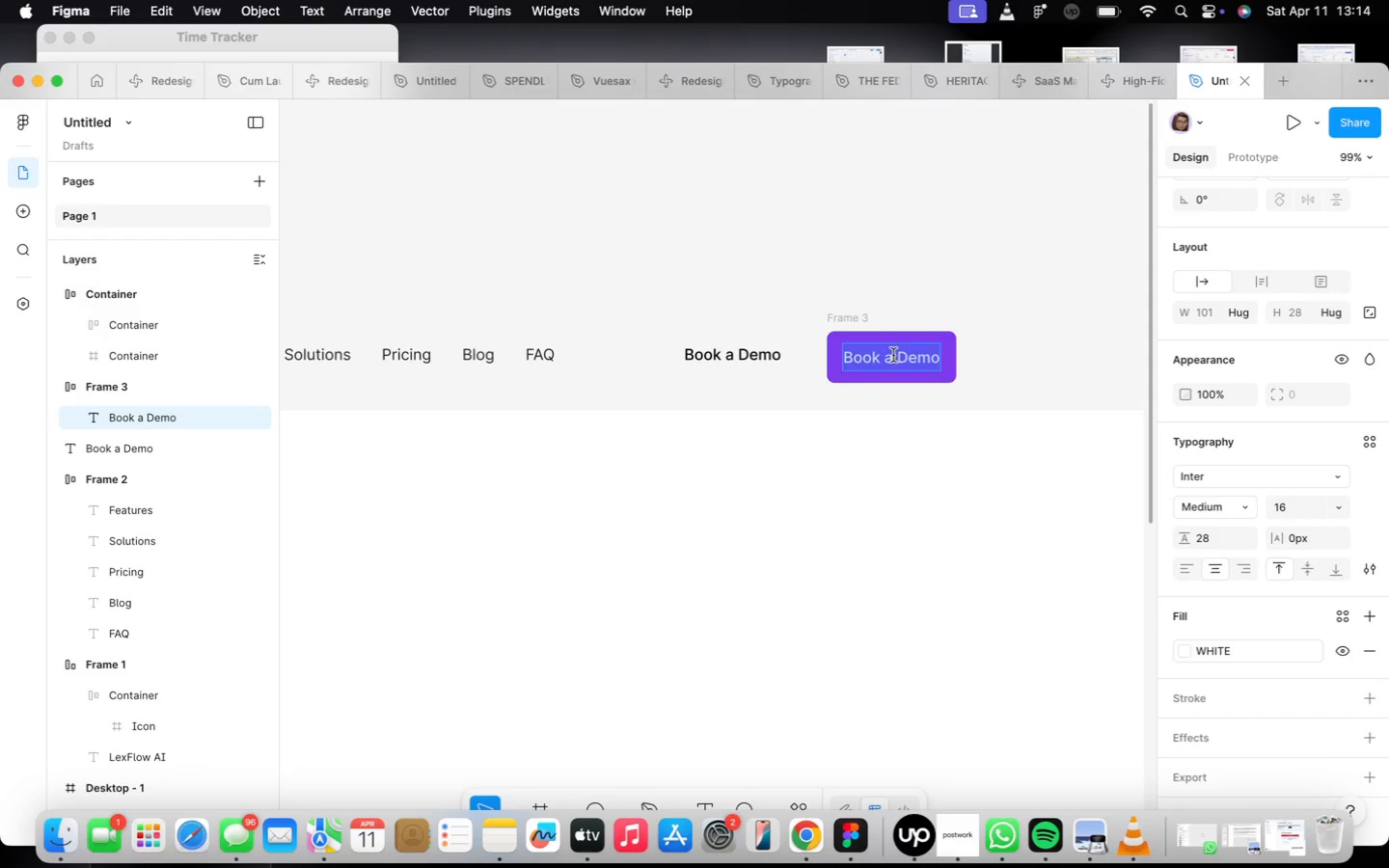 
type(Get Started)
 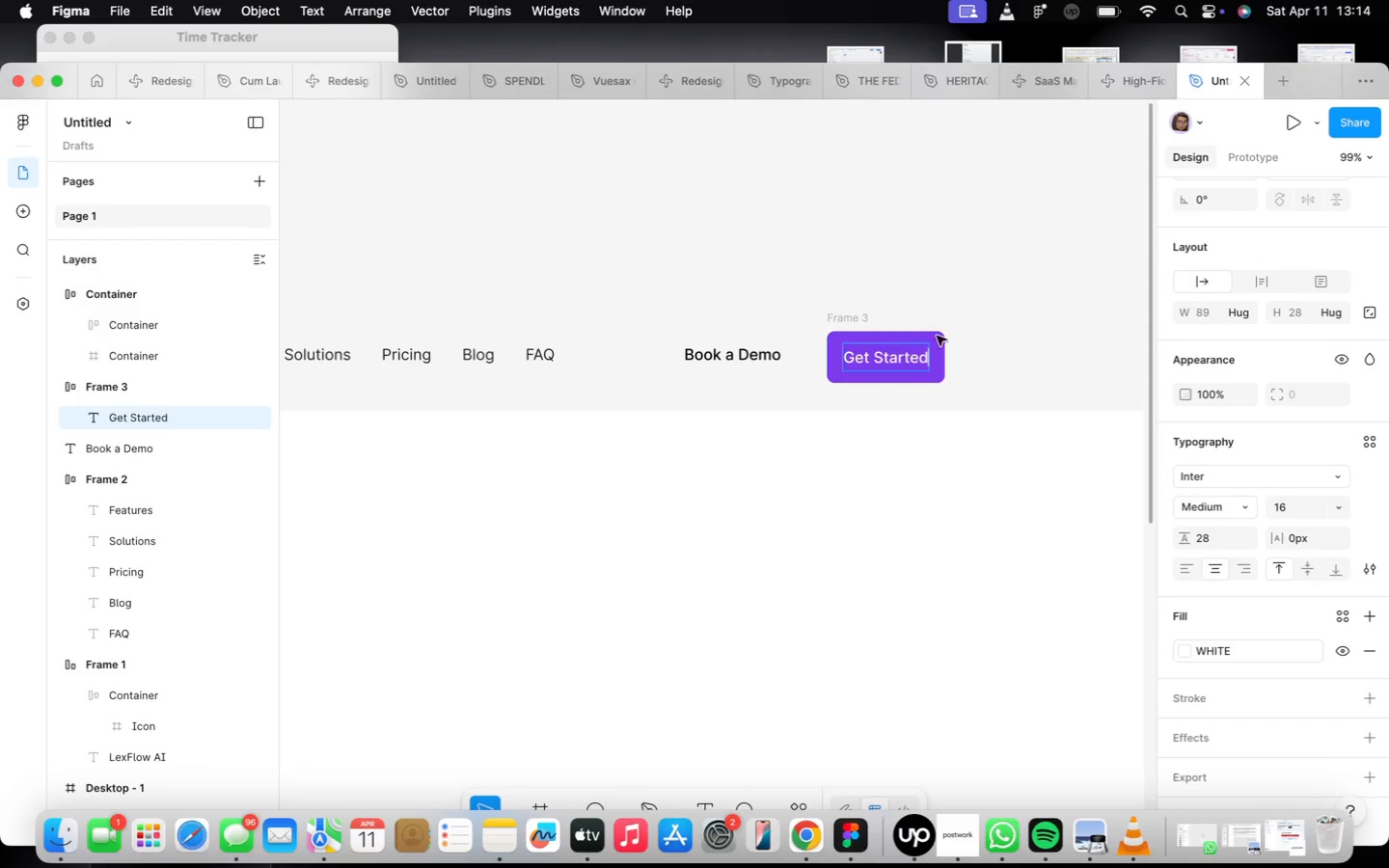 
left_click([950, 321])
 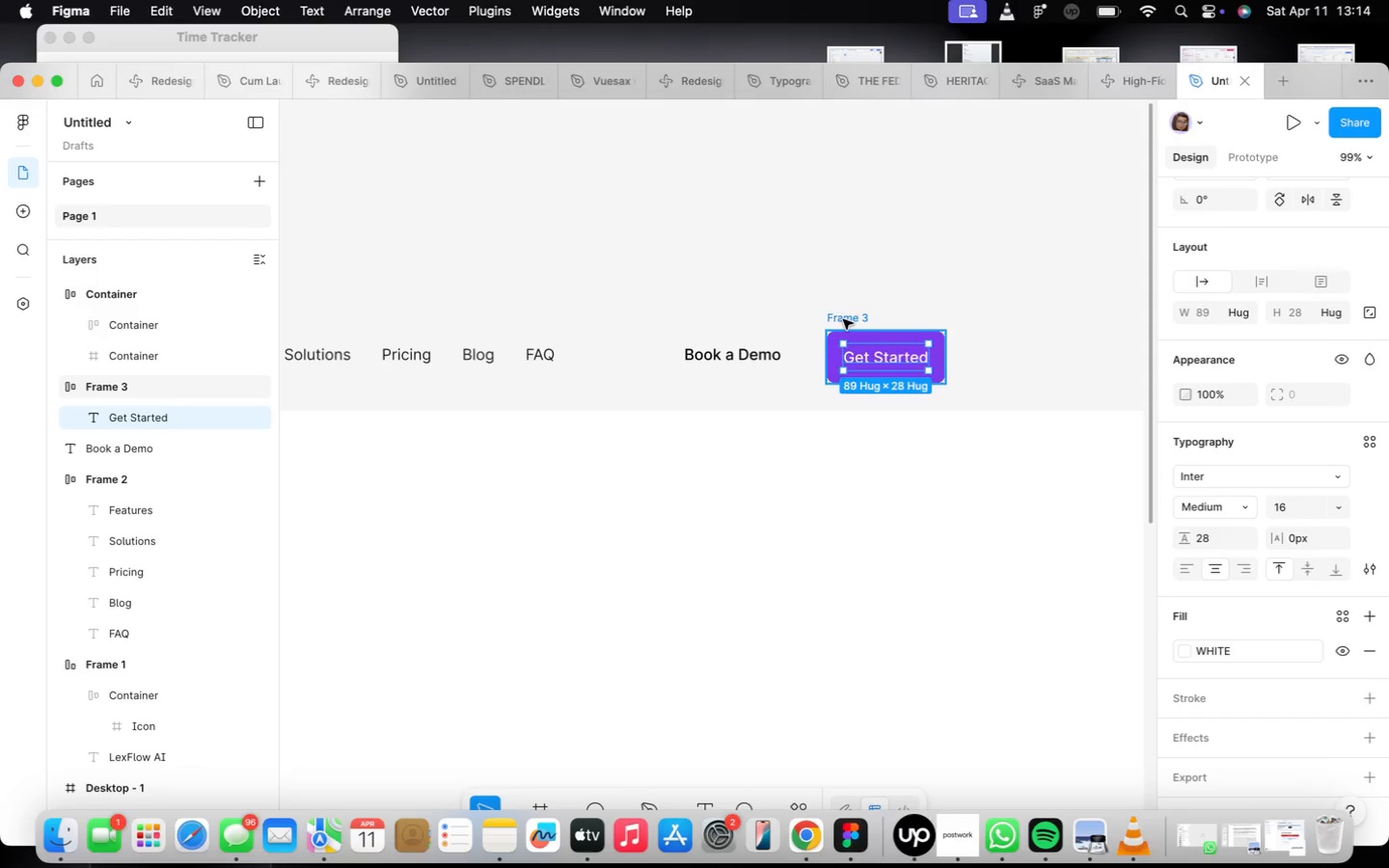 
left_click([845, 325])
 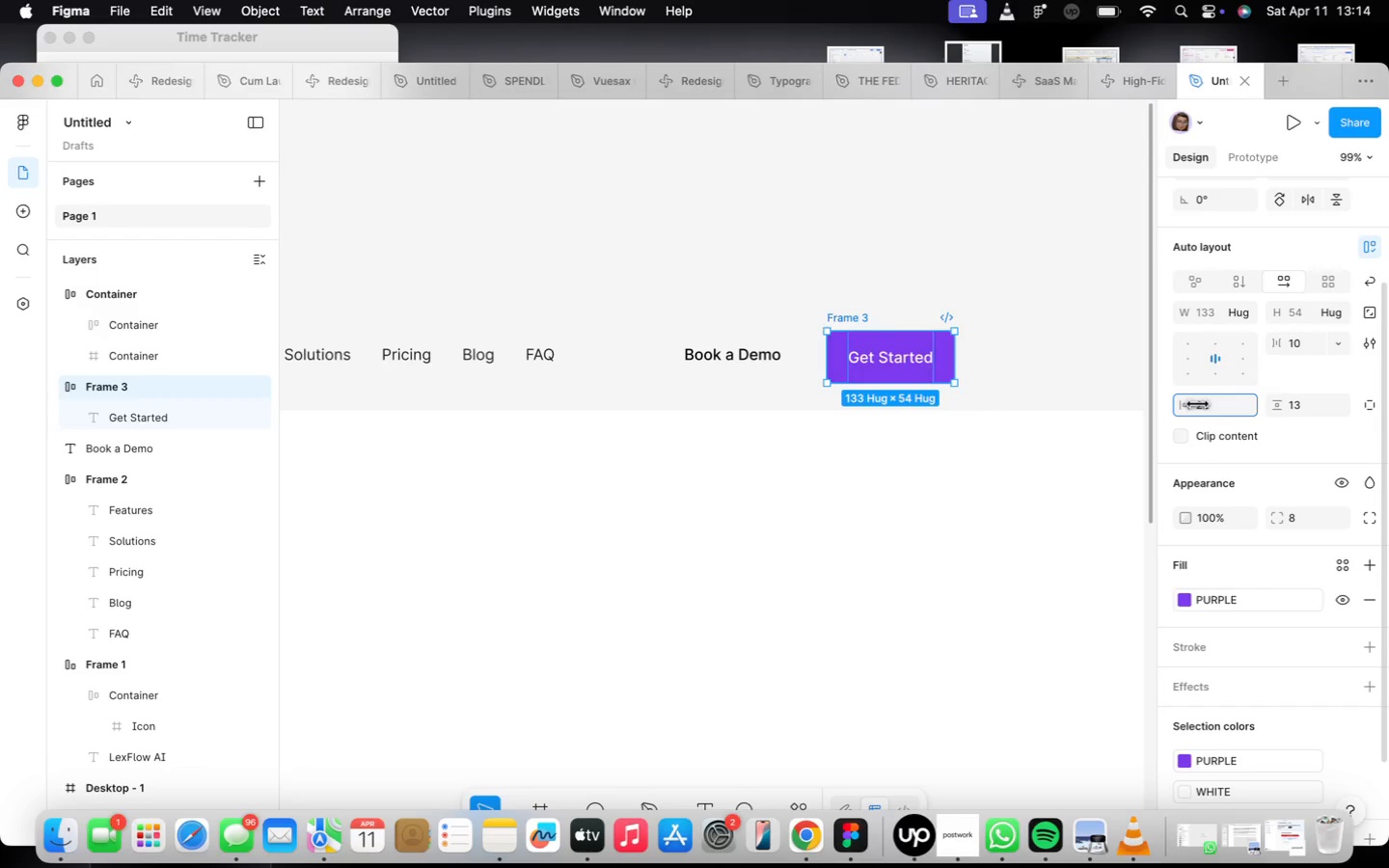 
wait(5.19)
 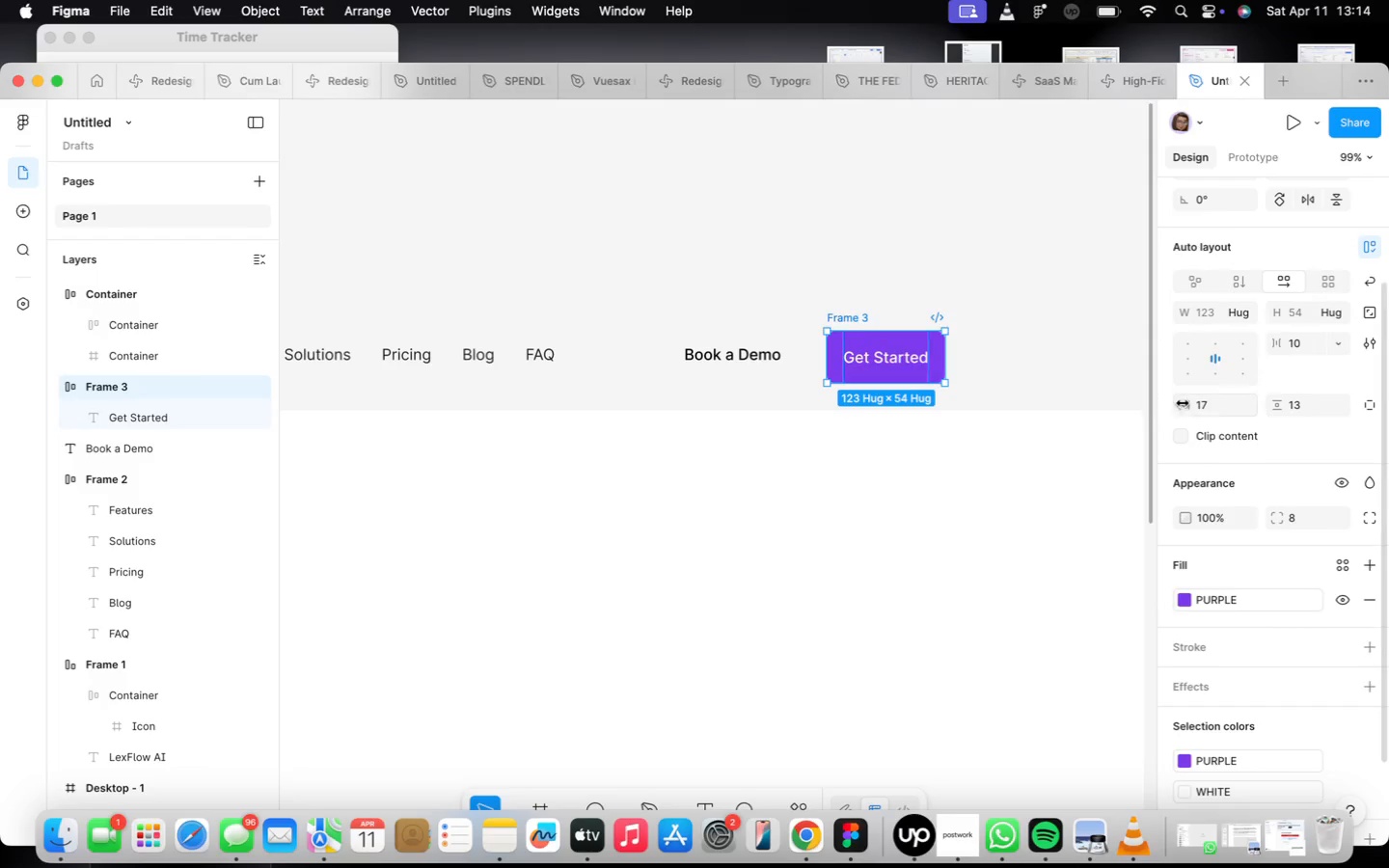 
left_click([715, 361])
 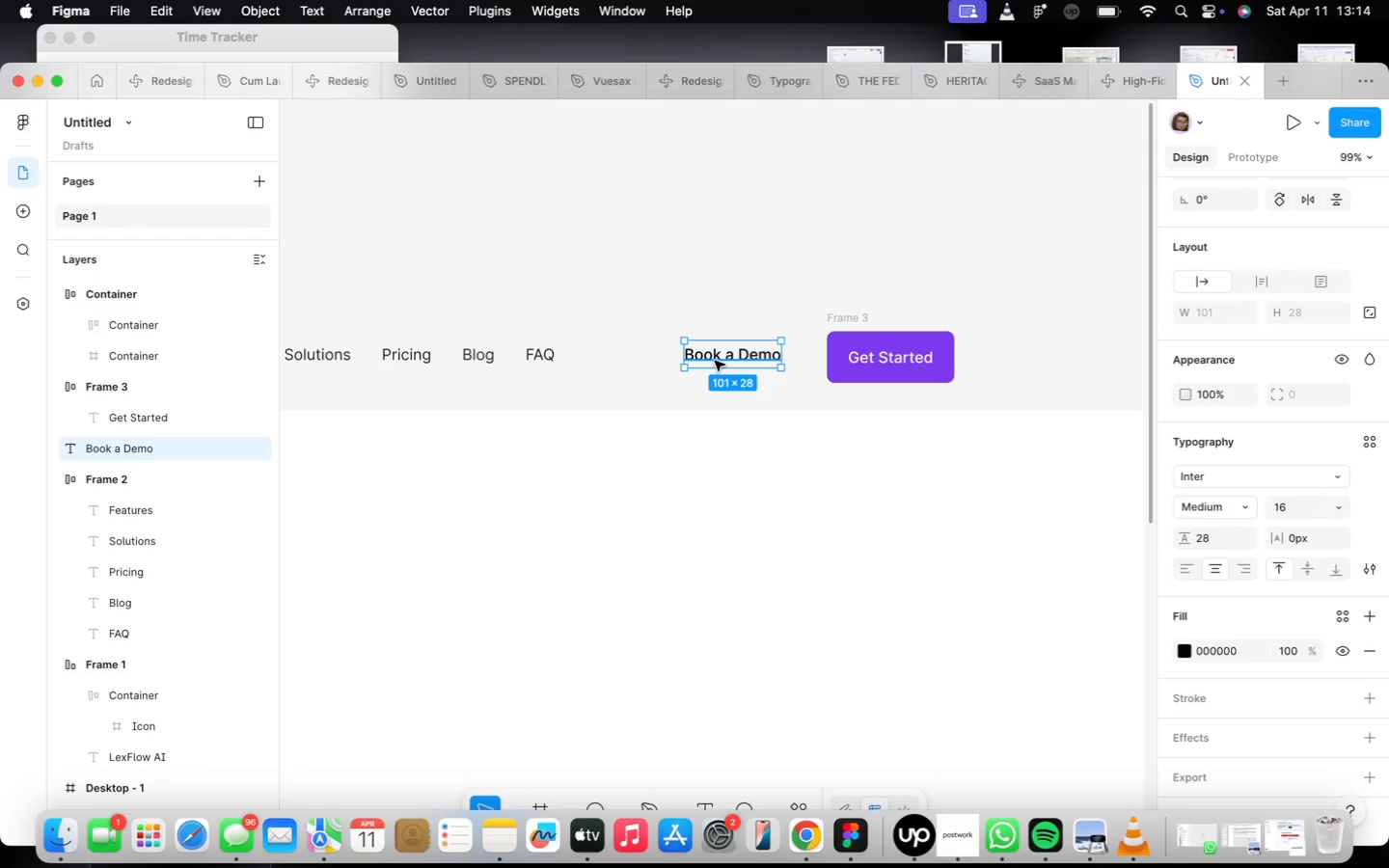 
key(Shift+ShiftLeft)
 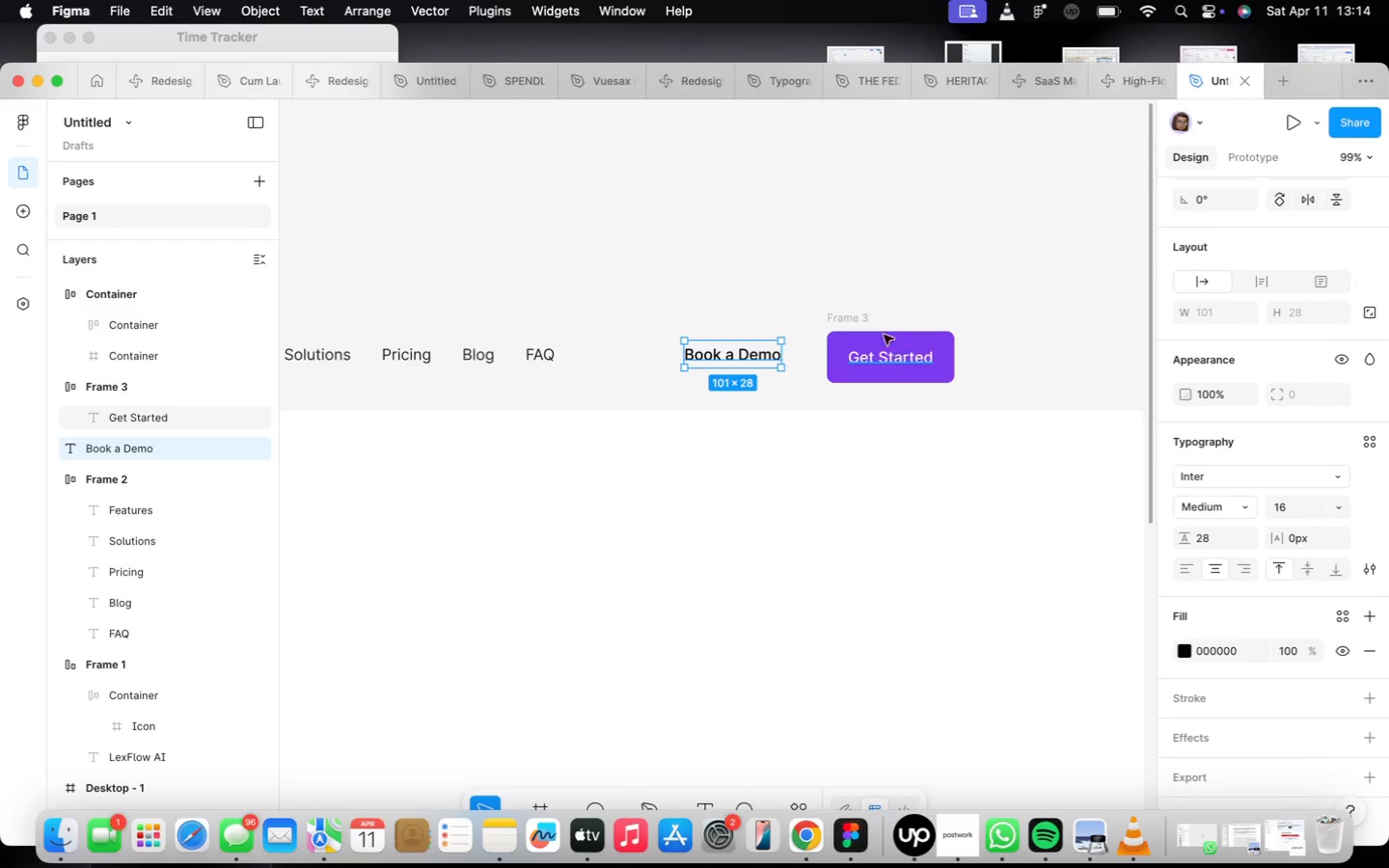 
left_click_drag(start_coordinate=[841, 305], to_coordinate=[846, 315])
 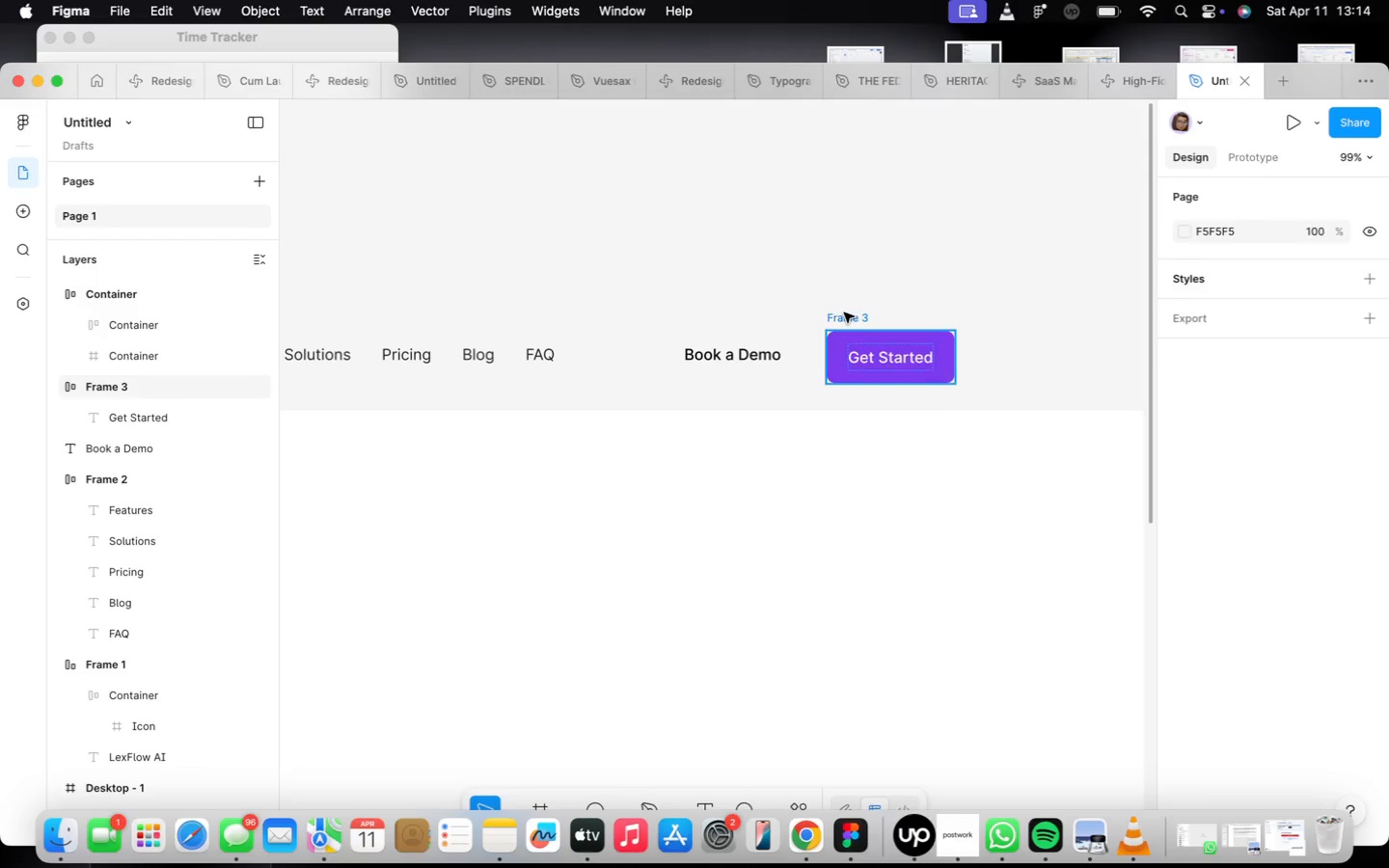 
hold_key(key=ShiftLeft, duration=0.78)
left_click([844, 312])
 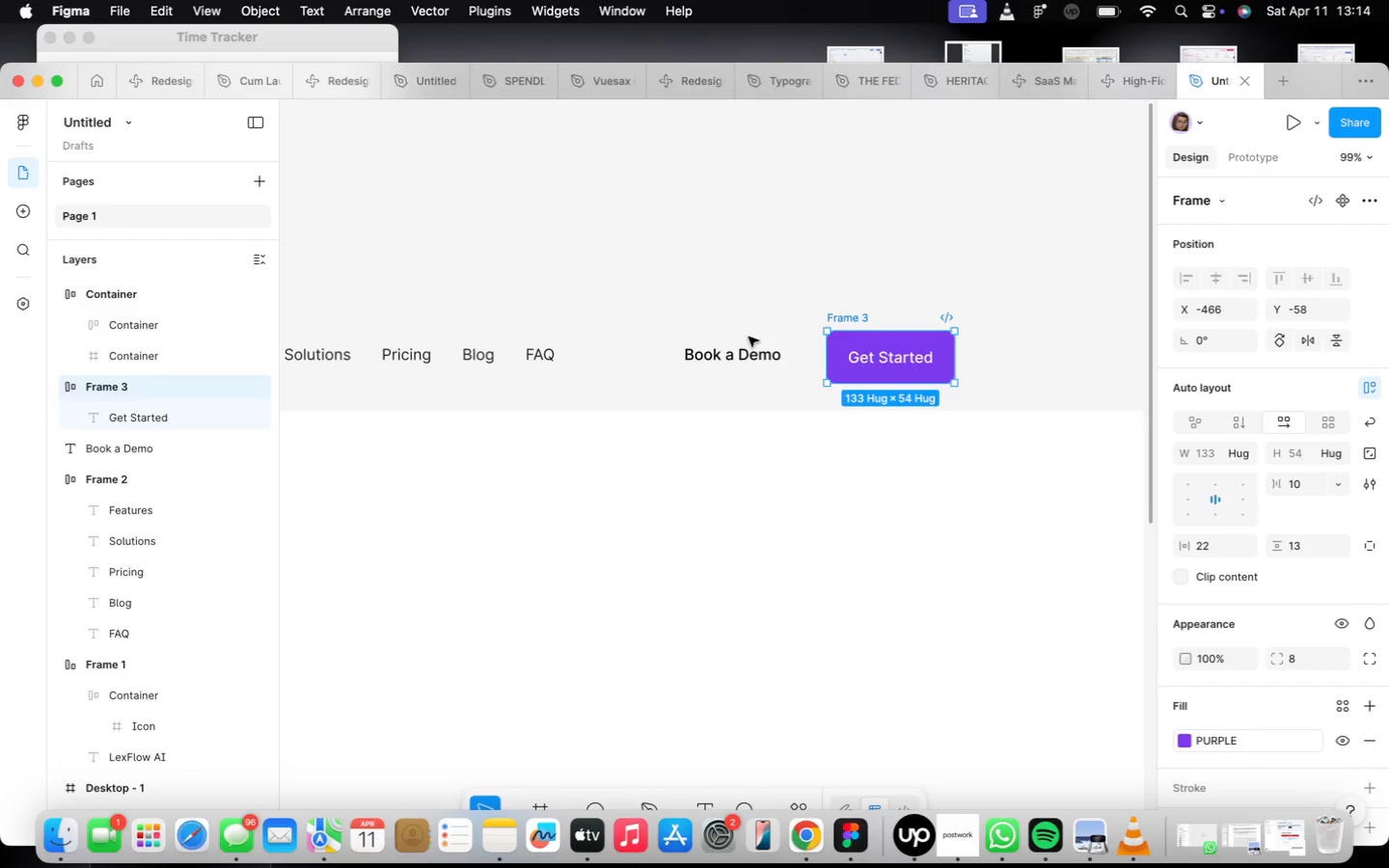 
hold_key(key=ShiftLeft, duration=0.37)
left_click([744, 346])
 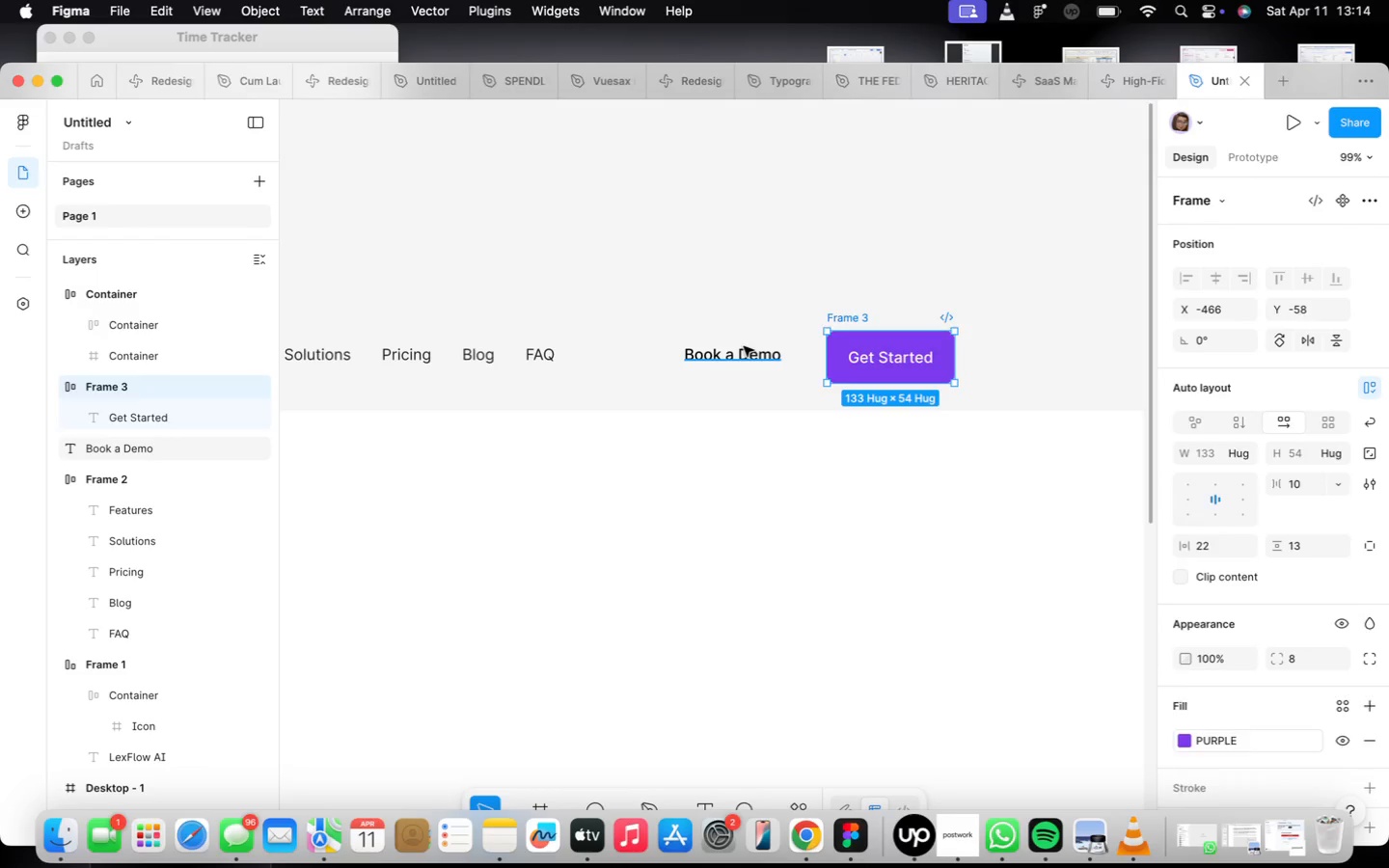 
key(Shift+ShiftLeft)
 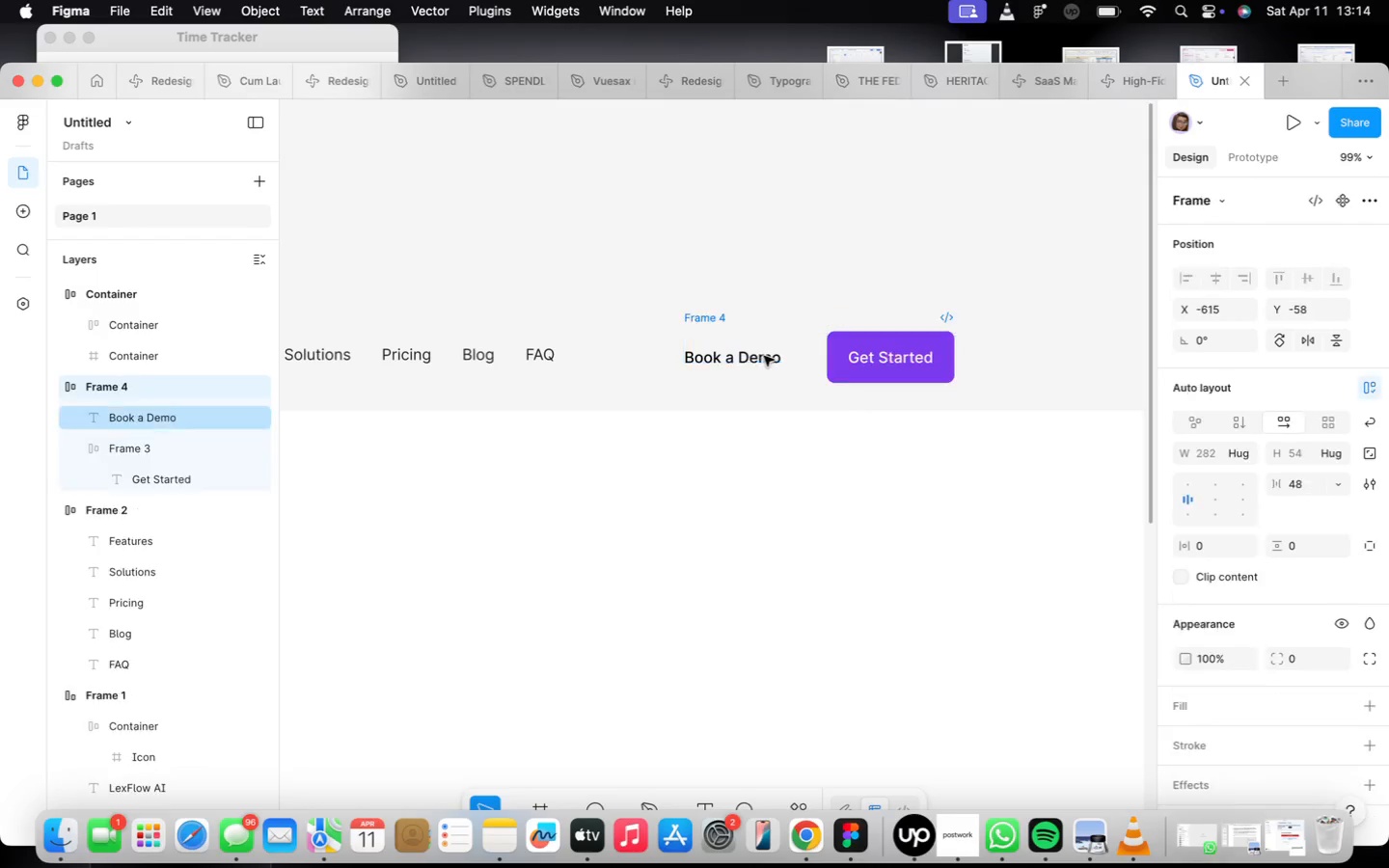 
key(Shift+A)
 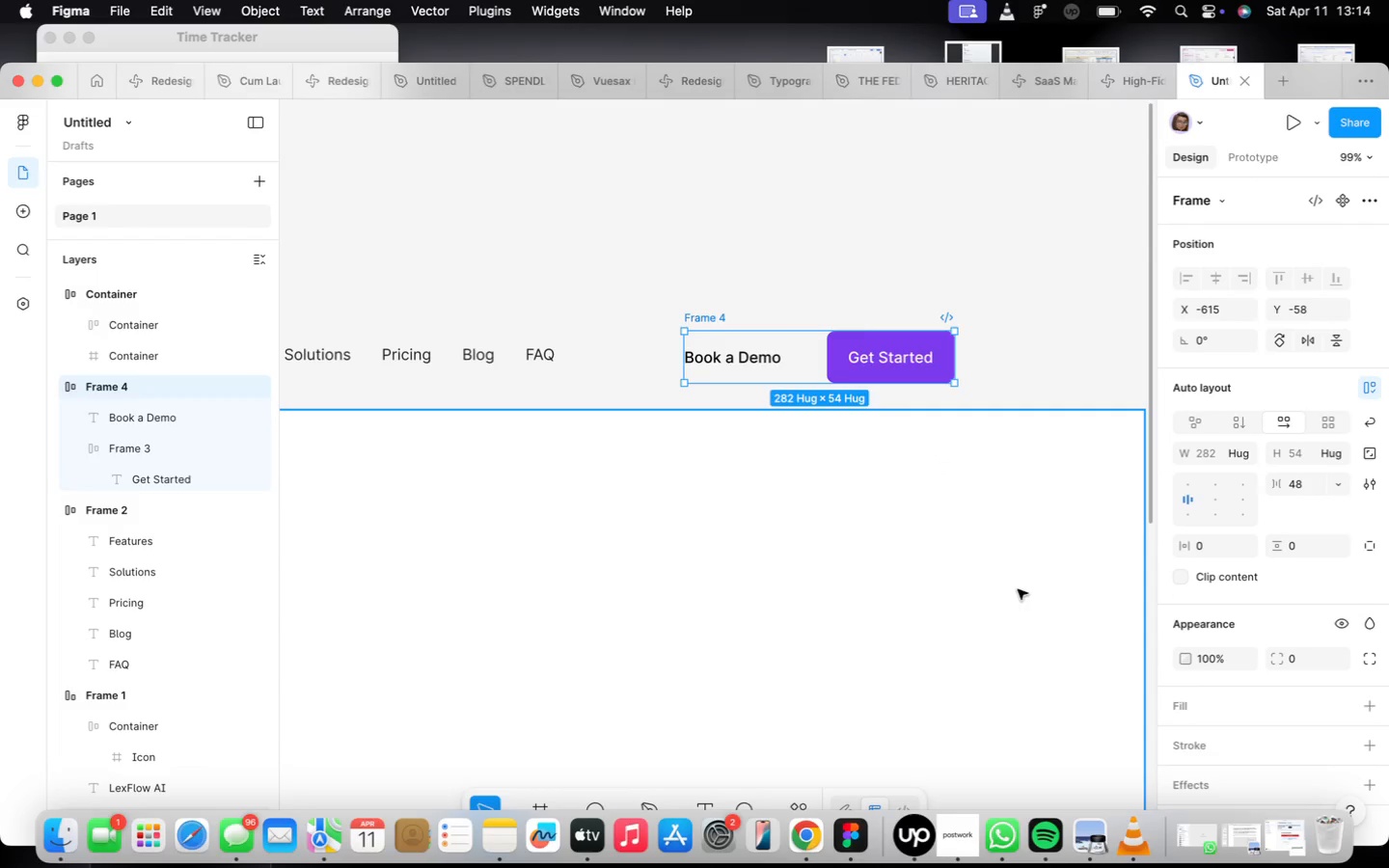 
scroll: coordinate [826, 474], scroll_direction: up, amount: 3.0
 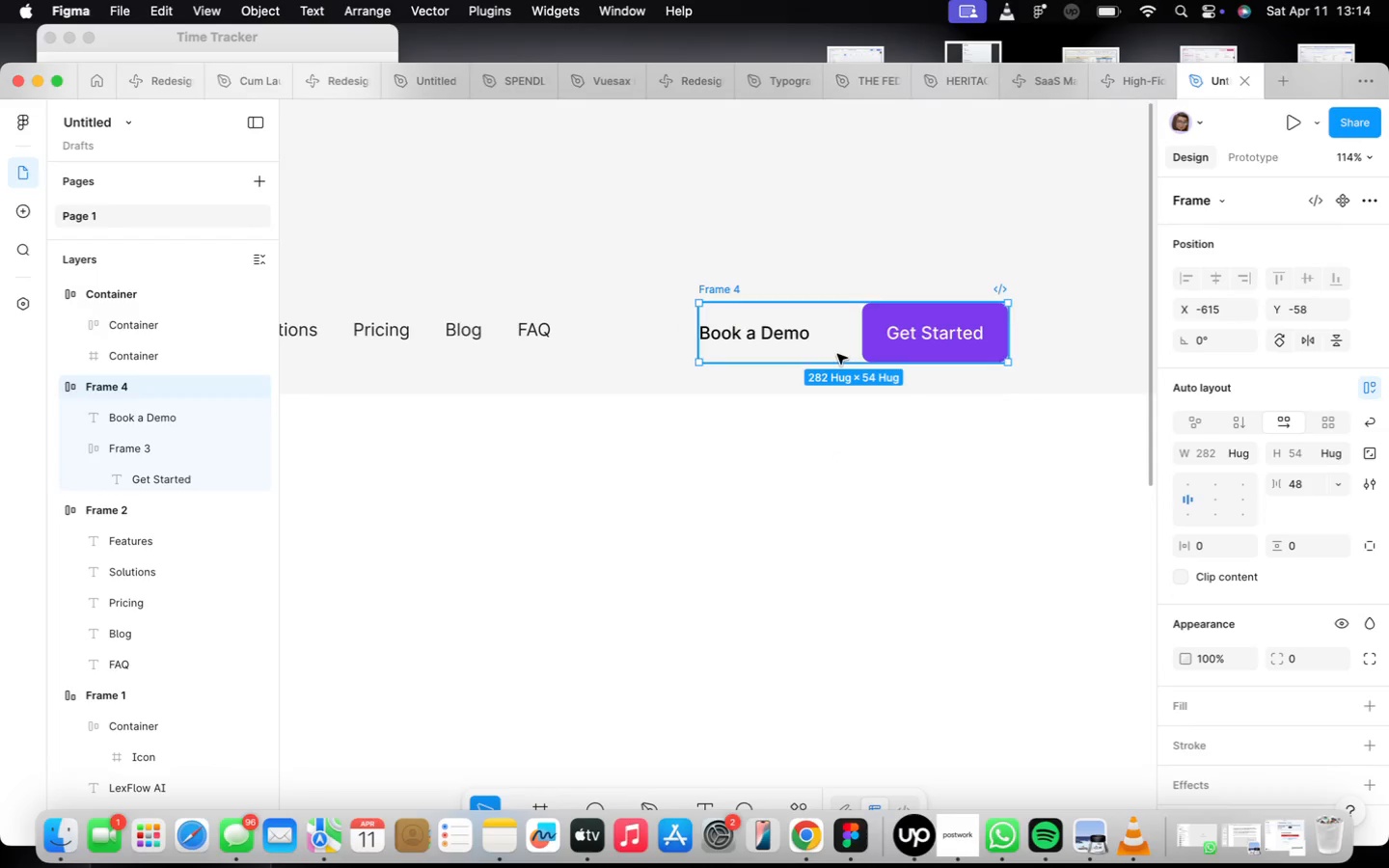 
scroll: coordinate [840, 366], scroll_direction: down, amount: 8.0
 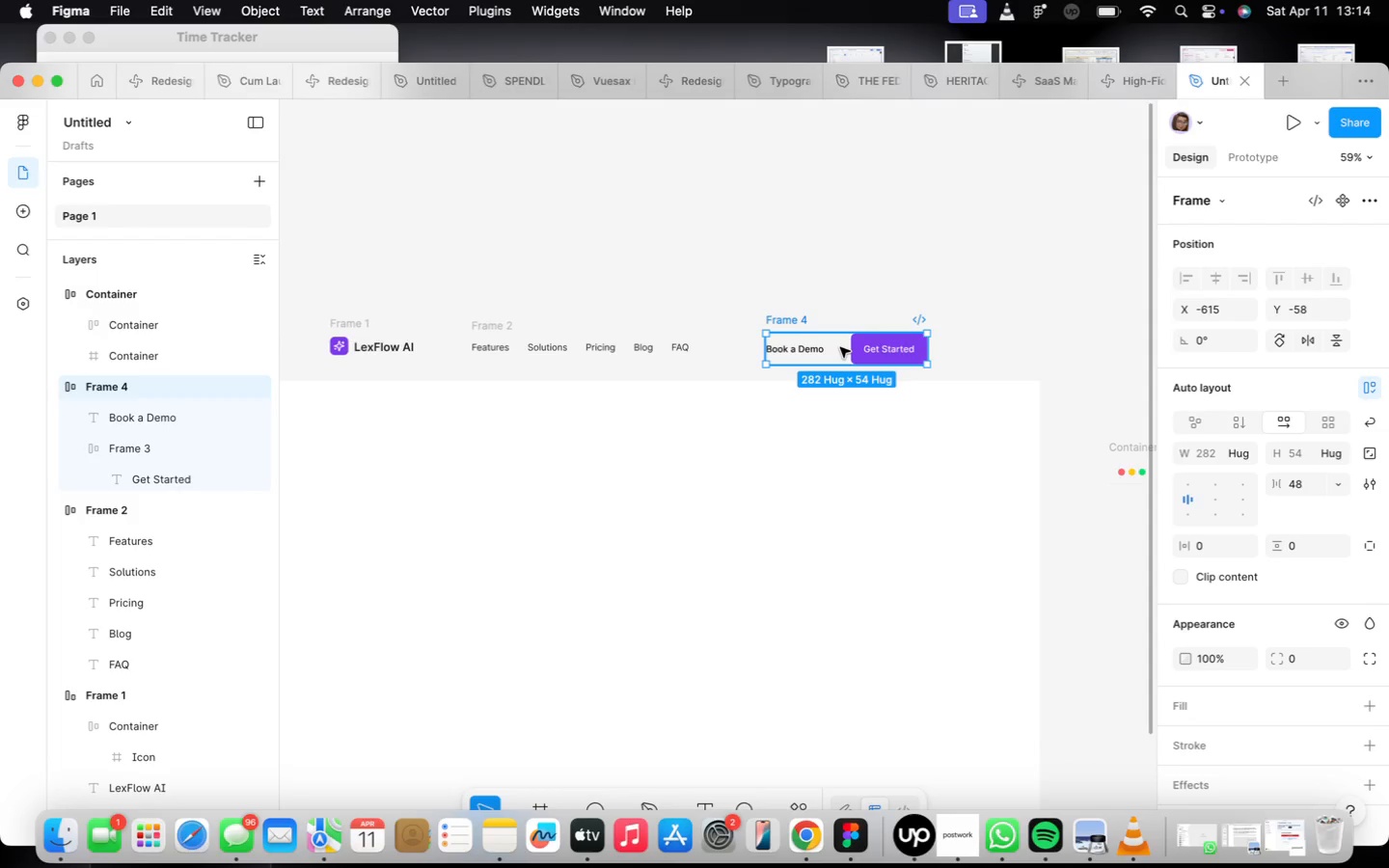 
left_click_drag(start_coordinate=[840, 344], to_coordinate=[940, 339])
 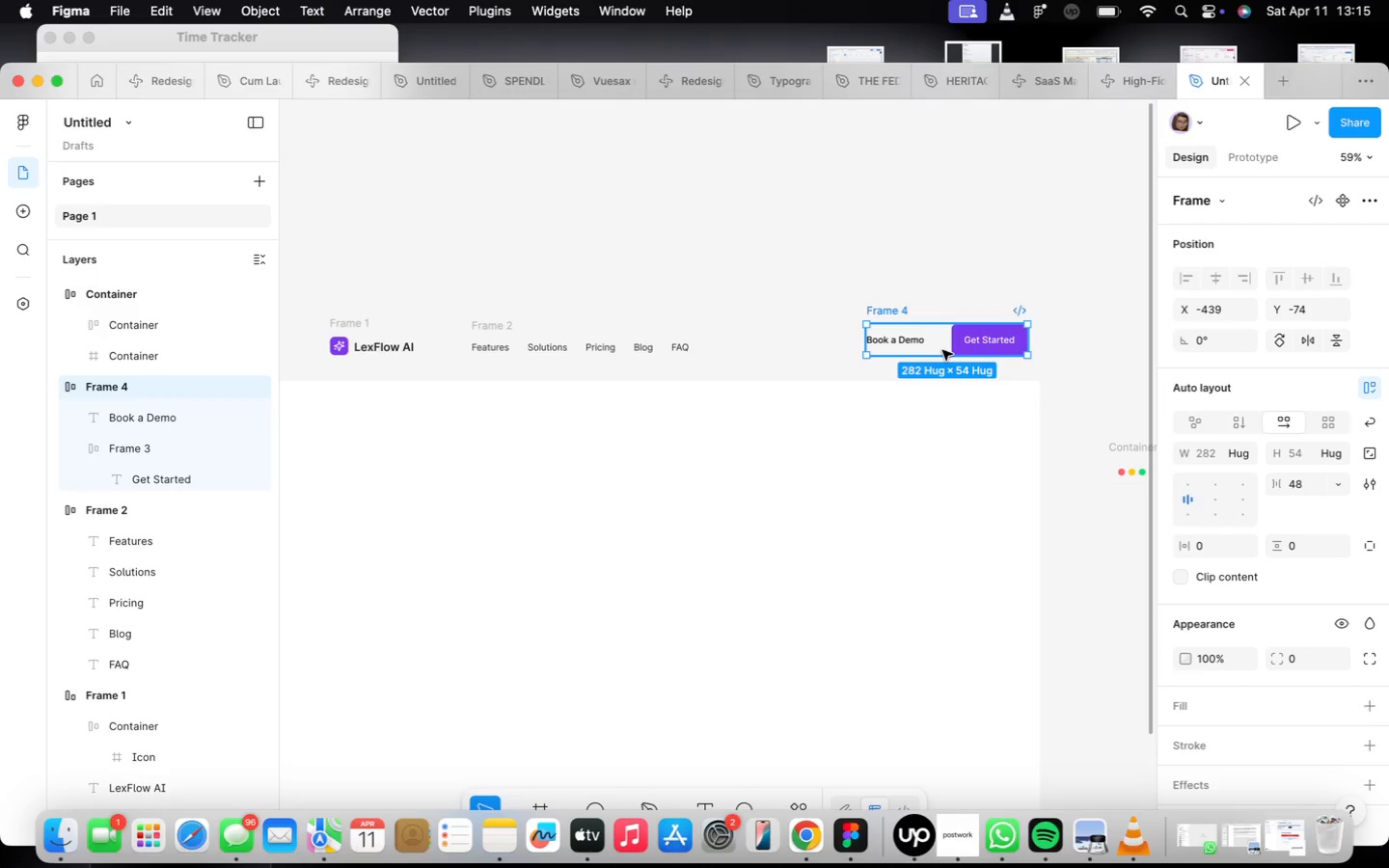 
wait(15.59)
 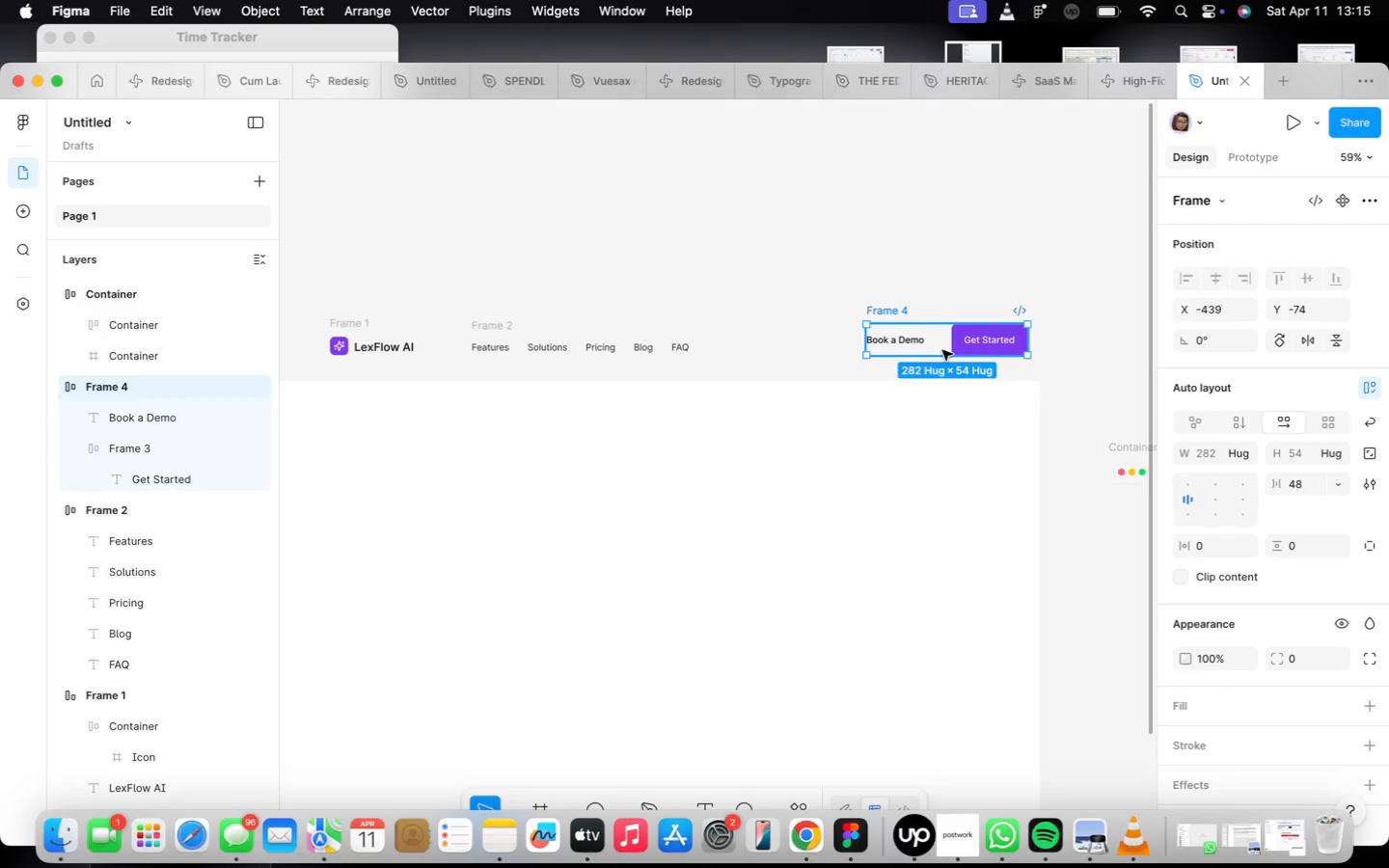 
left_click_drag(start_coordinate=[601, 327], to_coordinate=[653, 322])
 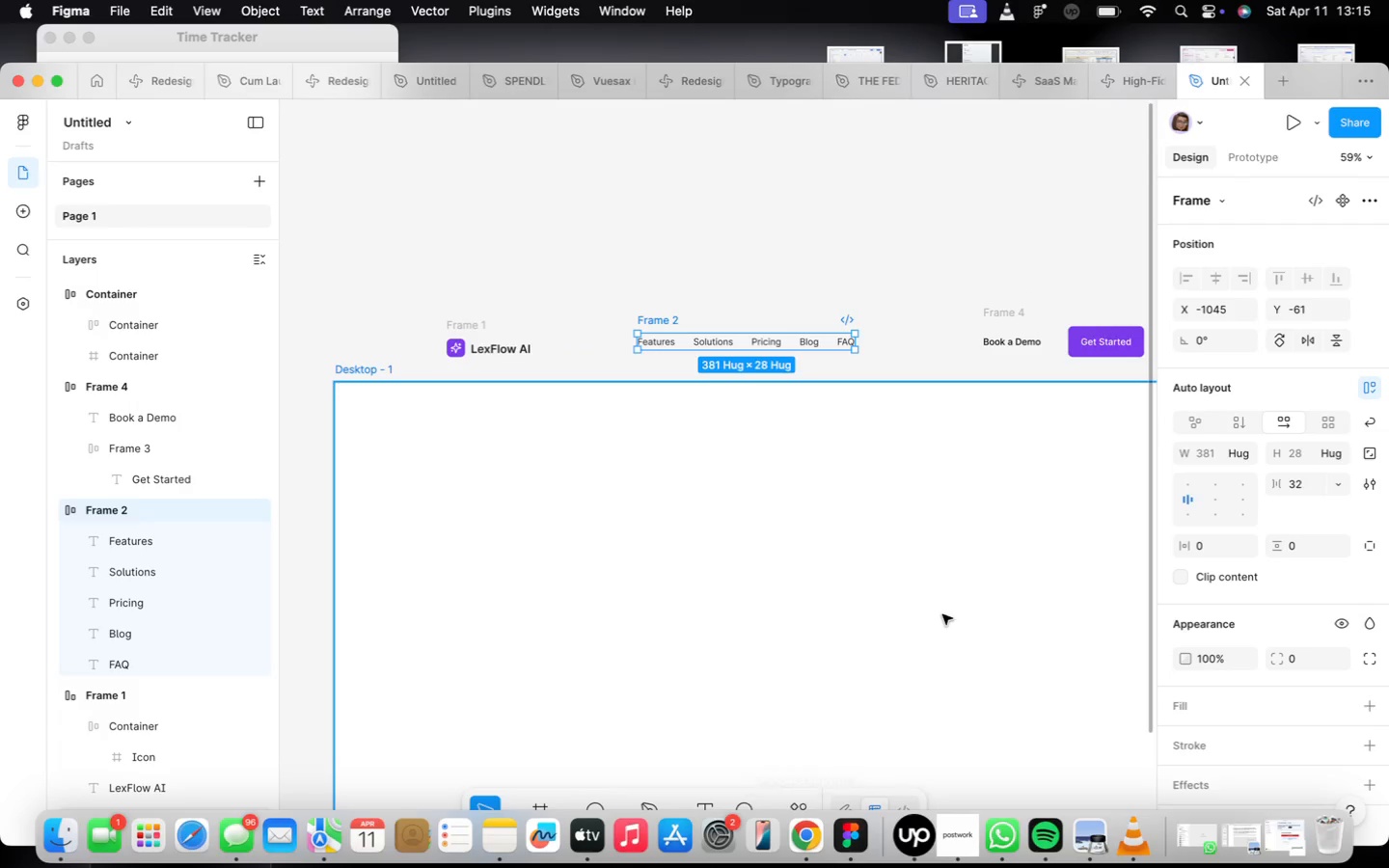 
scroll: coordinate [942, 604], scroll_direction: down, amount: 4.0
 